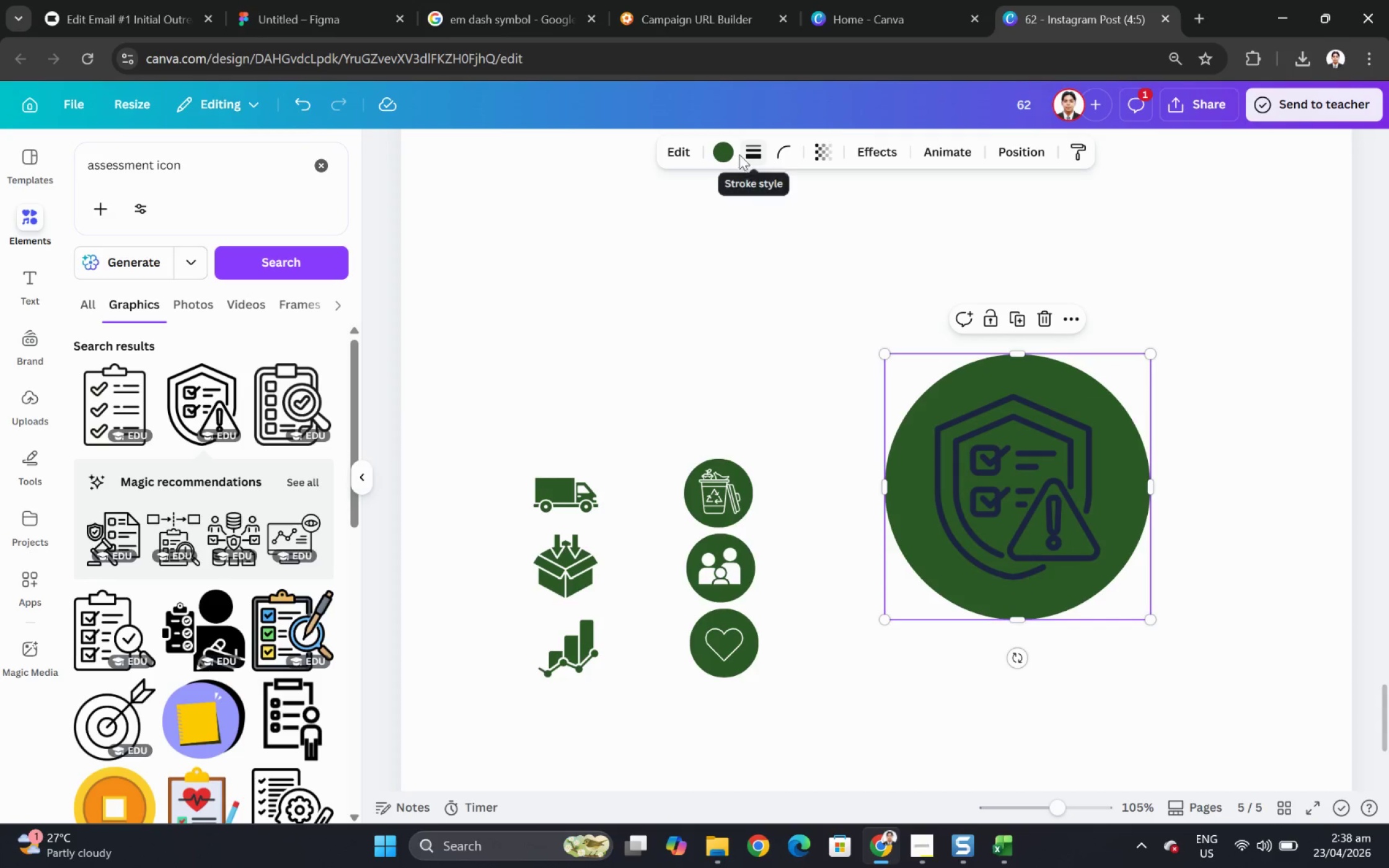 
left_click([736, 154])
 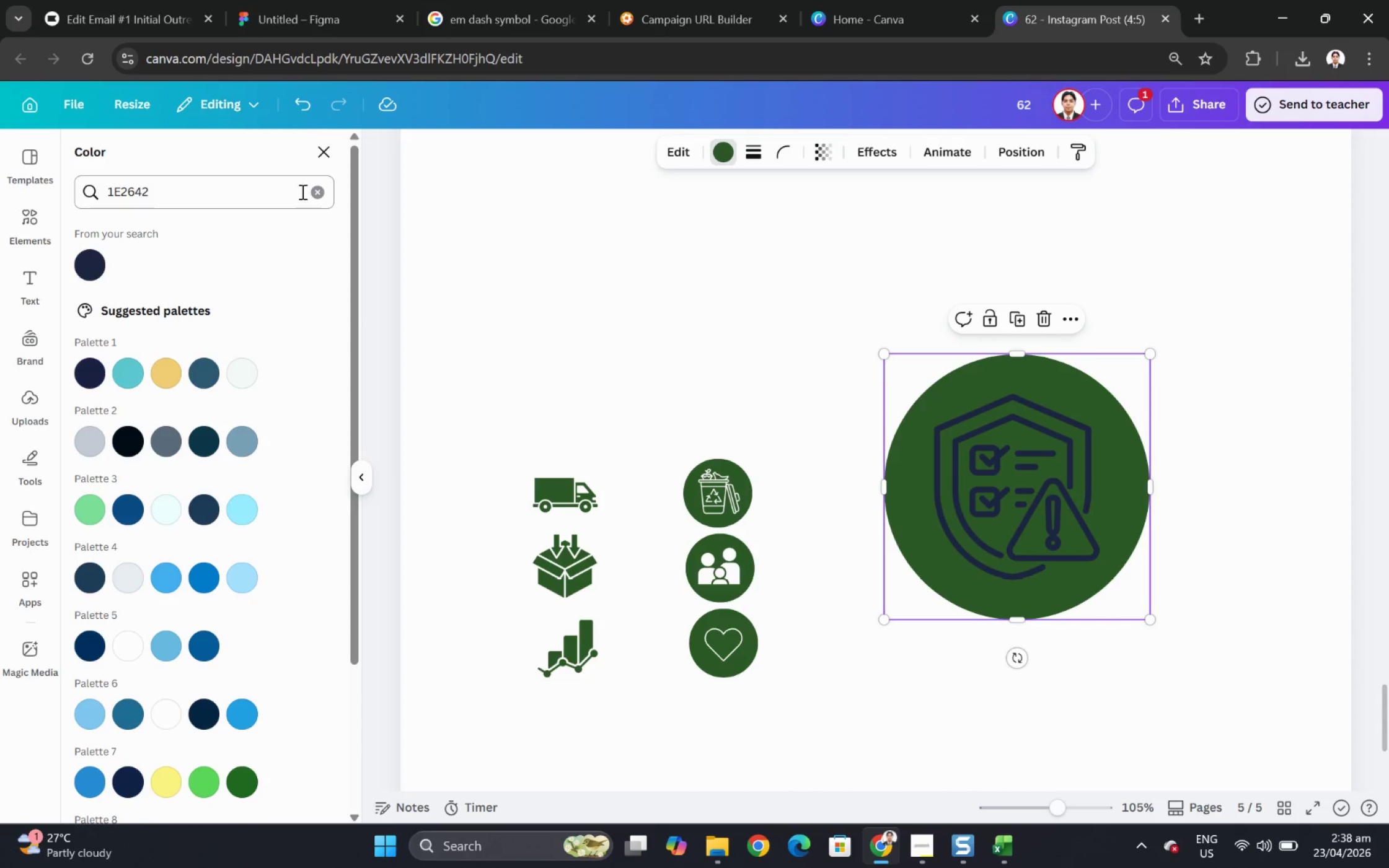 
left_click([320, 191])
 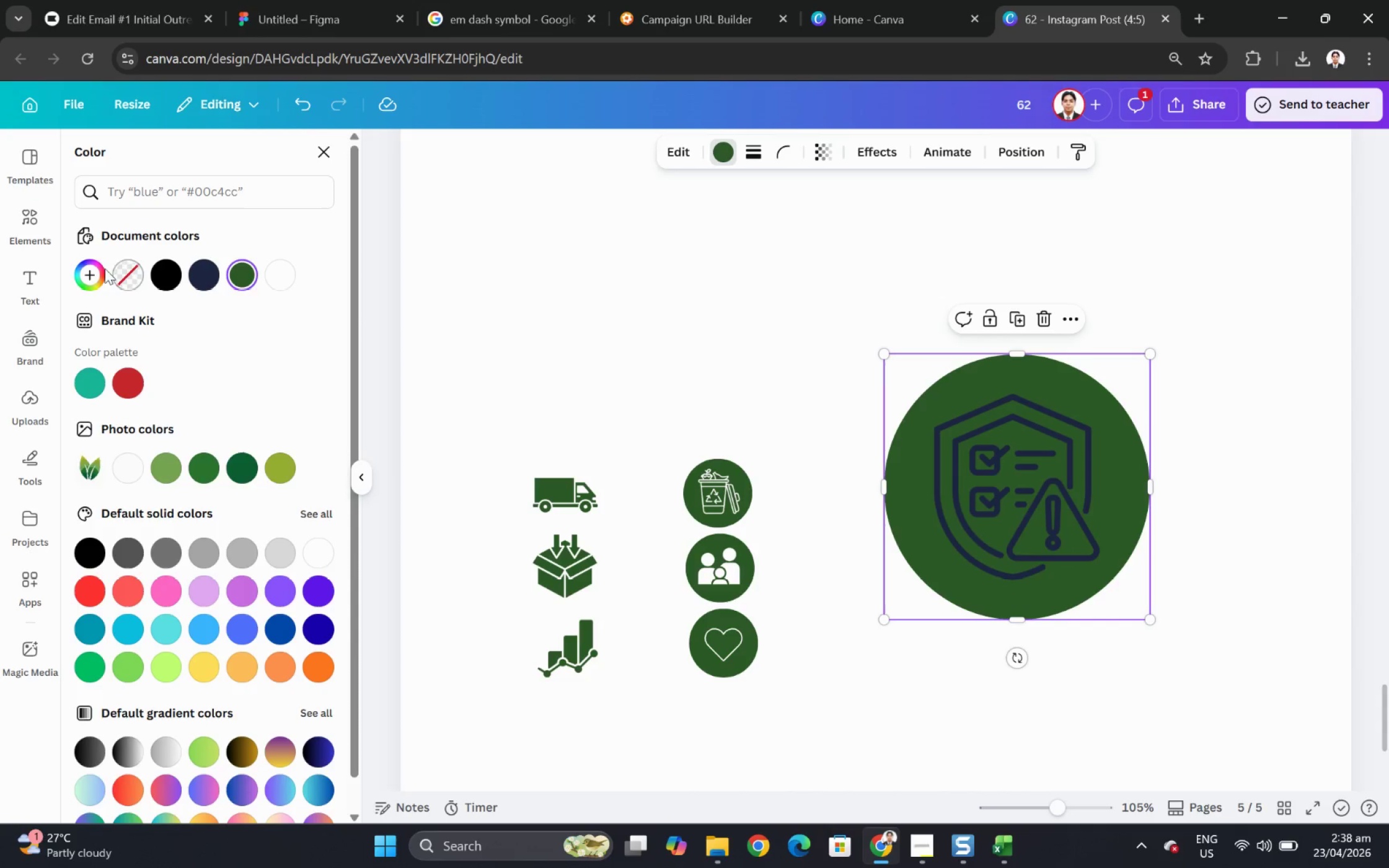 
left_click([93, 268])
 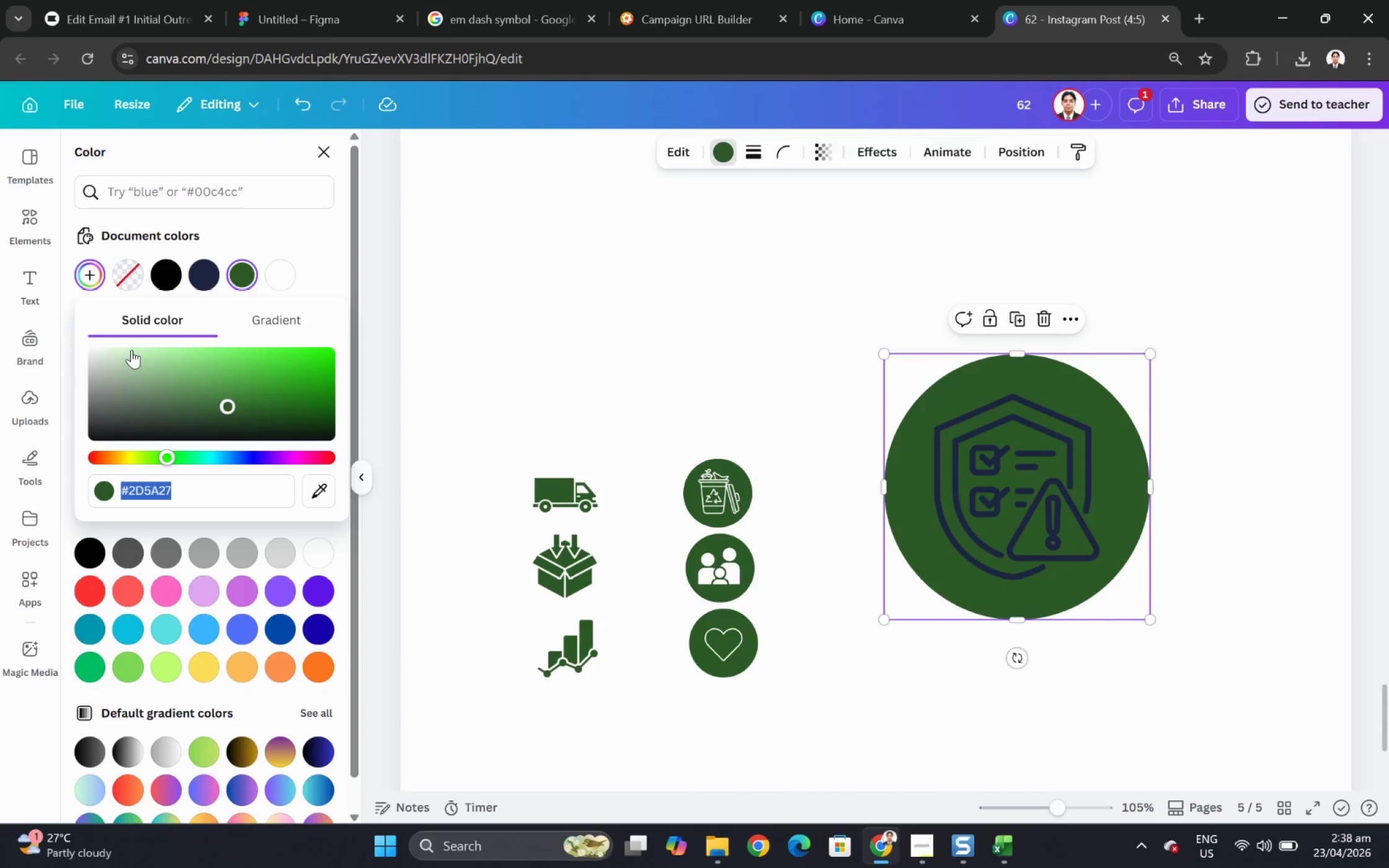 
left_click([128, 351])
 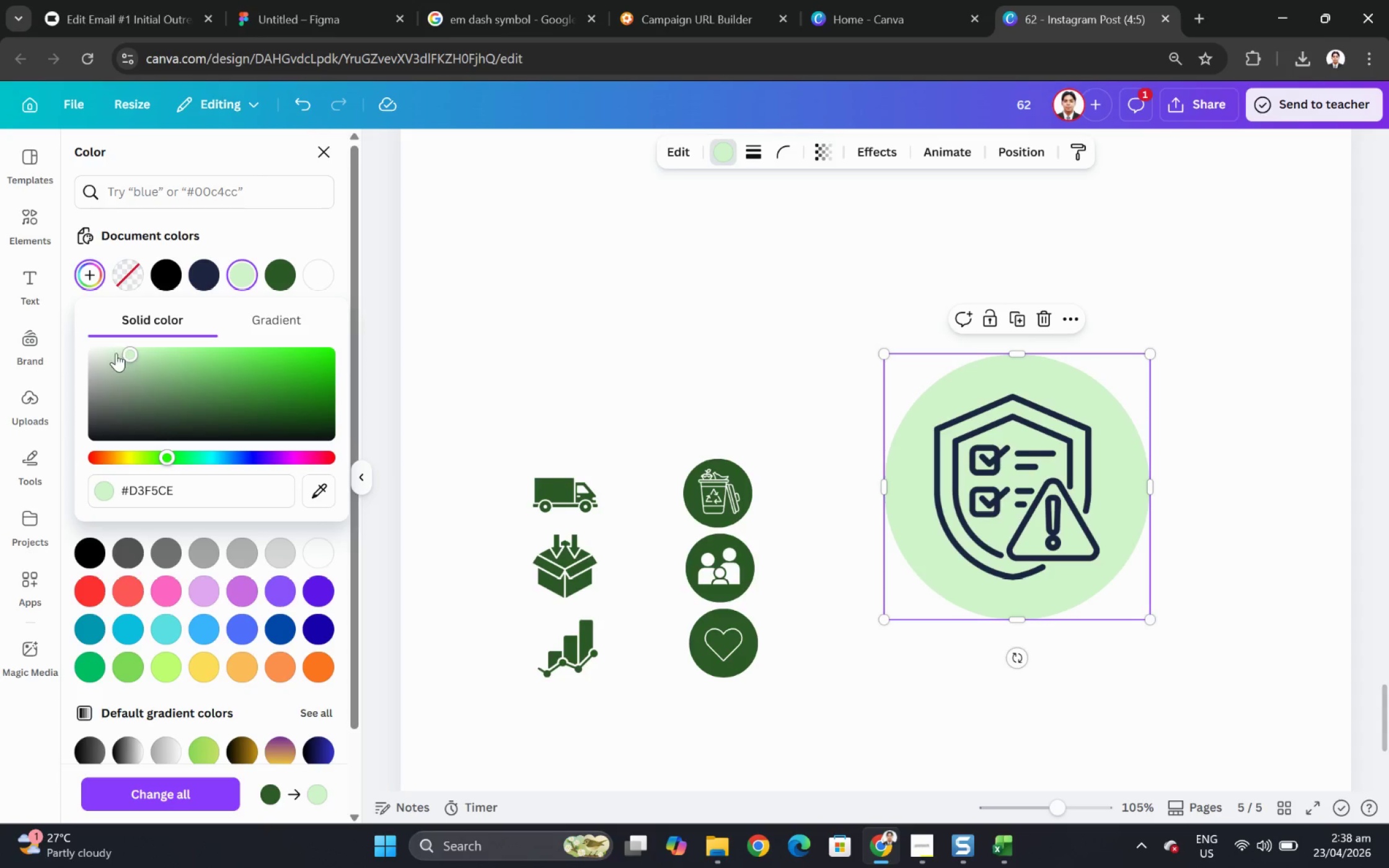 
left_click([108, 350])
 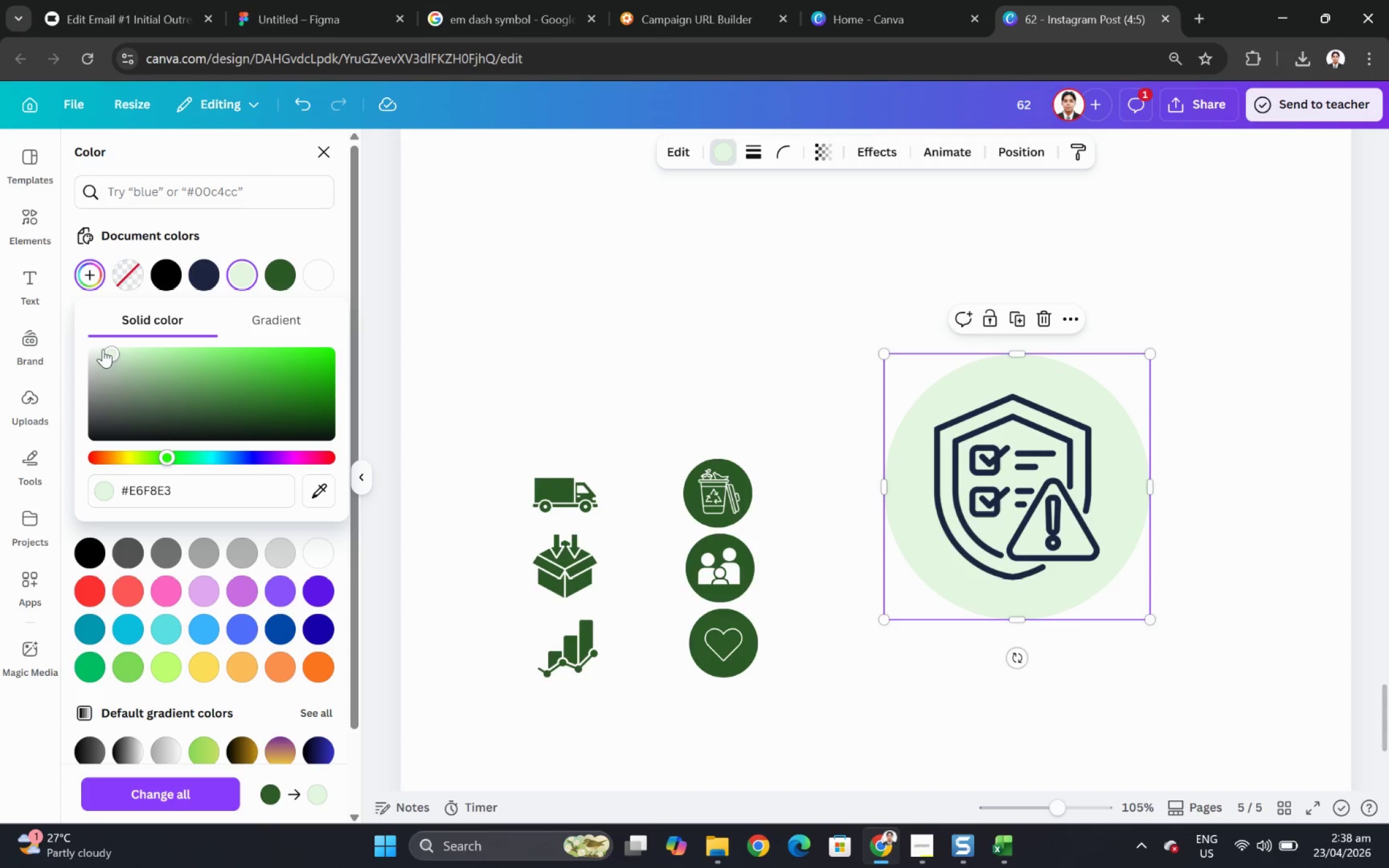 
left_click([100, 348])
 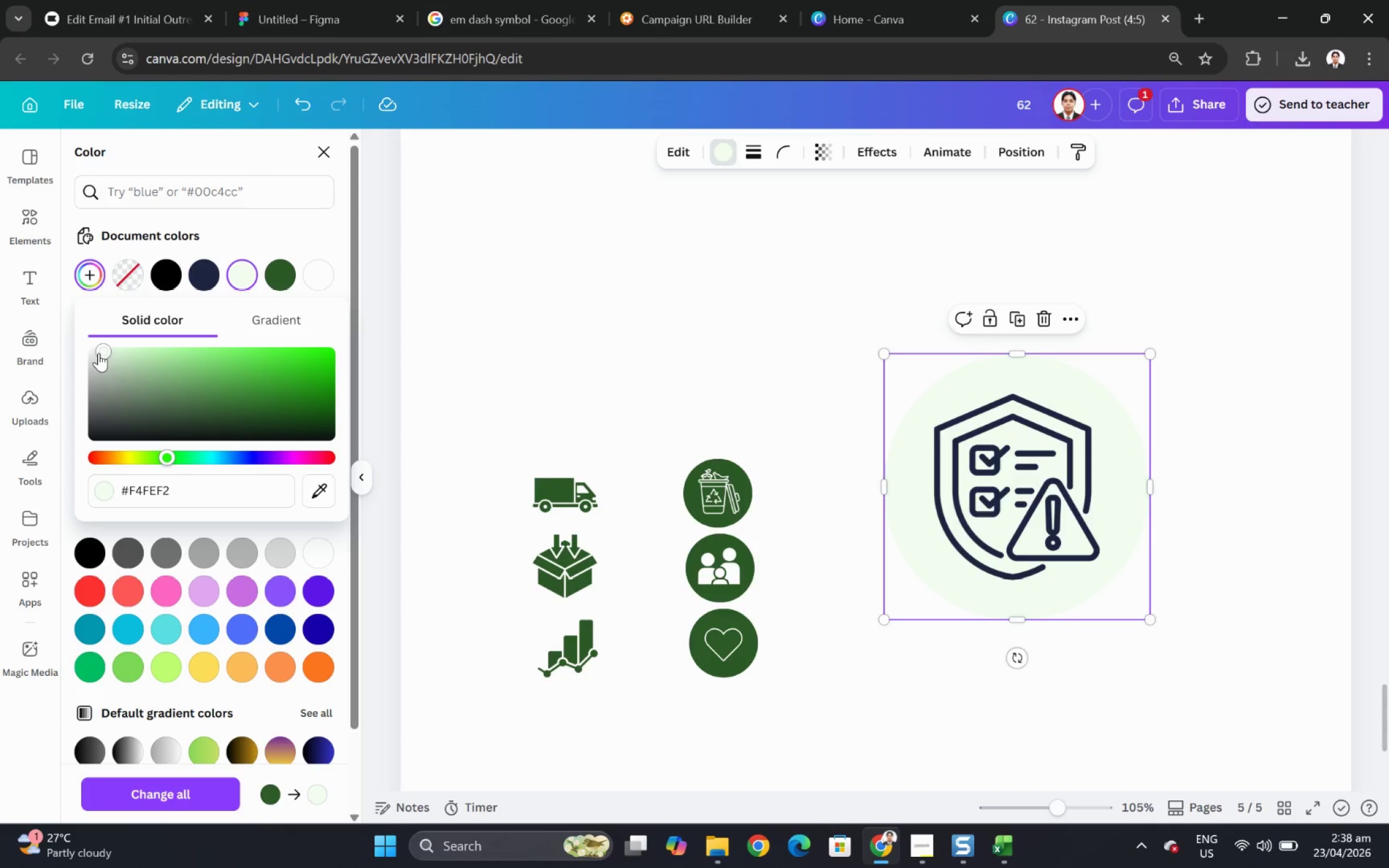 
wait(5.02)
 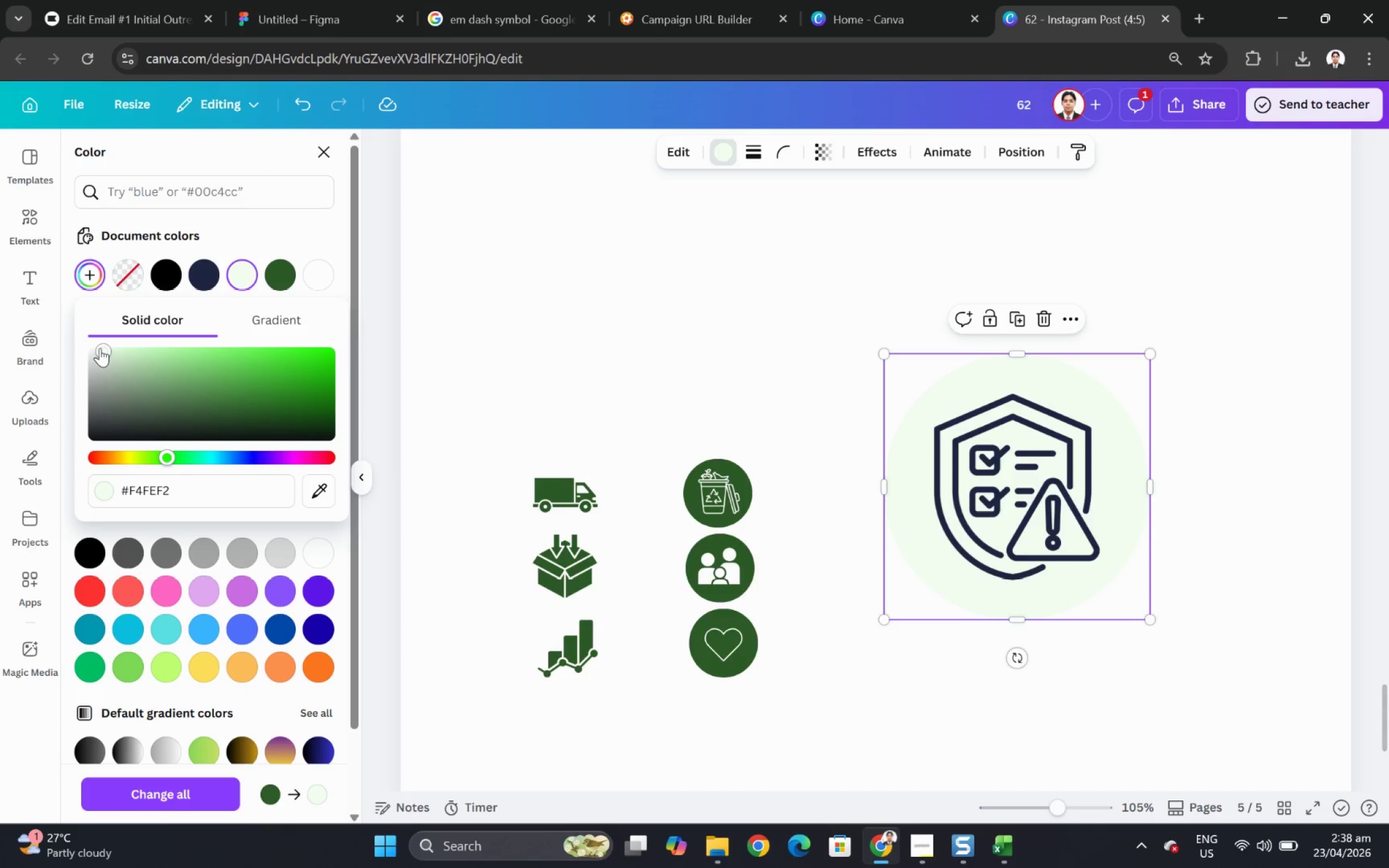 
left_click([94, 353])
 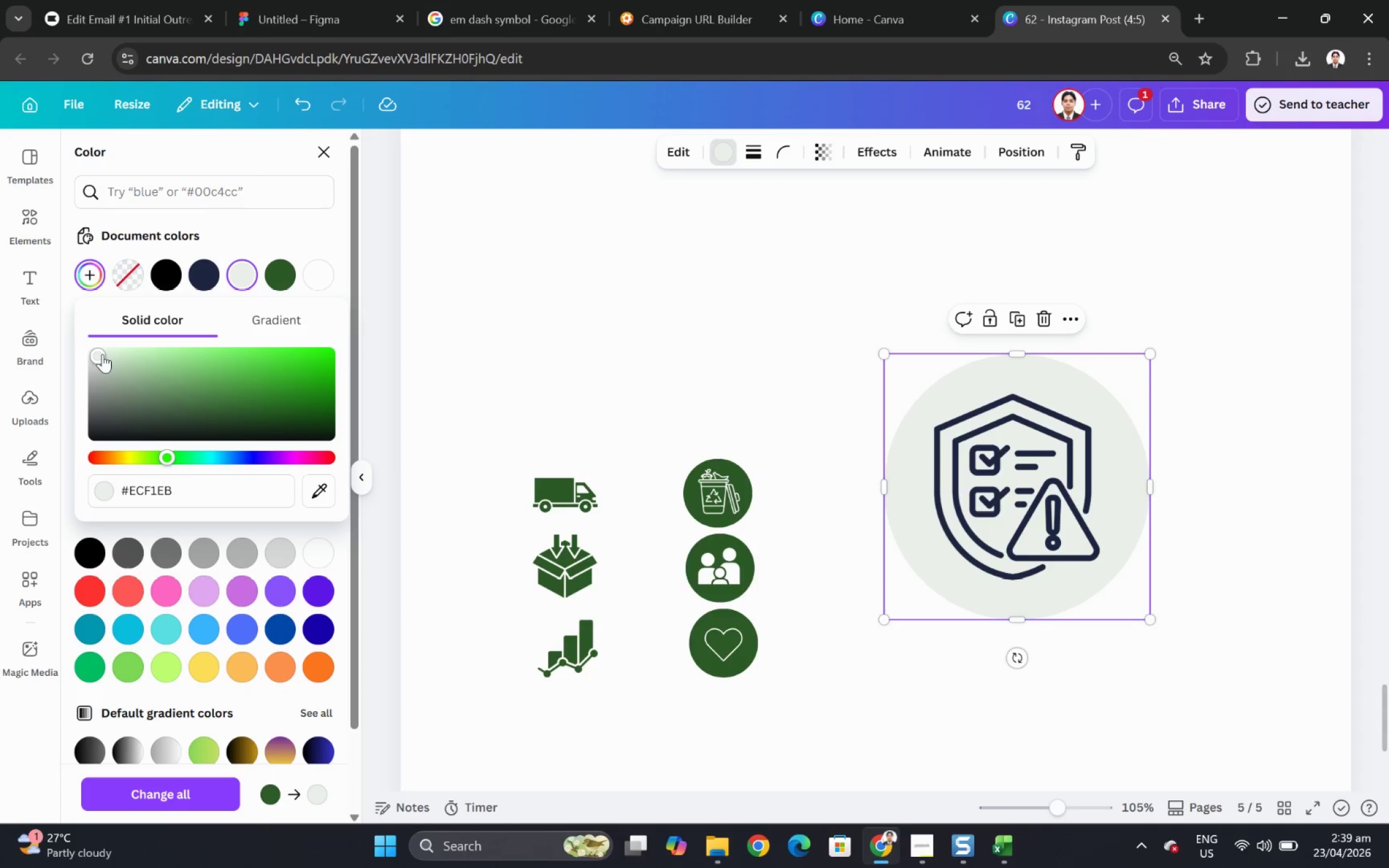 
left_click([102, 354])
 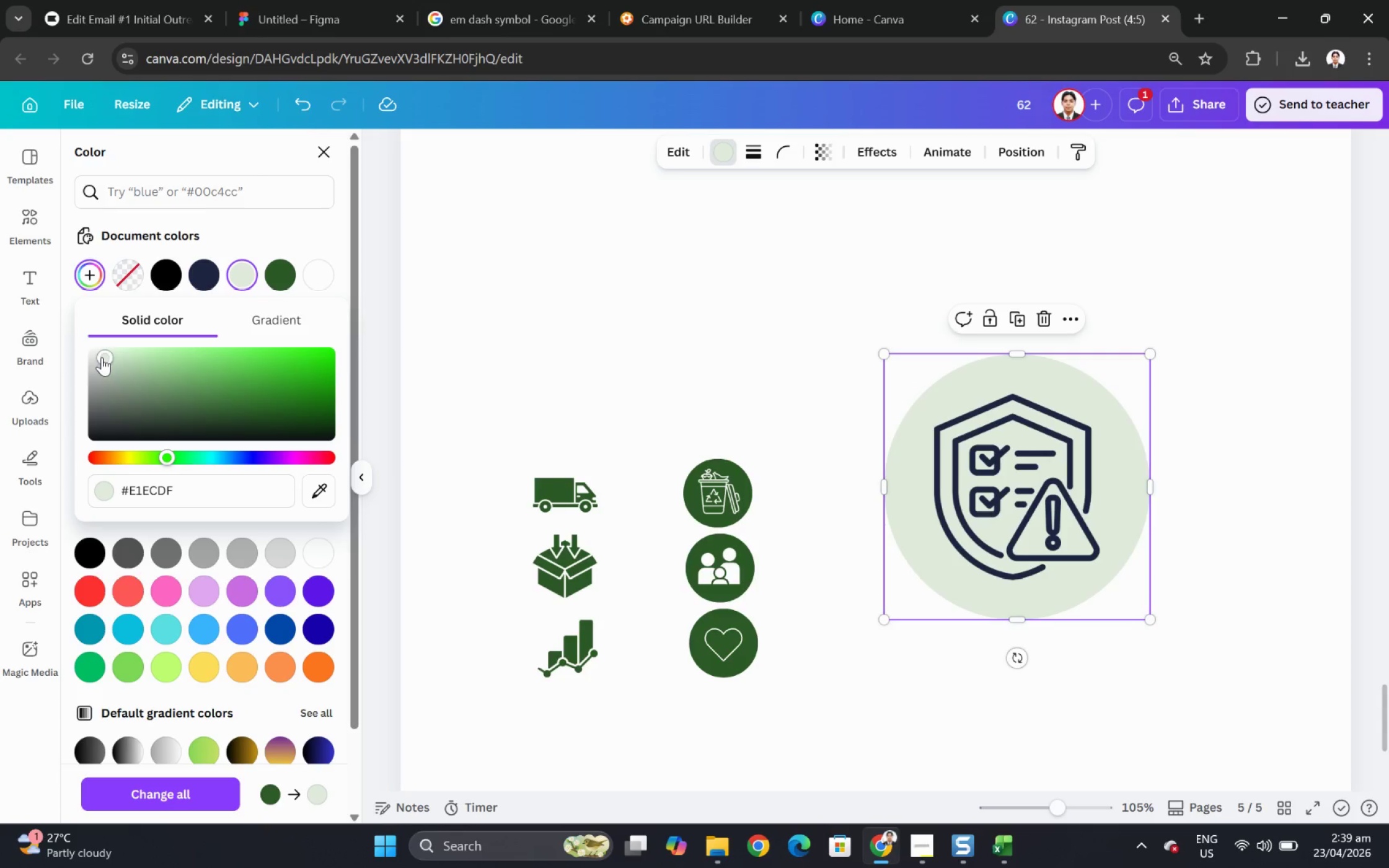 
left_click([102, 357])
 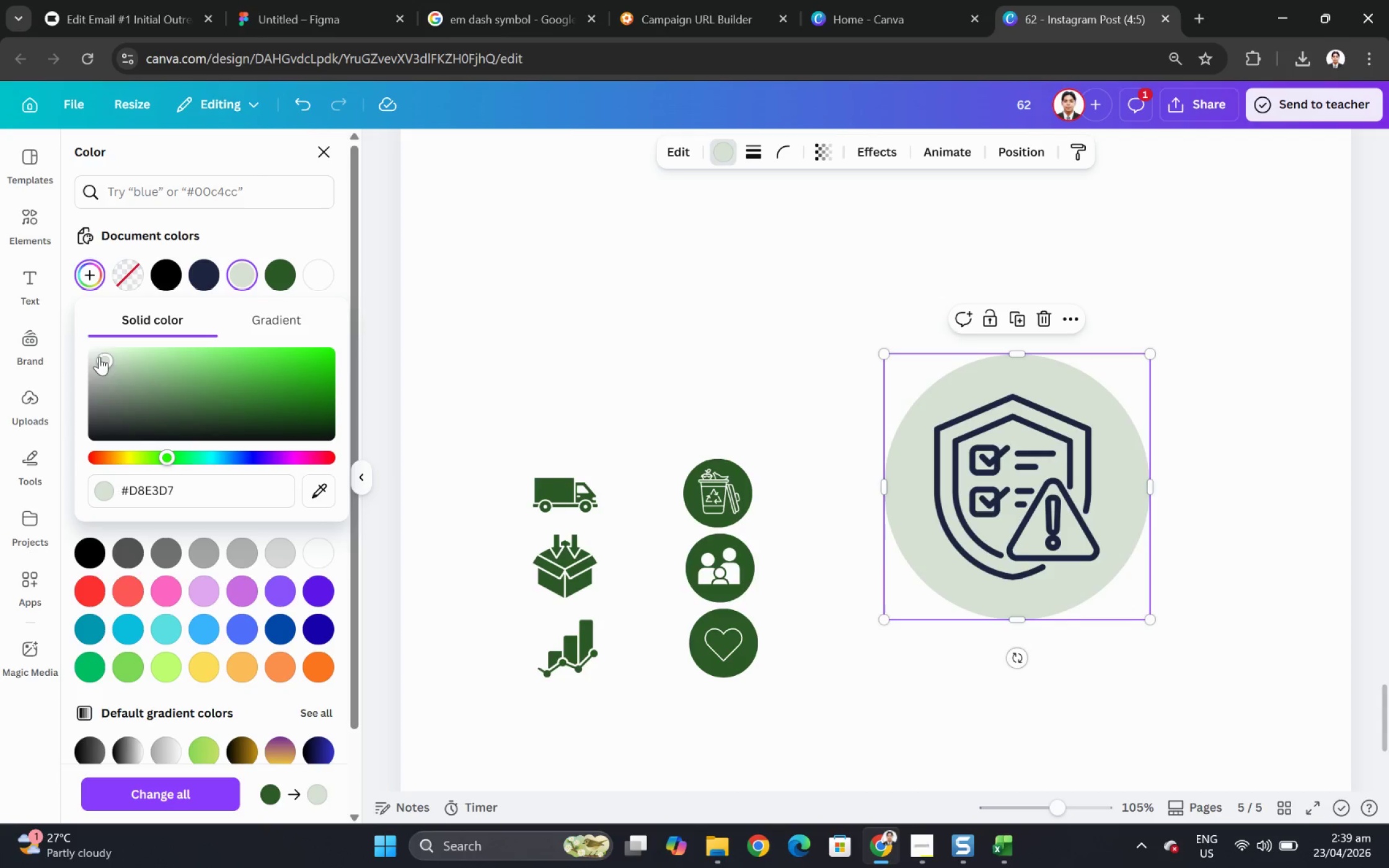 
left_click([98, 354])
 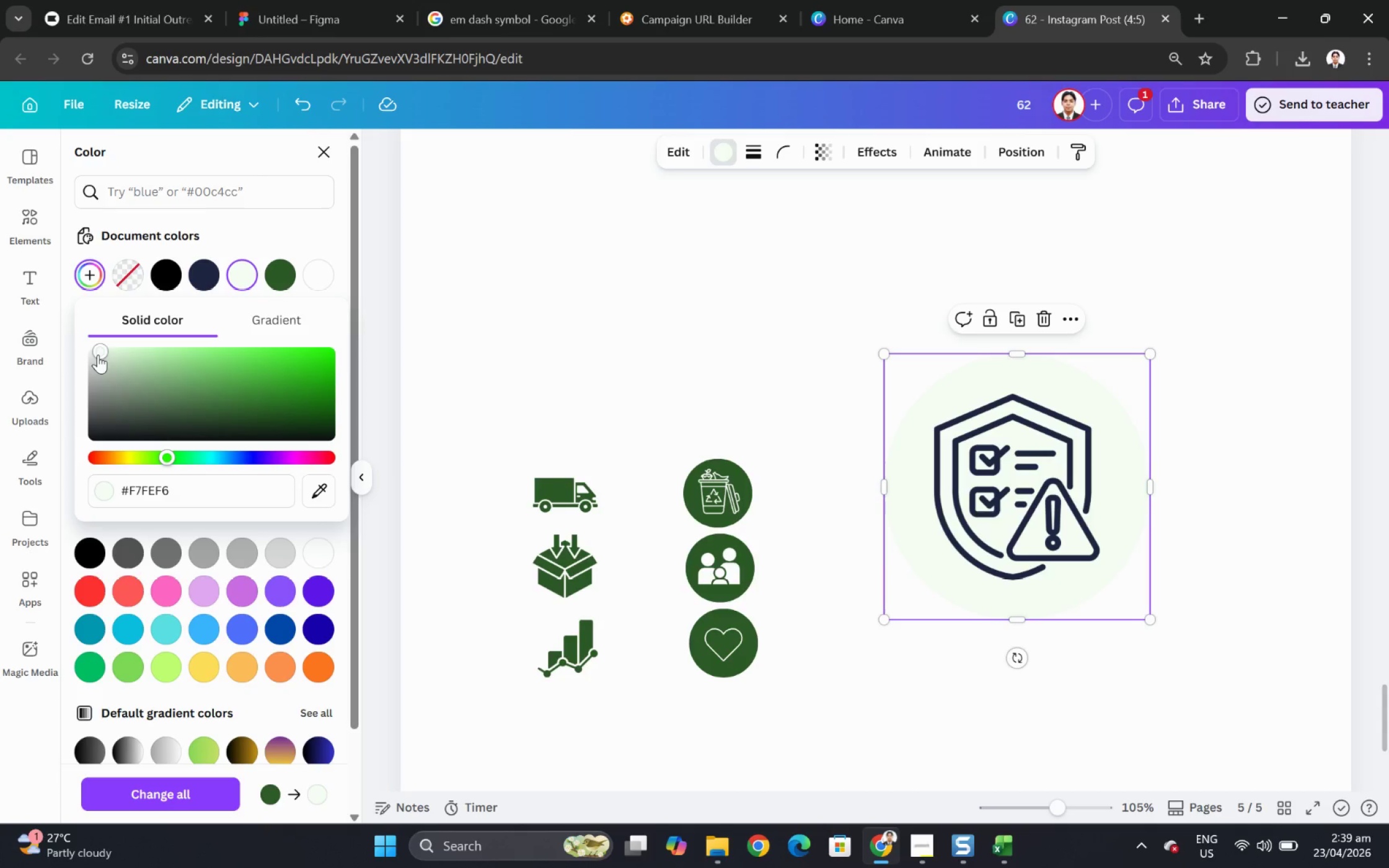 
left_click([99, 355])
 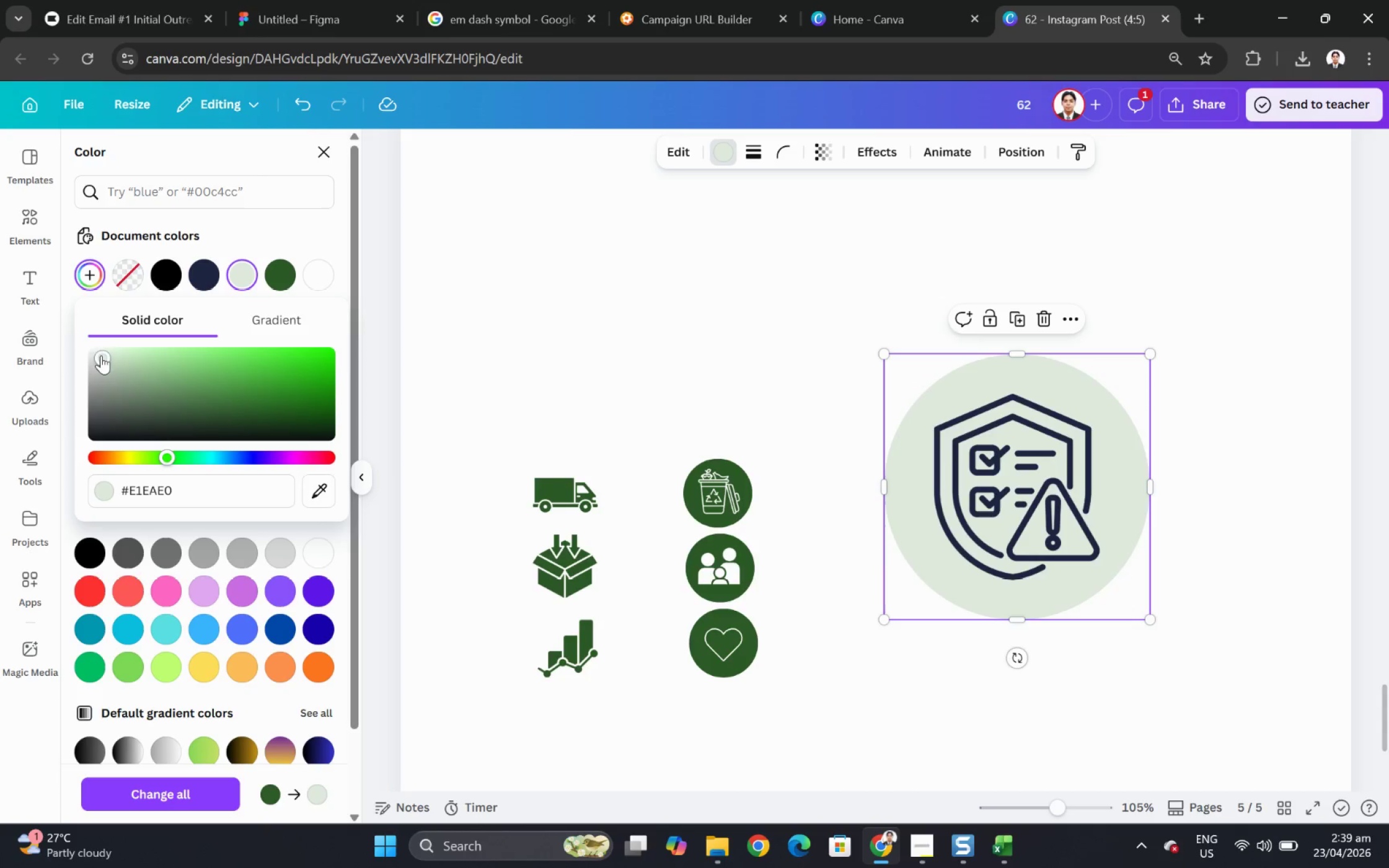 
left_click([99, 353])
 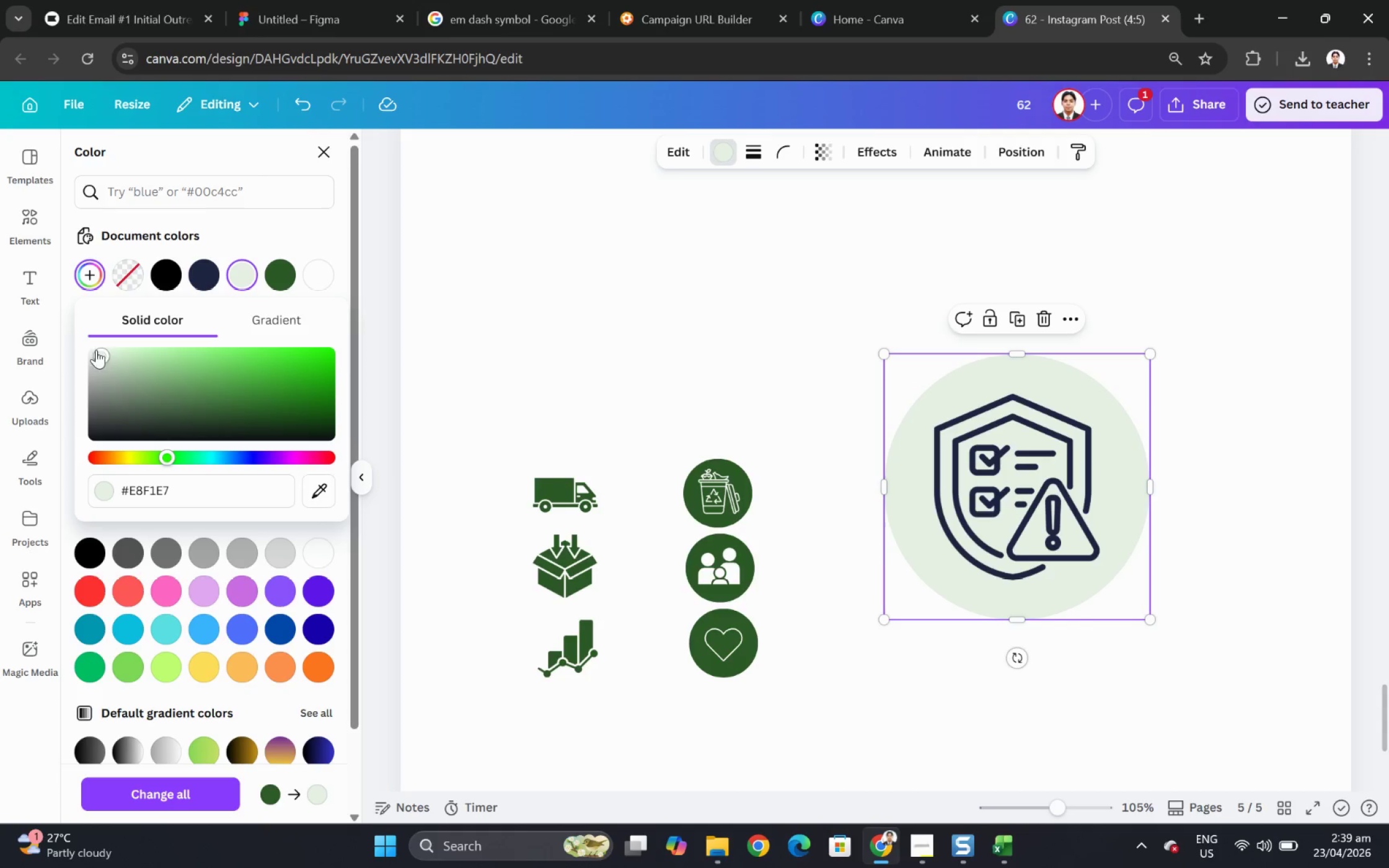 
left_click([96, 349])
 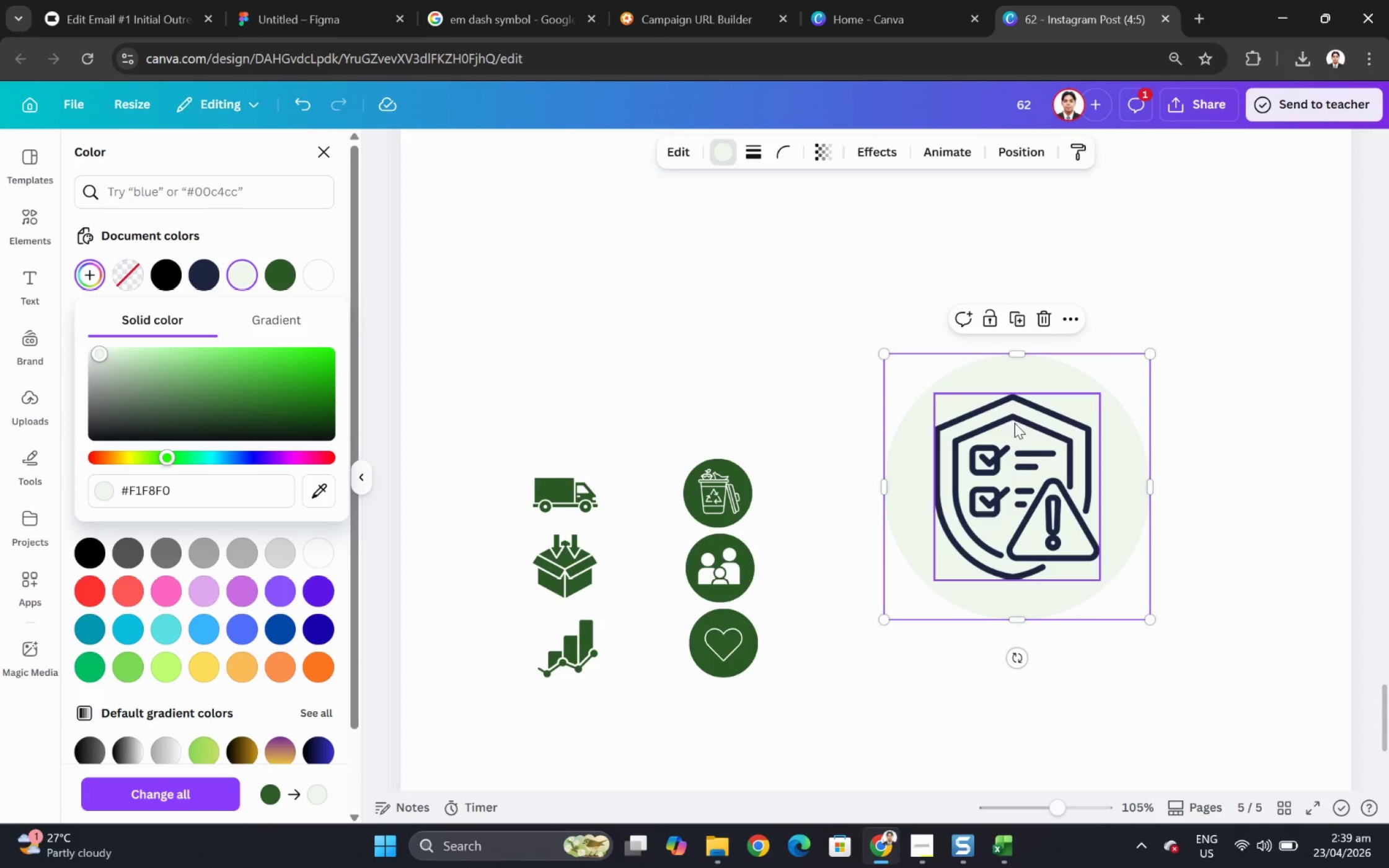 
left_click([1029, 429])
 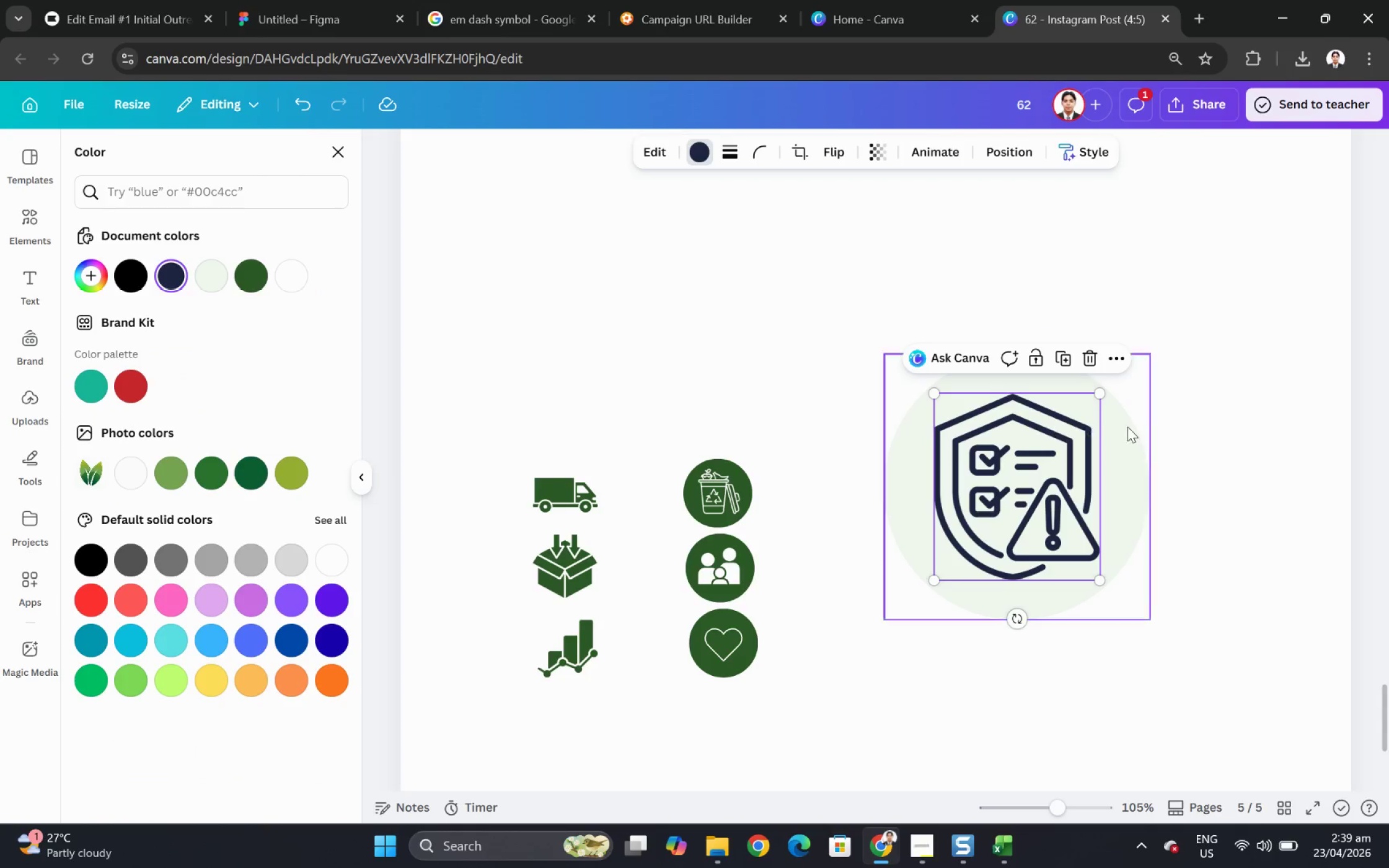 
hold_key(key=ControlLeft, duration=0.59)
scroll: coordinate [1258, 431], scroll_direction: down, amount: 6.0
 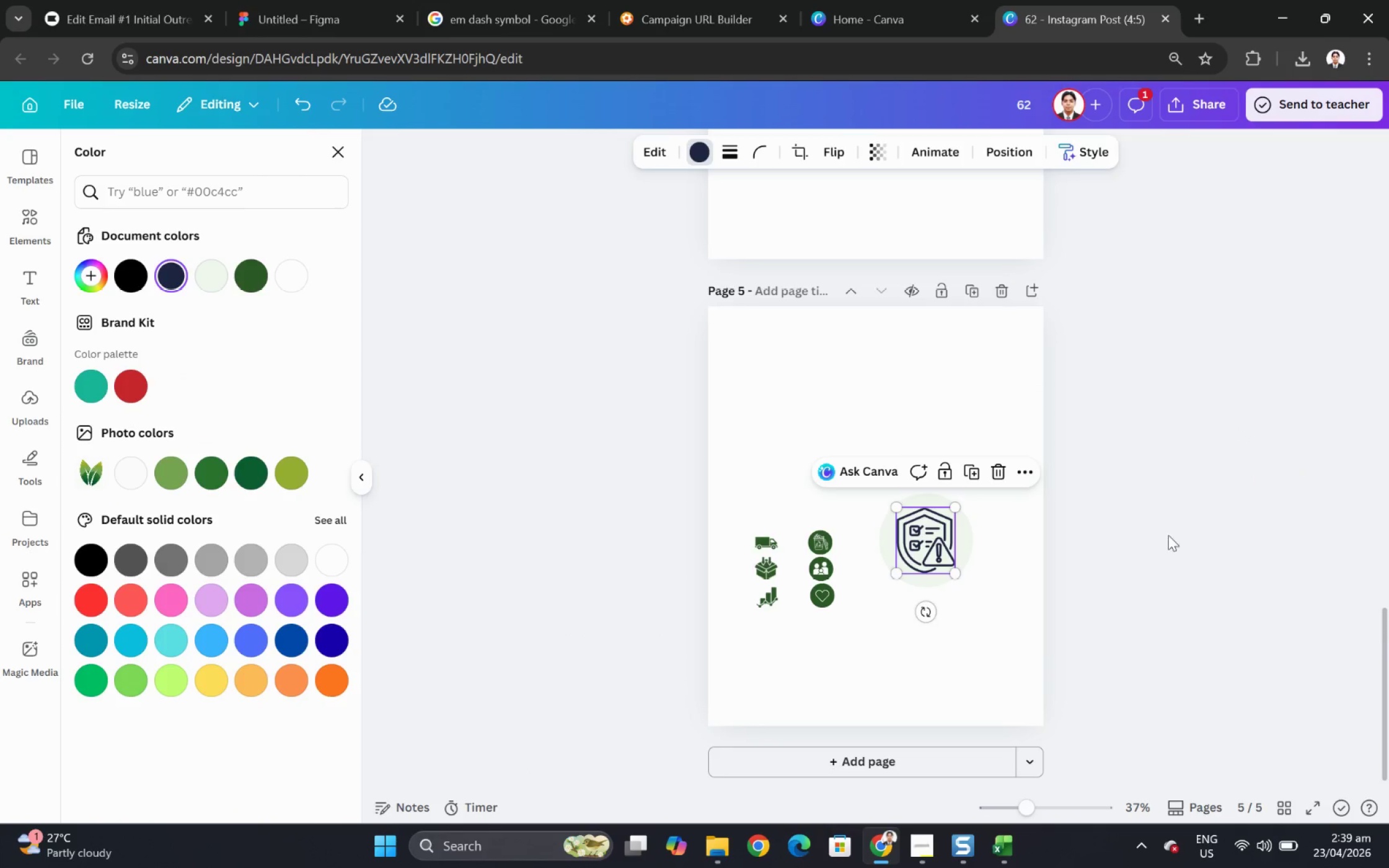 
left_click([1160, 555])
 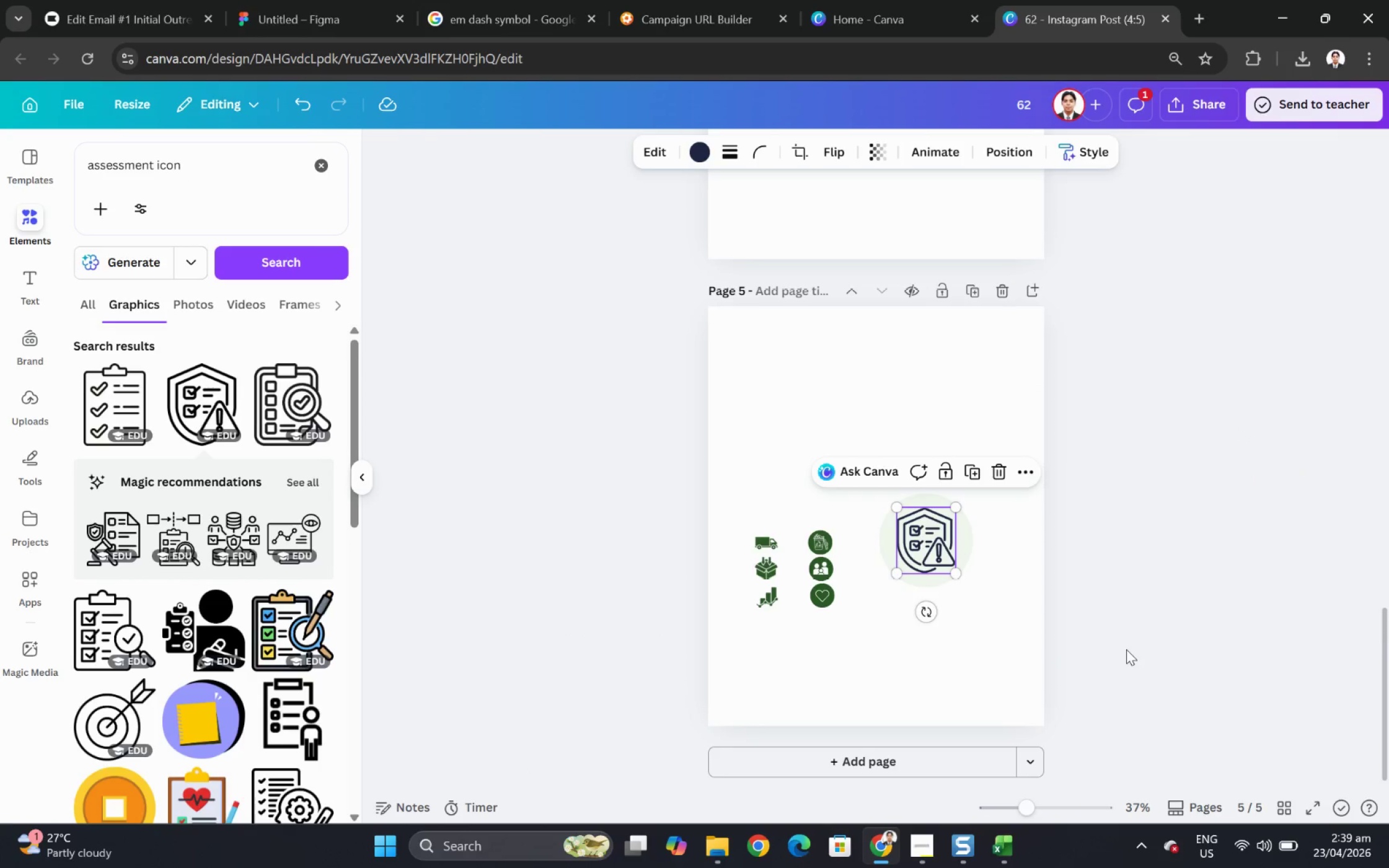 
left_click([1126, 649])
 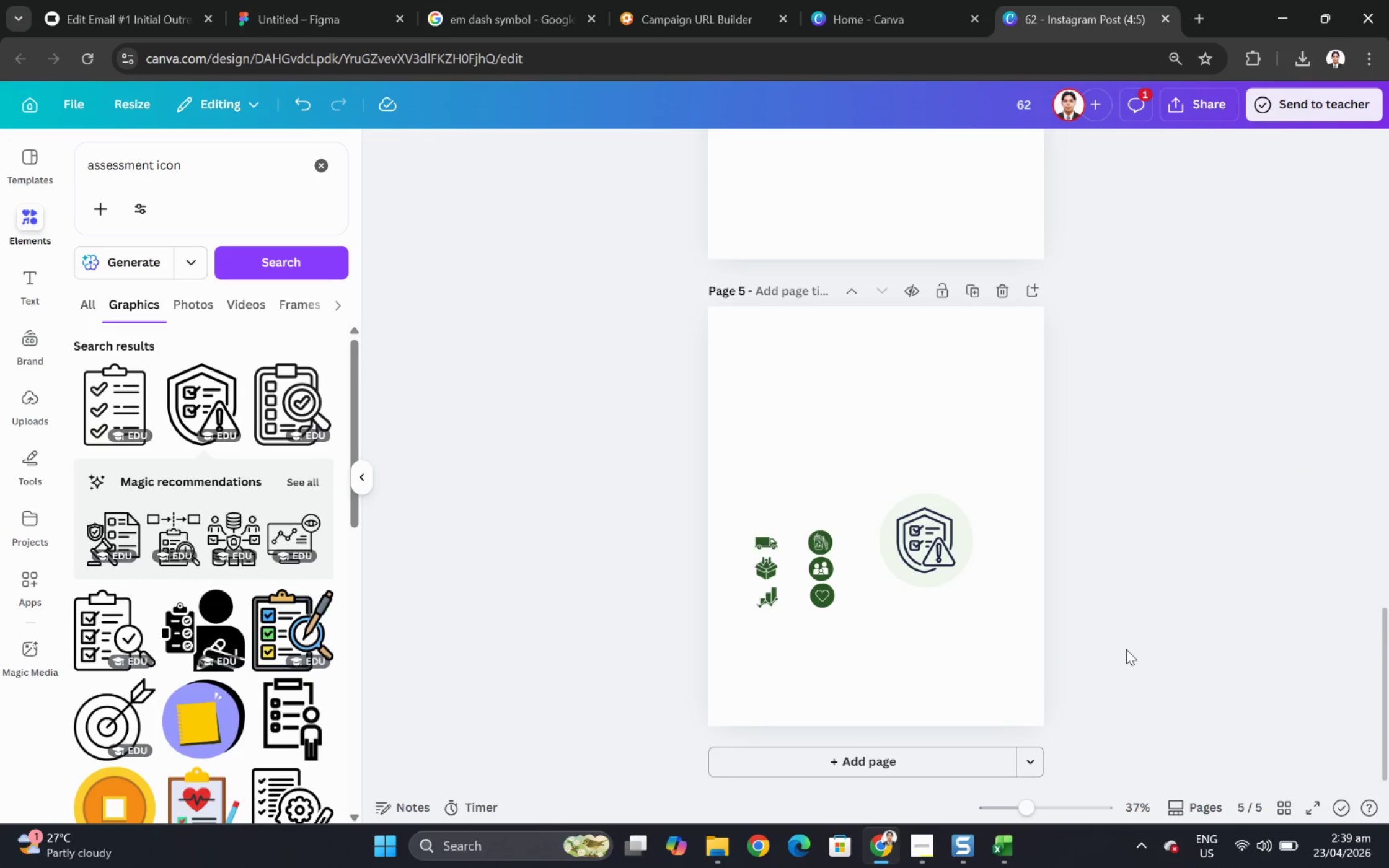 
hold_key(key=ControlLeft, duration=1.34)
scroll: coordinate [1128, 649], scroll_direction: up, amount: 3.0
 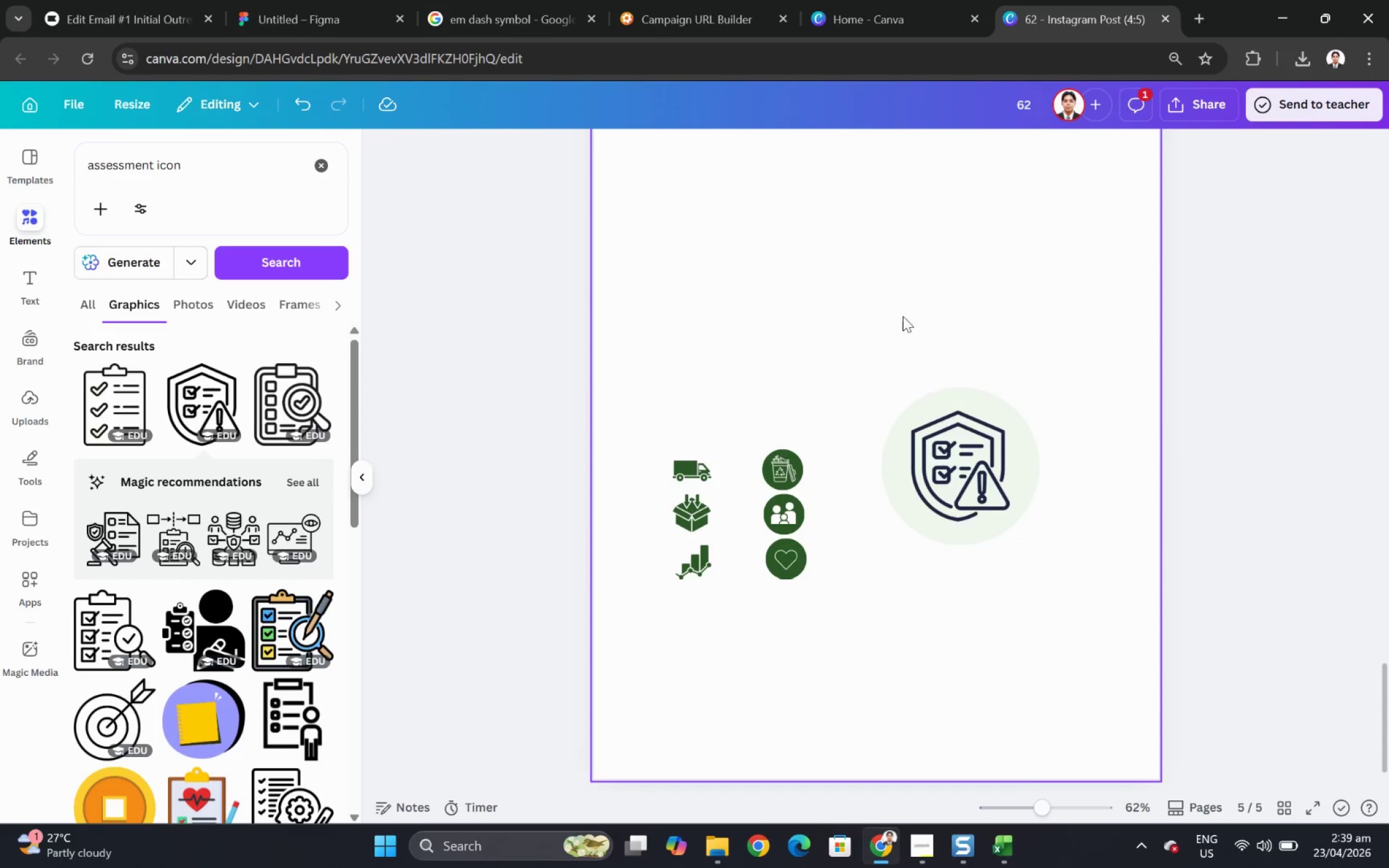 
left_click_drag(start_coordinate=[881, 345], to_coordinate=[1051, 586])
 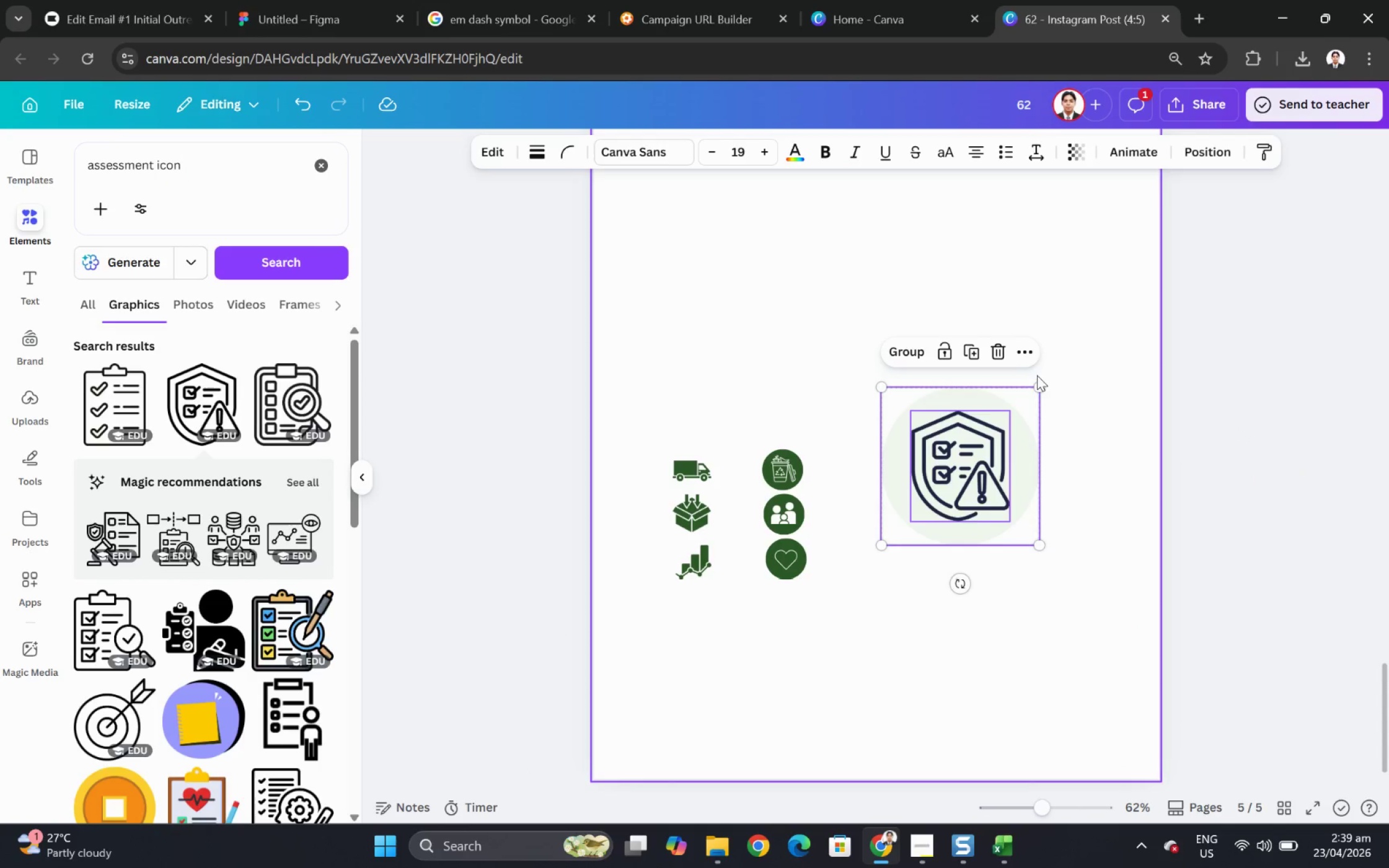 
left_click_drag(start_coordinate=[1039, 385], to_coordinate=[1017, 463])
 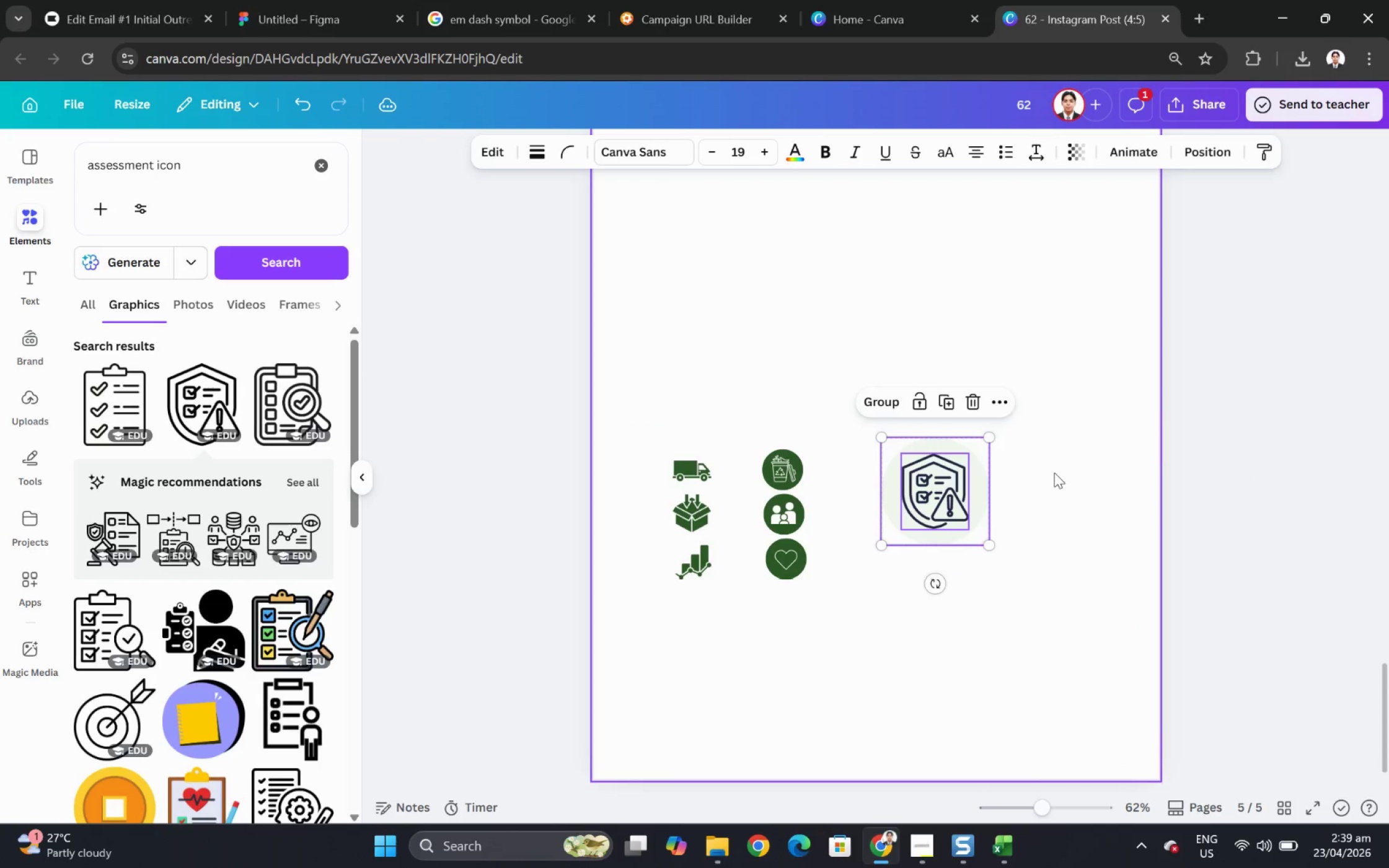 
left_click([1057, 472])
 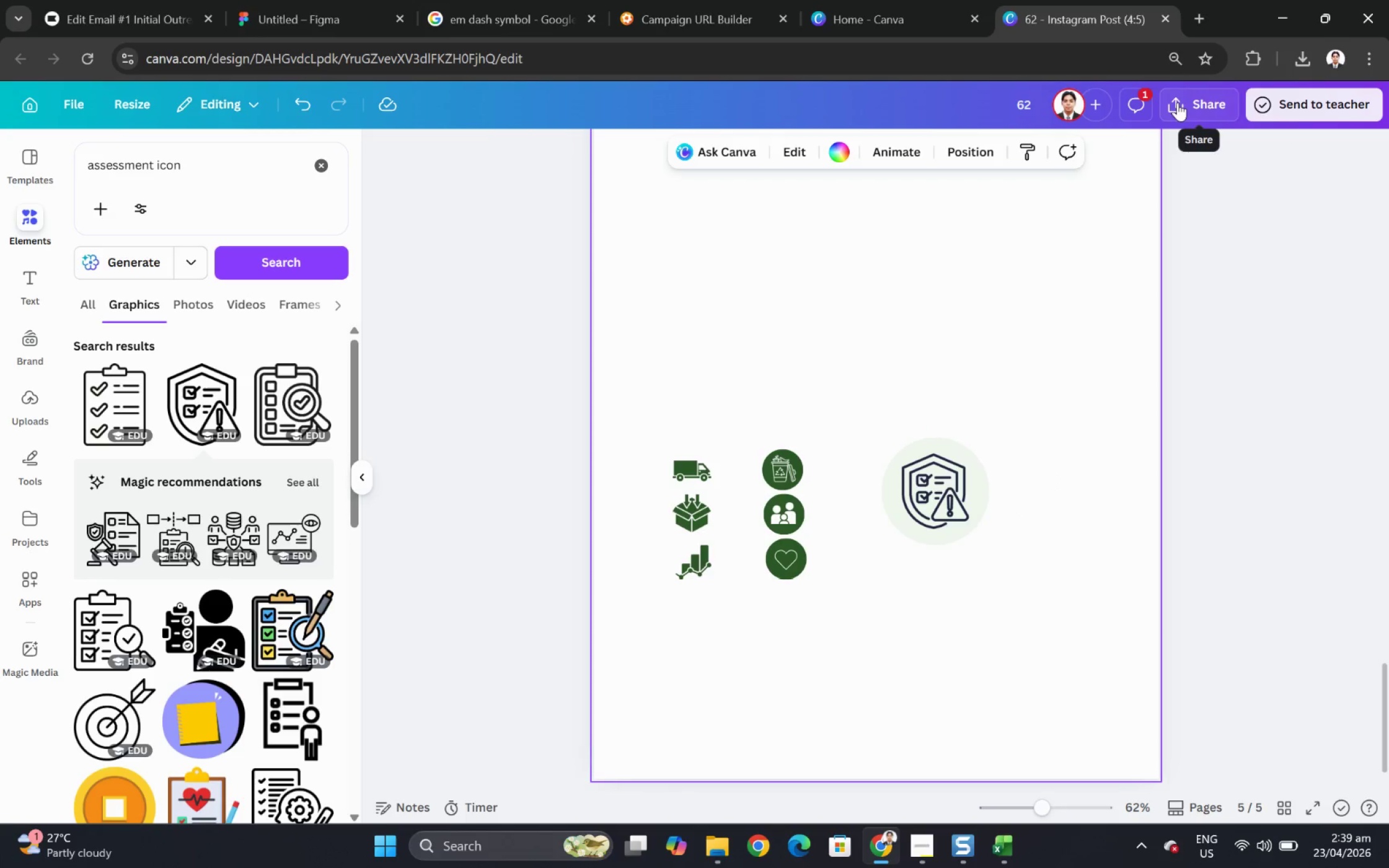 
left_click([1177, 107])
 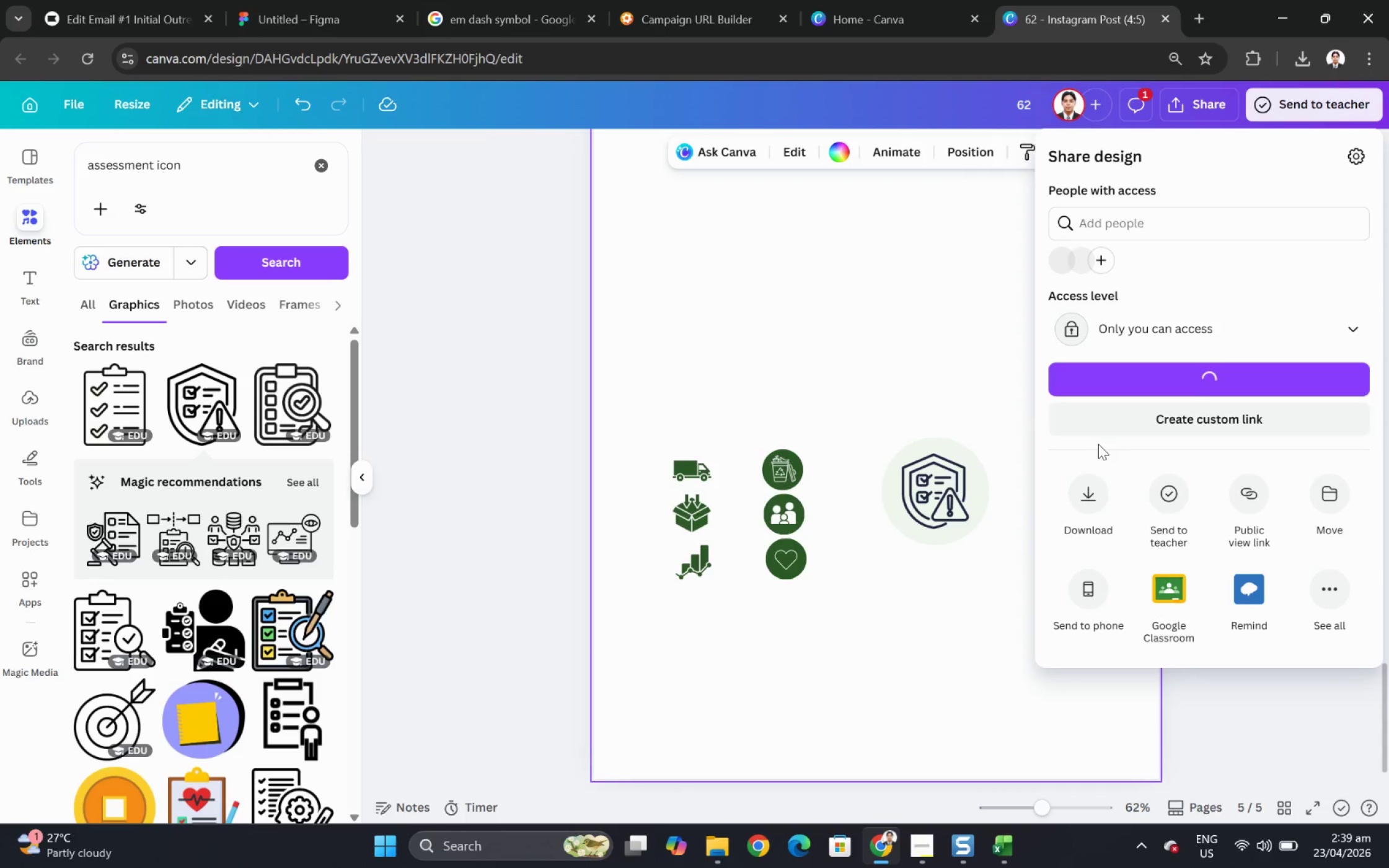 
left_click([1095, 489])
 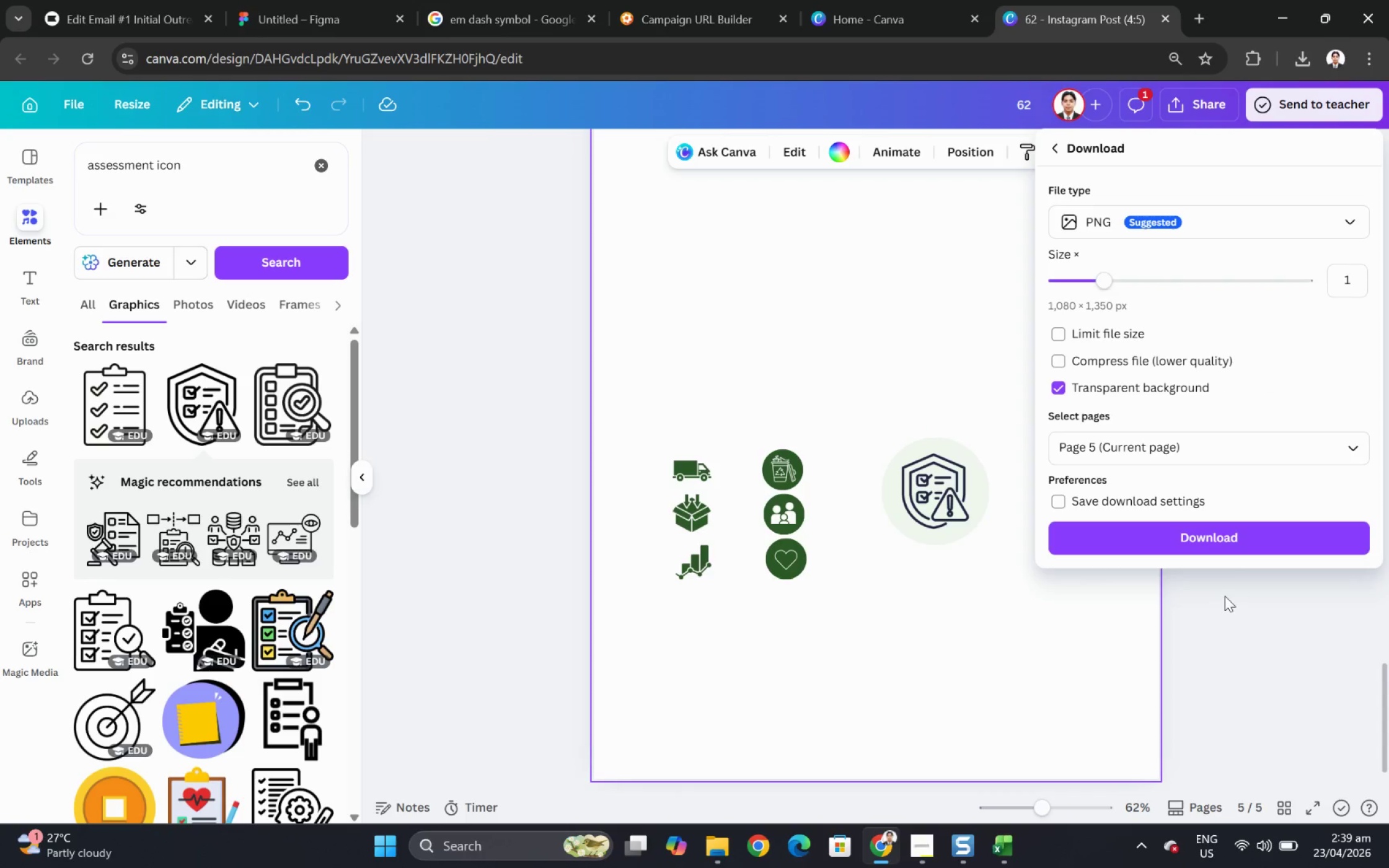 
left_click([1221, 538])
 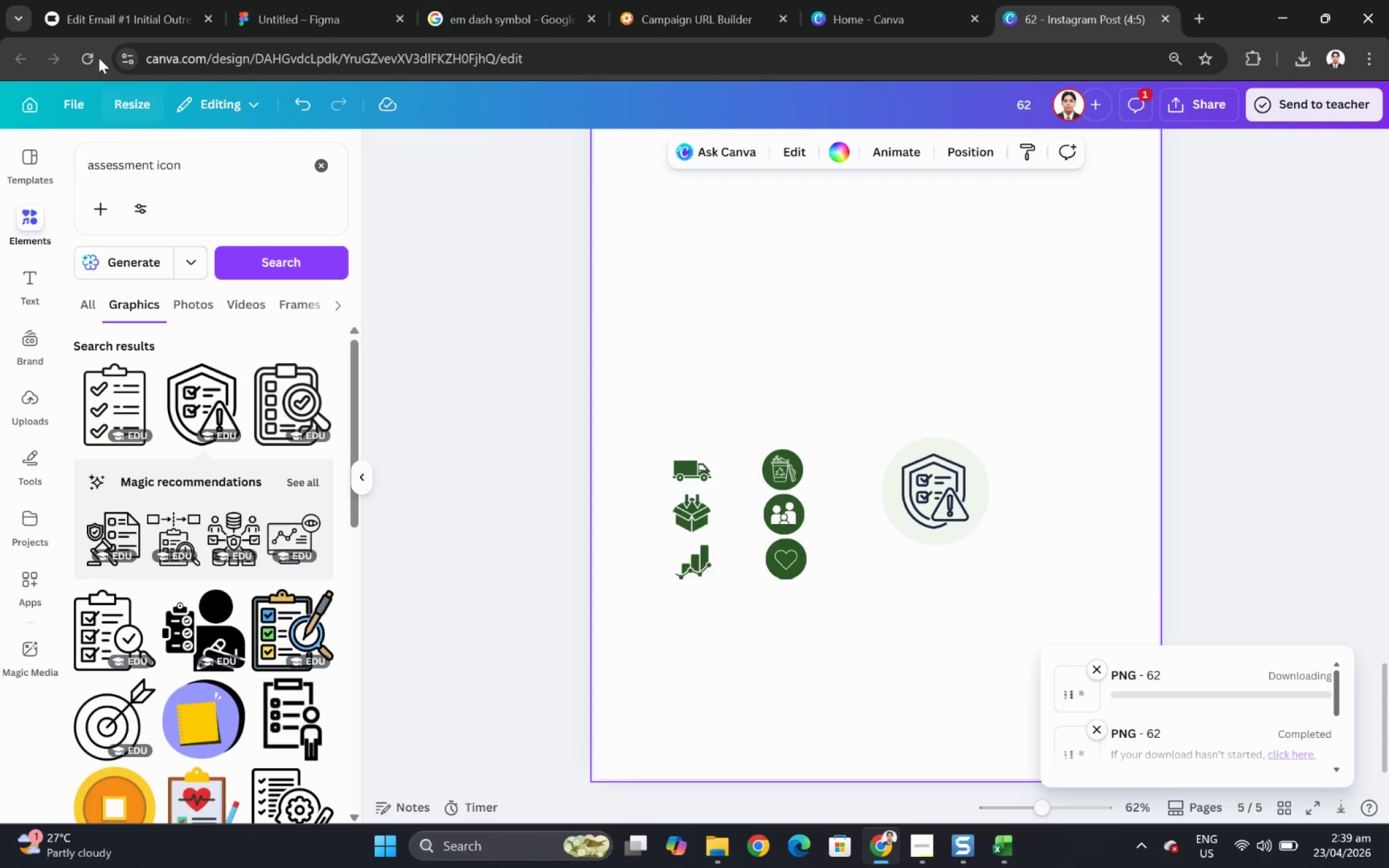 
left_click([103, 20])
 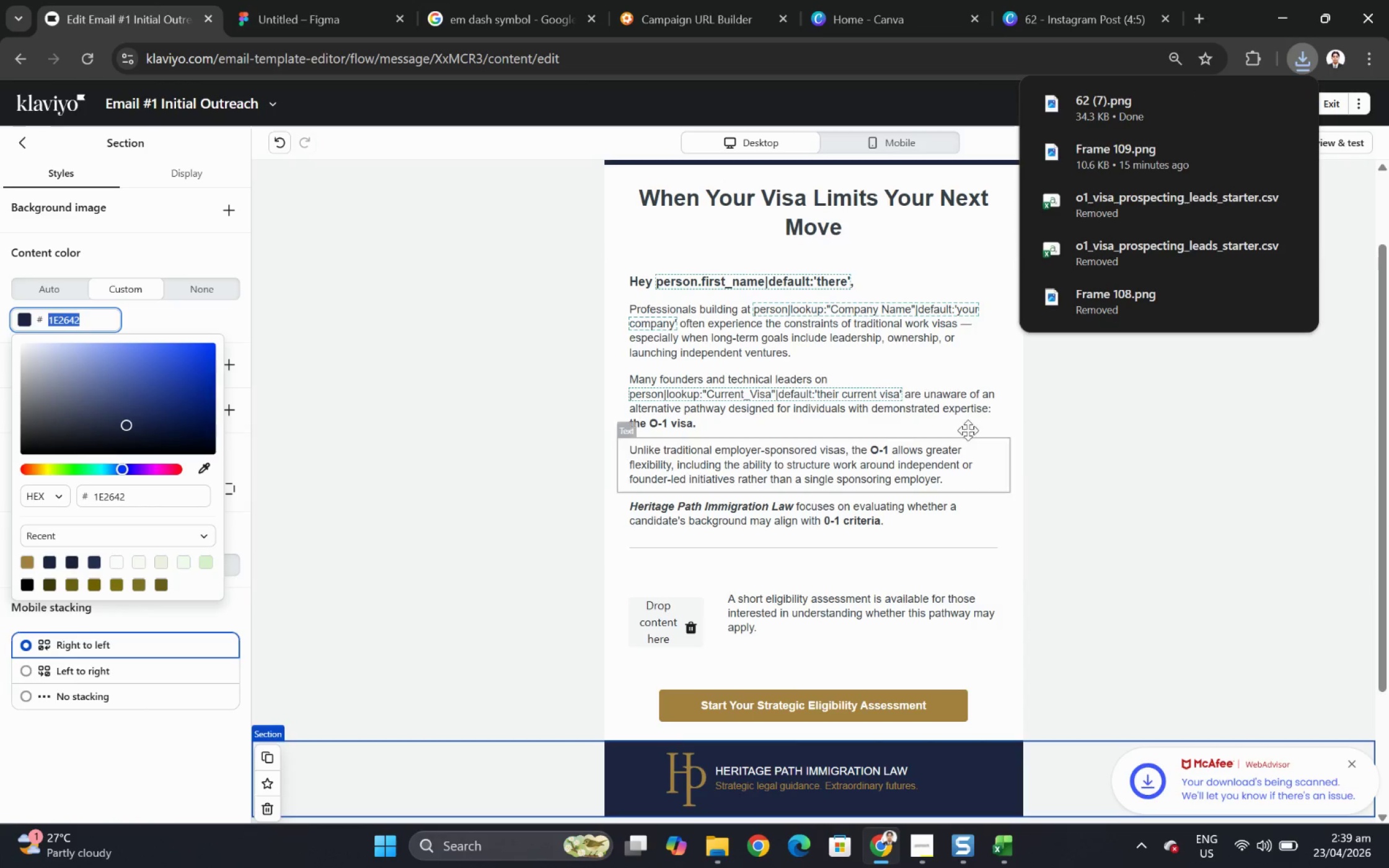 
wait(6.2)
 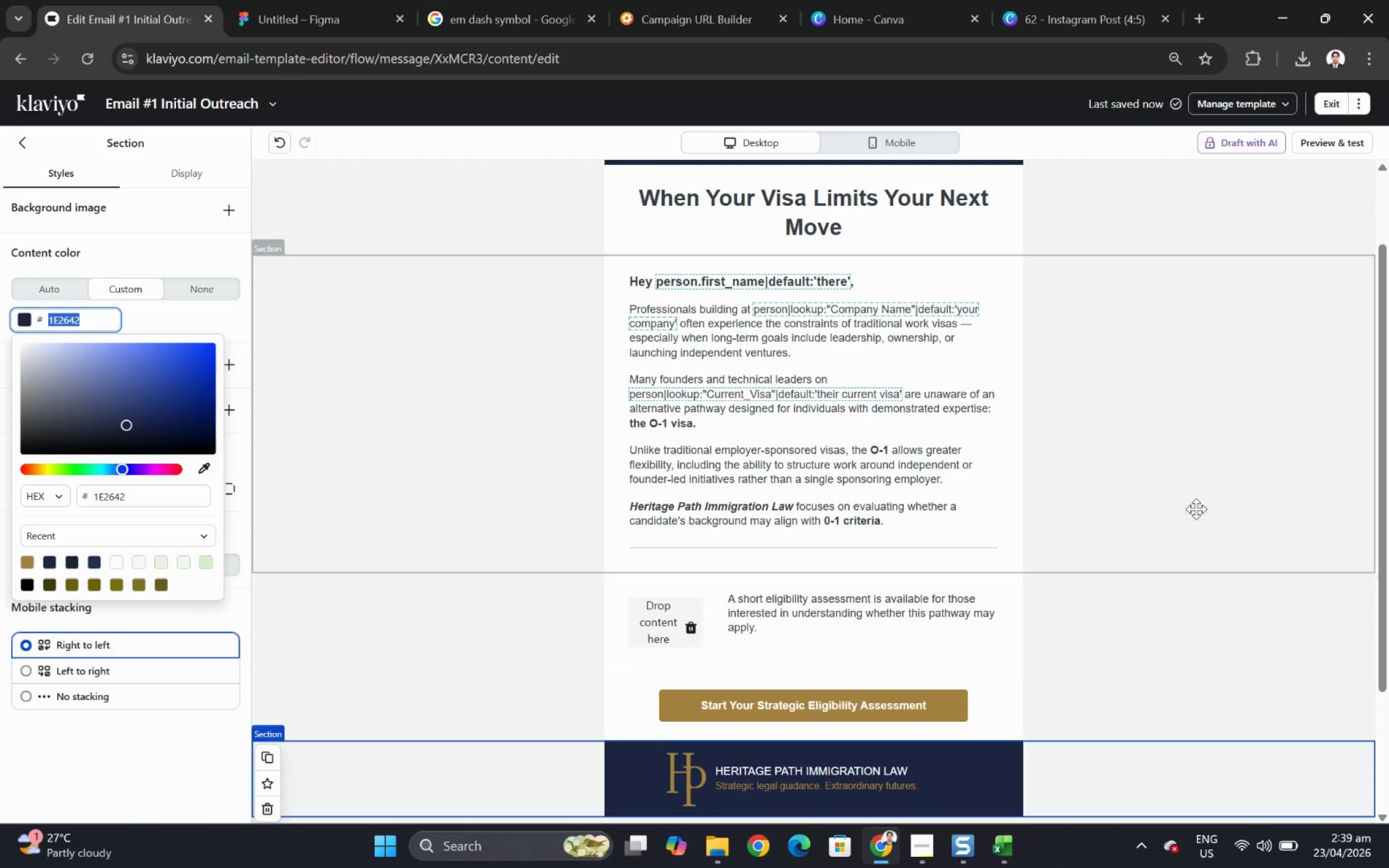 
left_click([716, 846])
 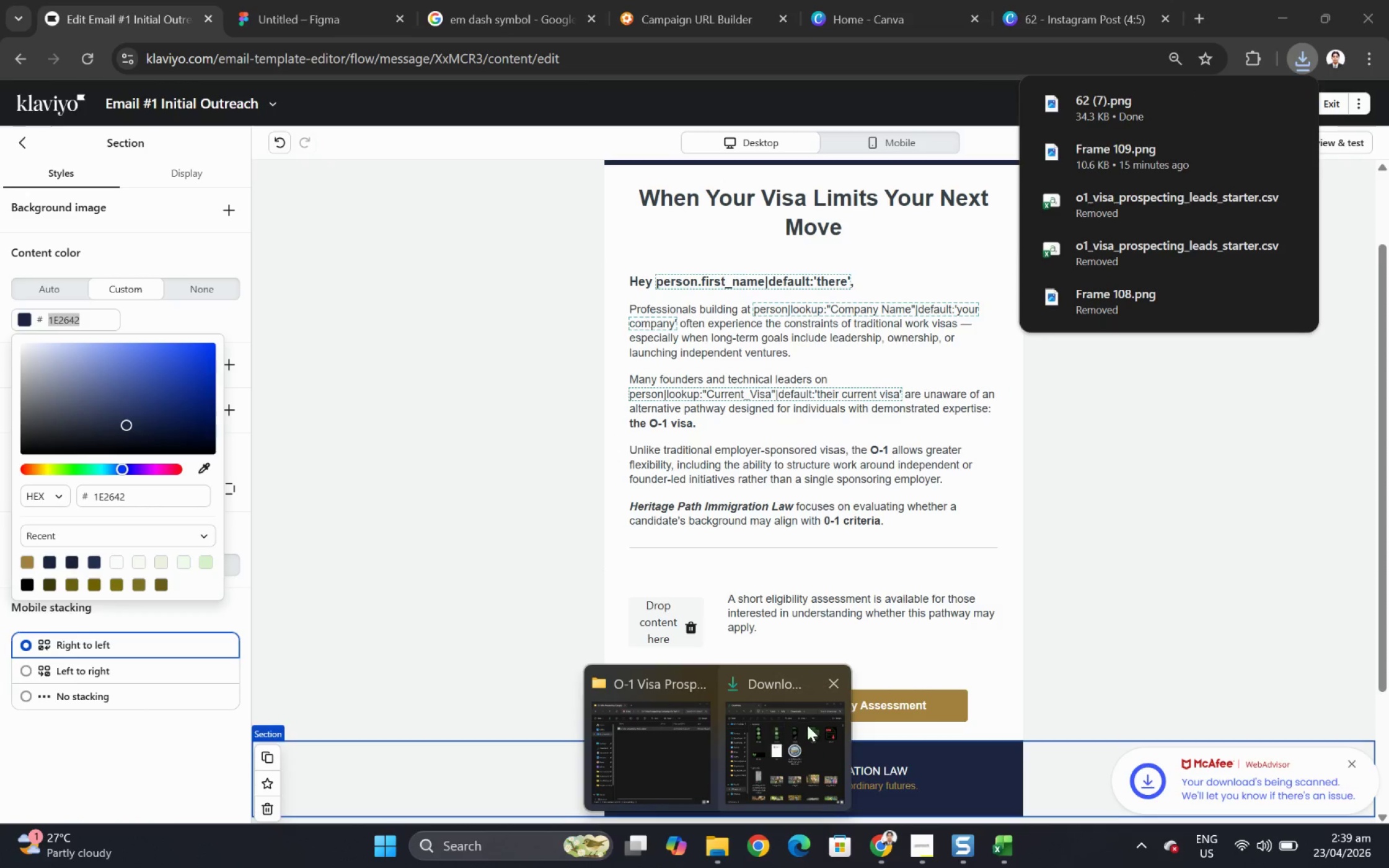 
left_click([807, 725])
 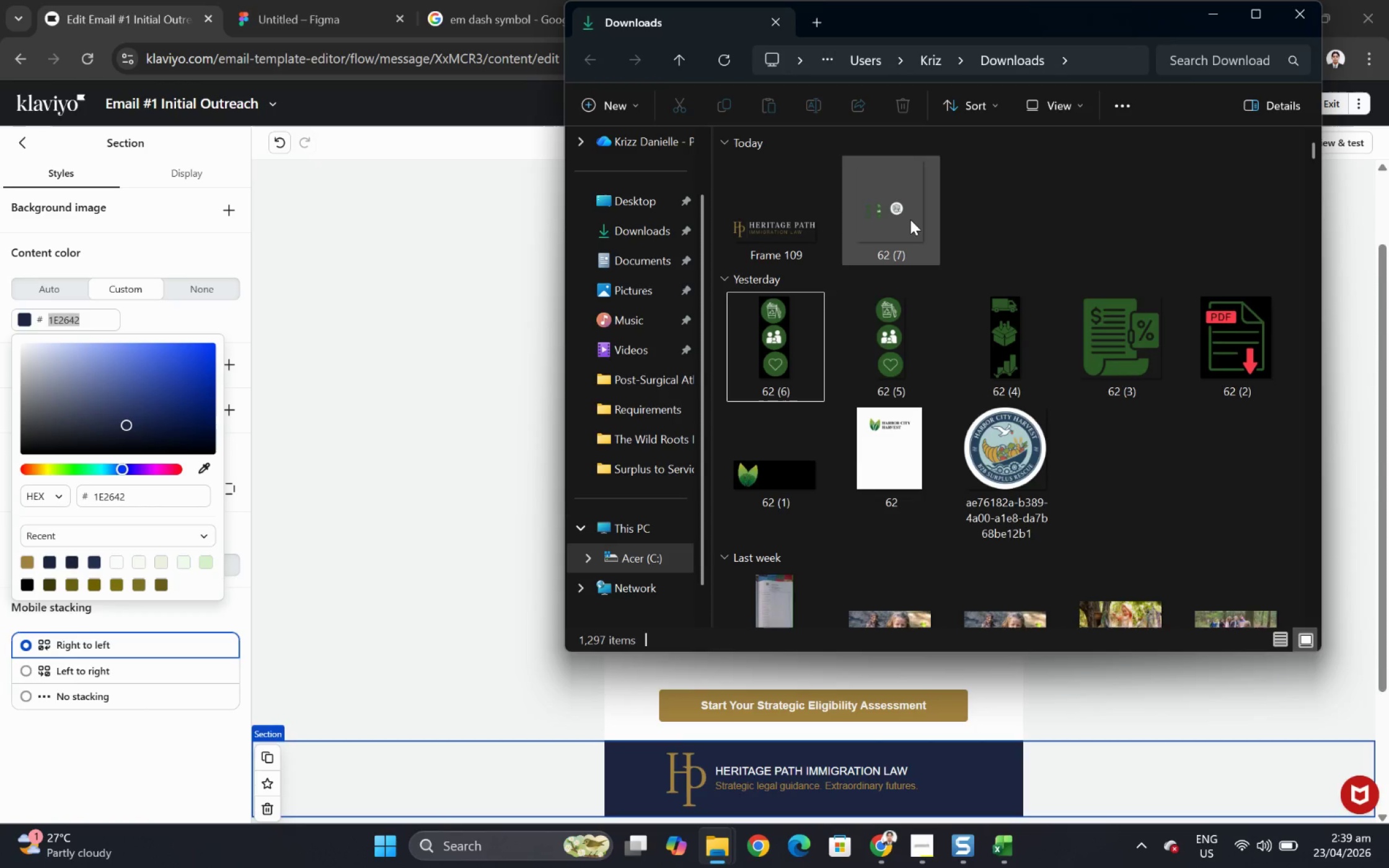 
double_click([910, 219])
 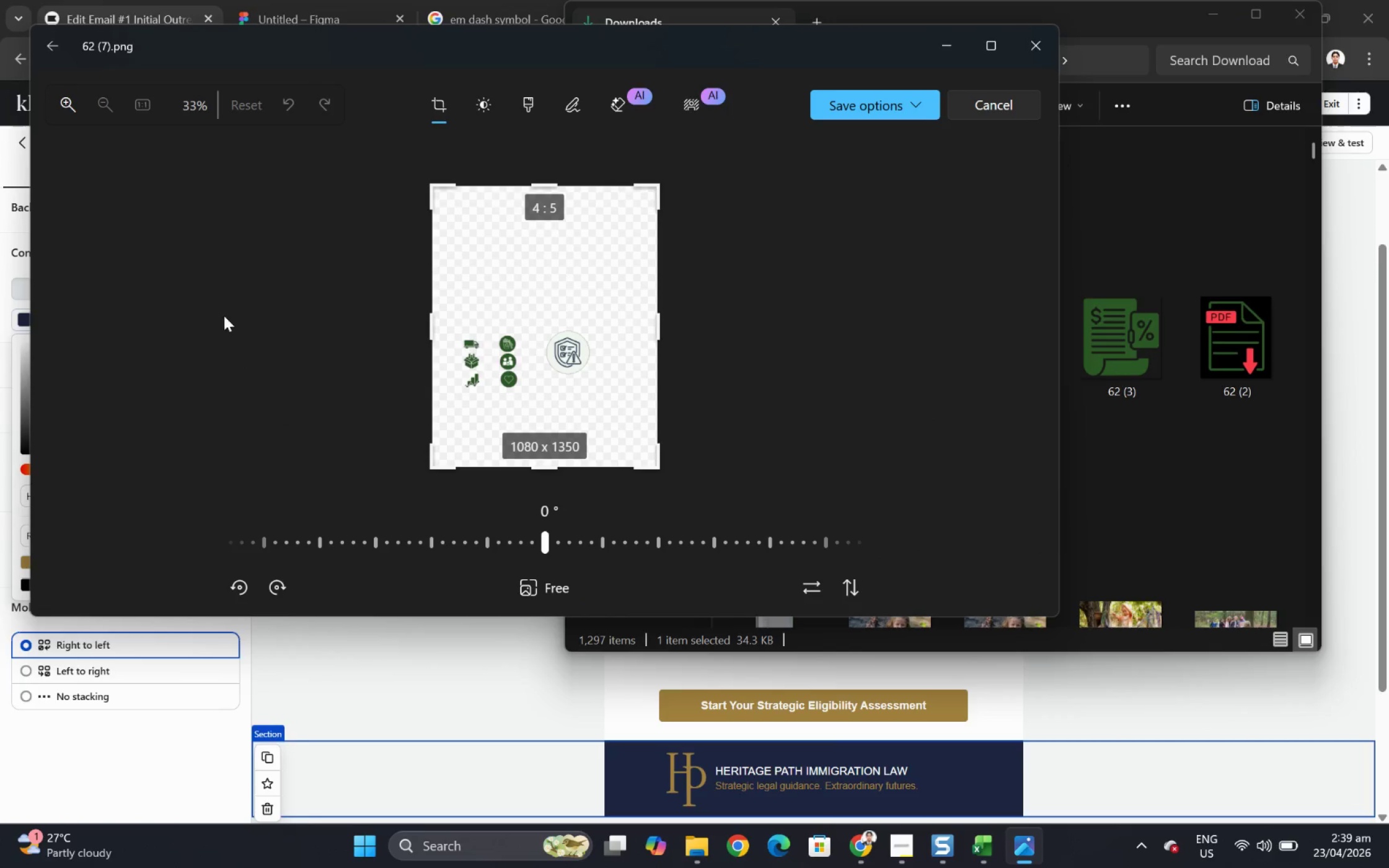 
wait(7.12)
 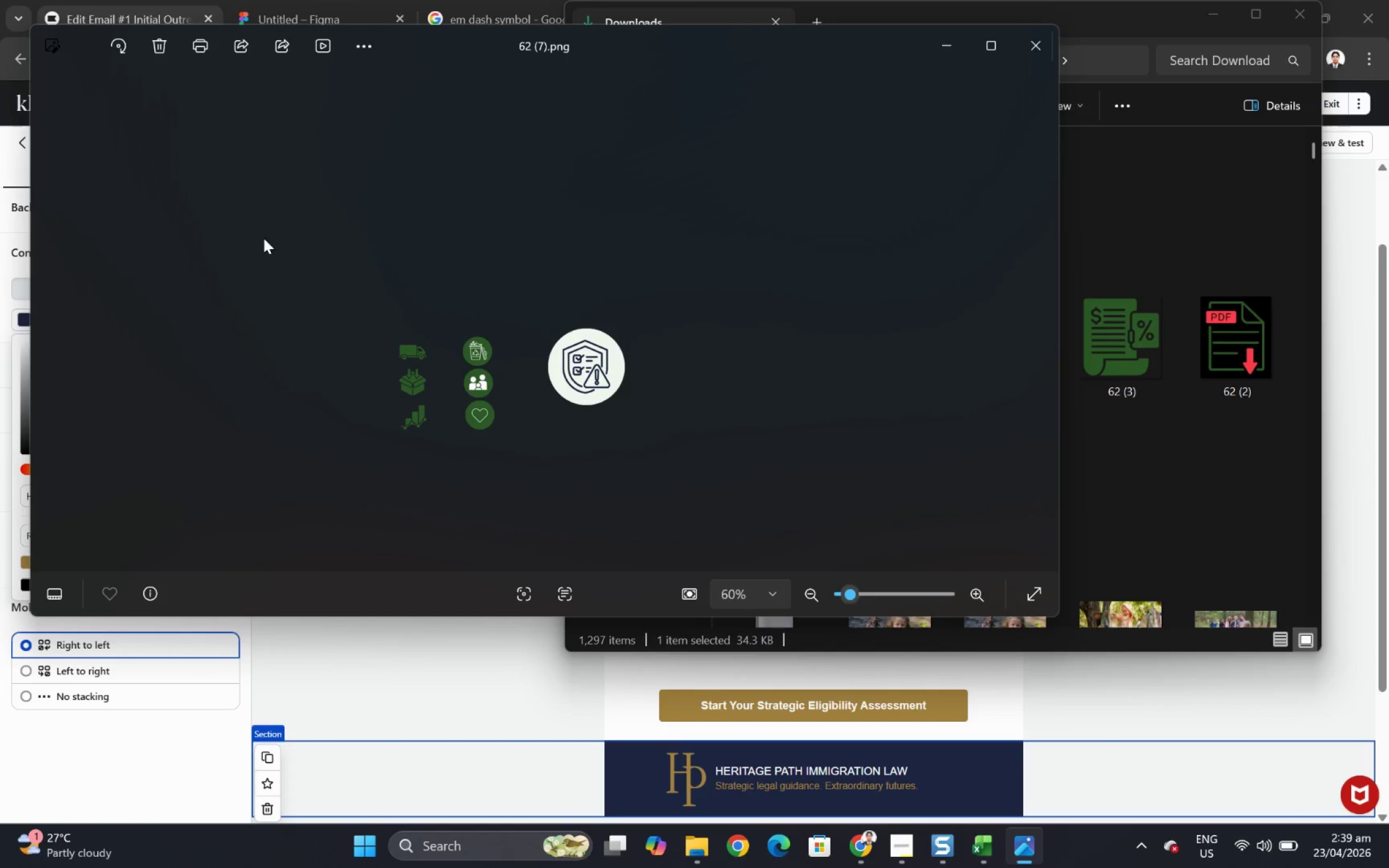 
left_click_drag(start_coordinate=[595, 188], to_coordinate=[611, 328])
 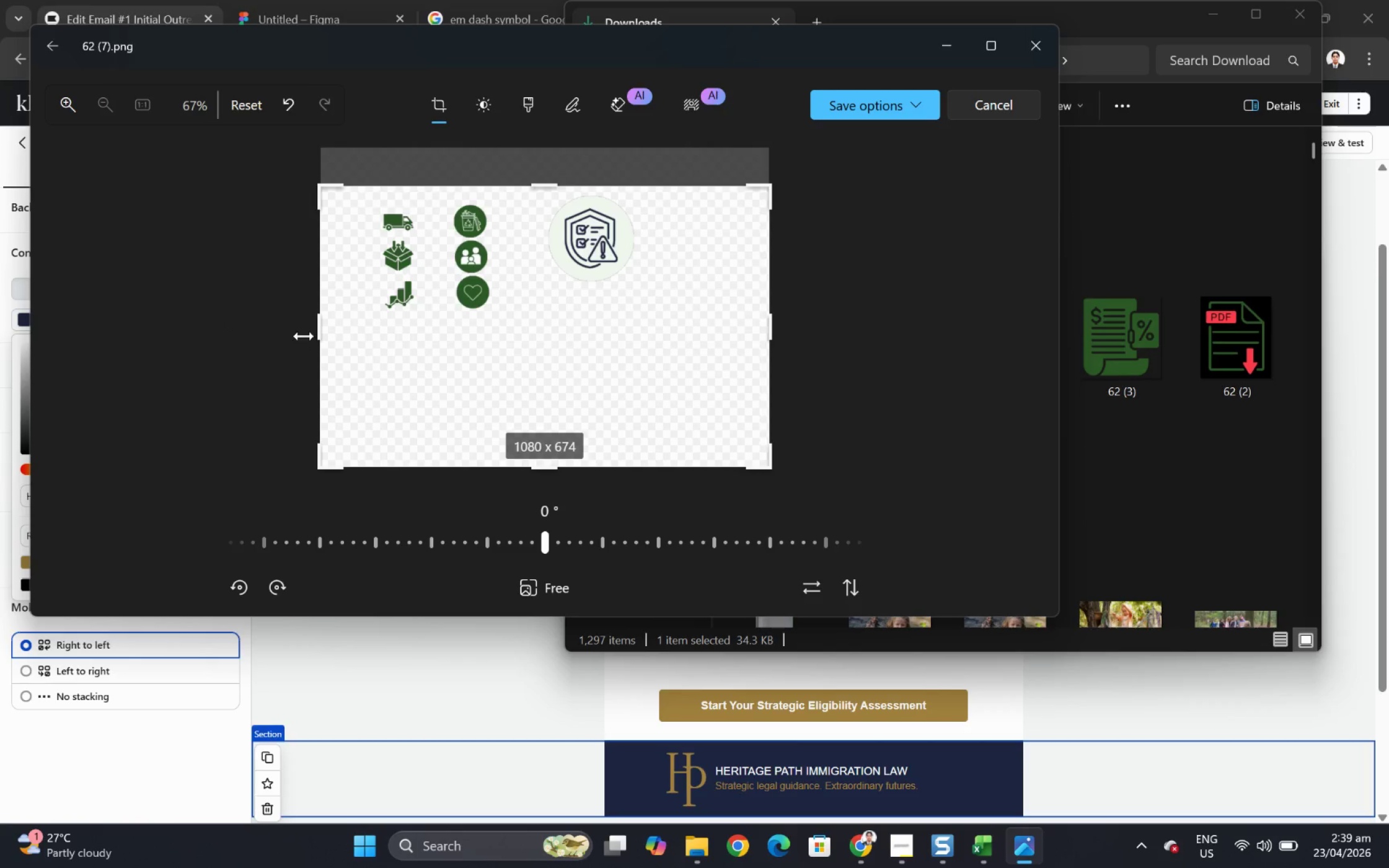 
left_click_drag(start_coordinate=[312, 331], to_coordinate=[529, 322])
 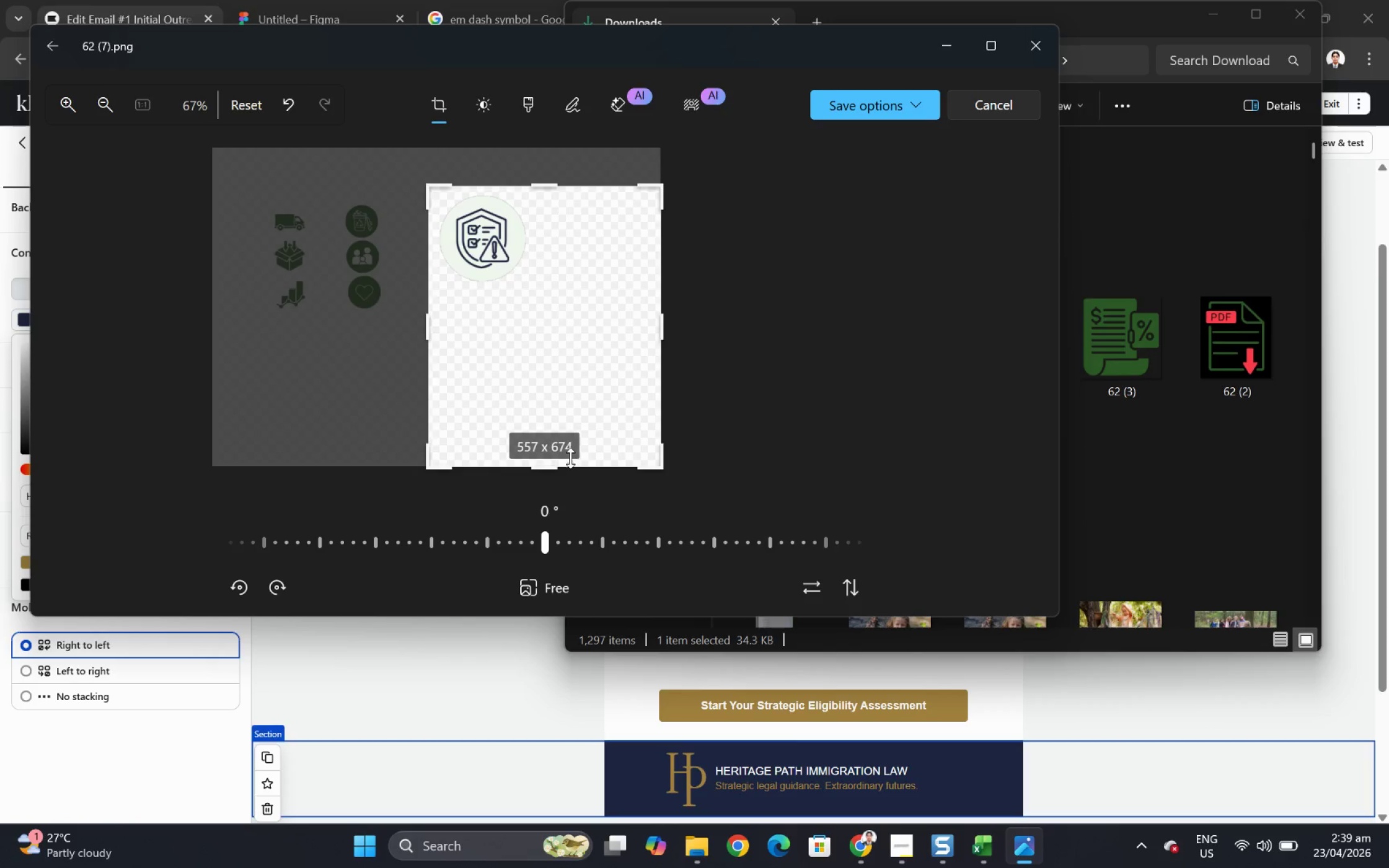 
left_click_drag(start_coordinate=[570, 458], to_coordinate=[586, 281])
 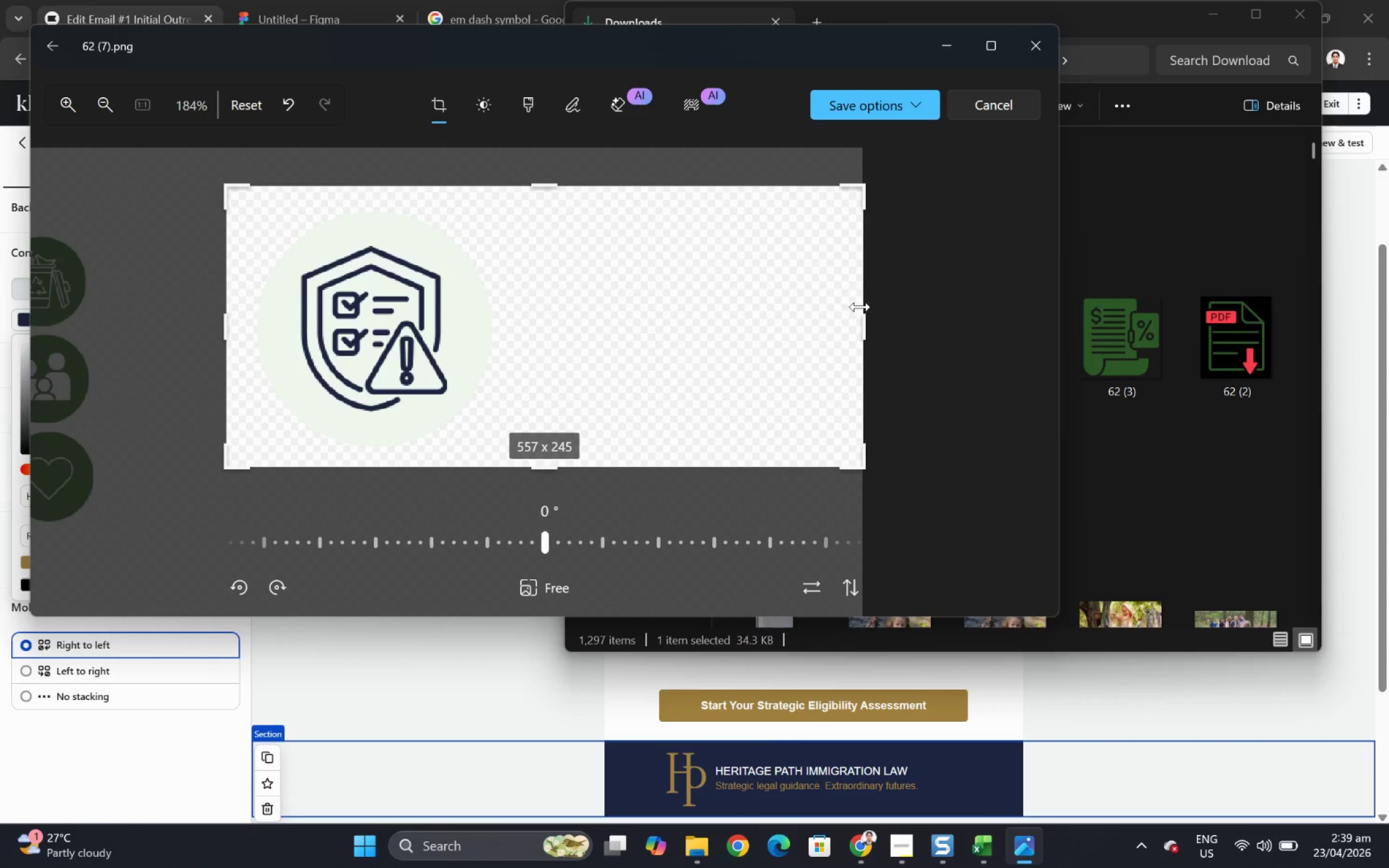 
left_click_drag(start_coordinate=[860, 309], to_coordinate=[516, 320])
 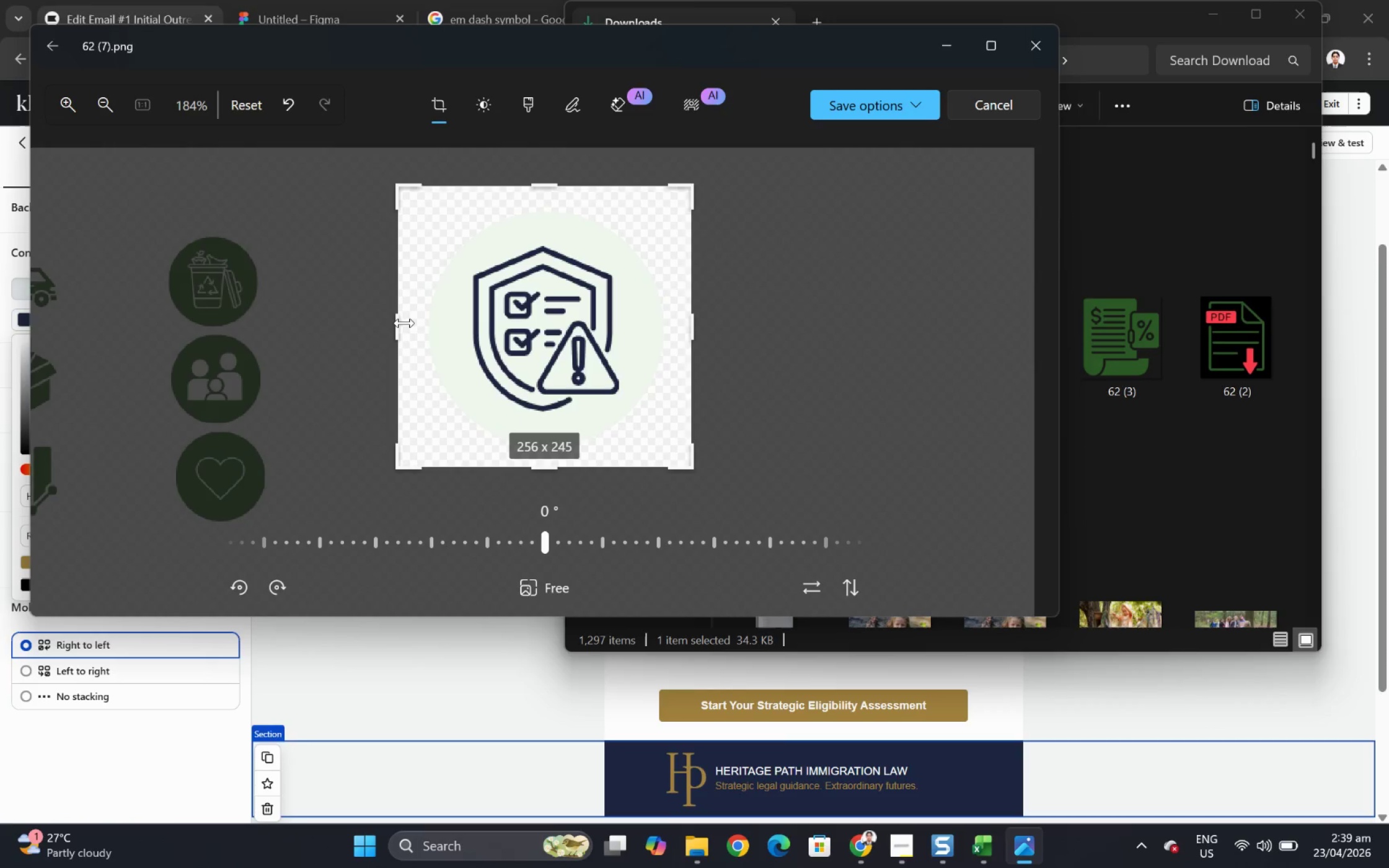 
left_click_drag(start_coordinate=[404, 323], to_coordinate=[417, 325])
 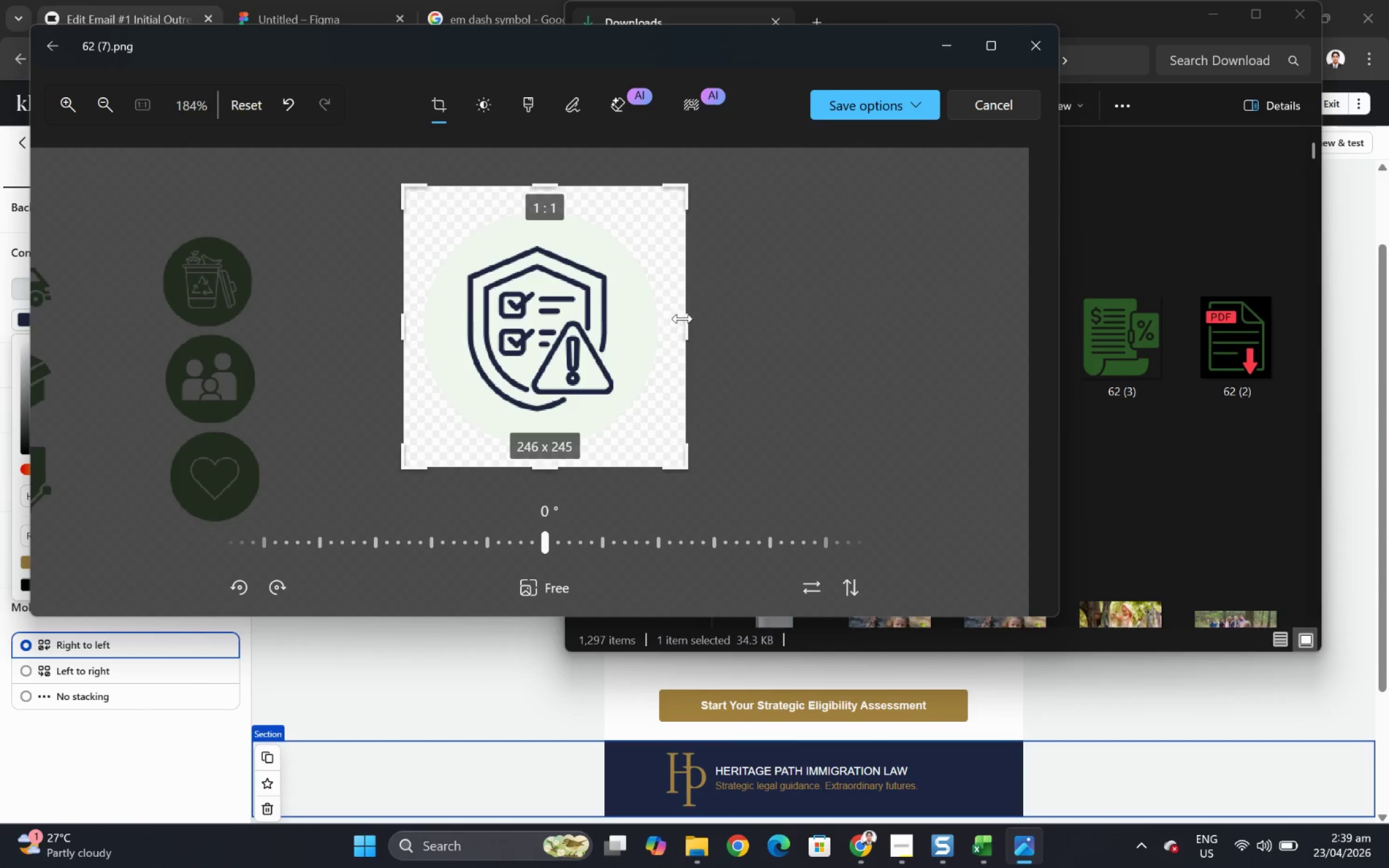 
left_click_drag(start_coordinate=[685, 318], to_coordinate=[669, 318])
 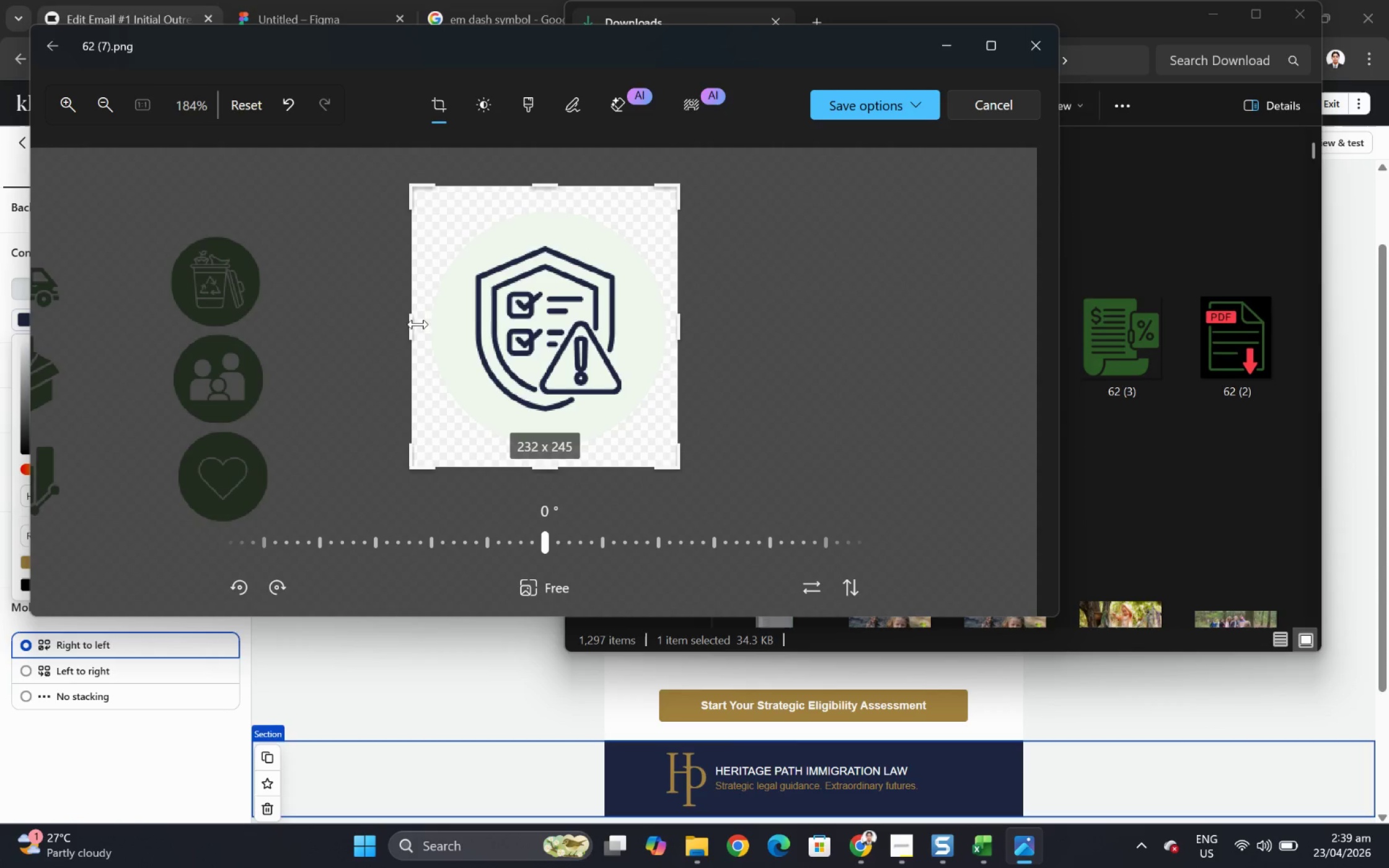 
left_click_drag(start_coordinate=[413, 324], to_coordinate=[420, 326])
 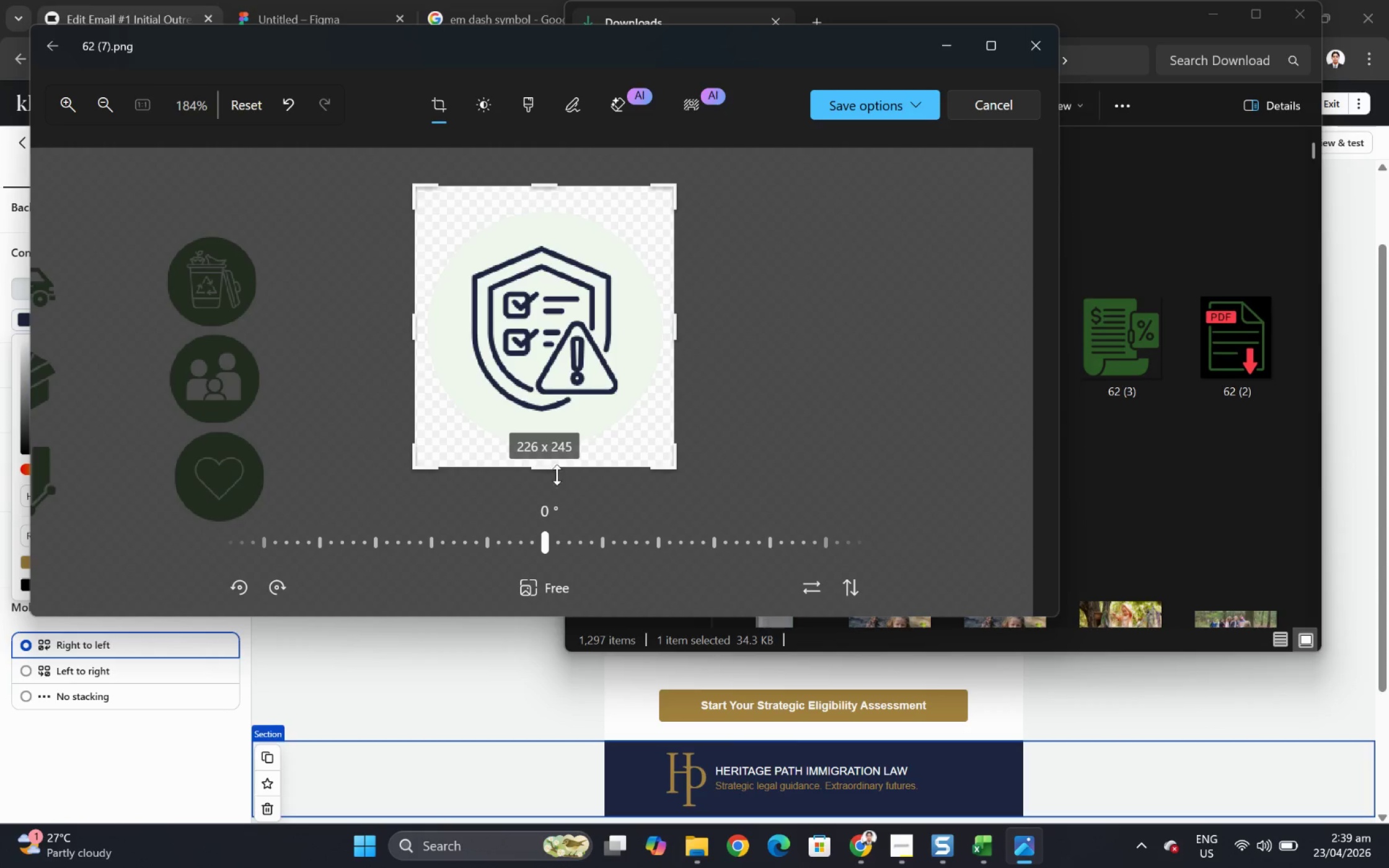 
left_click_drag(start_coordinate=[553, 470], to_coordinate=[552, 460])
 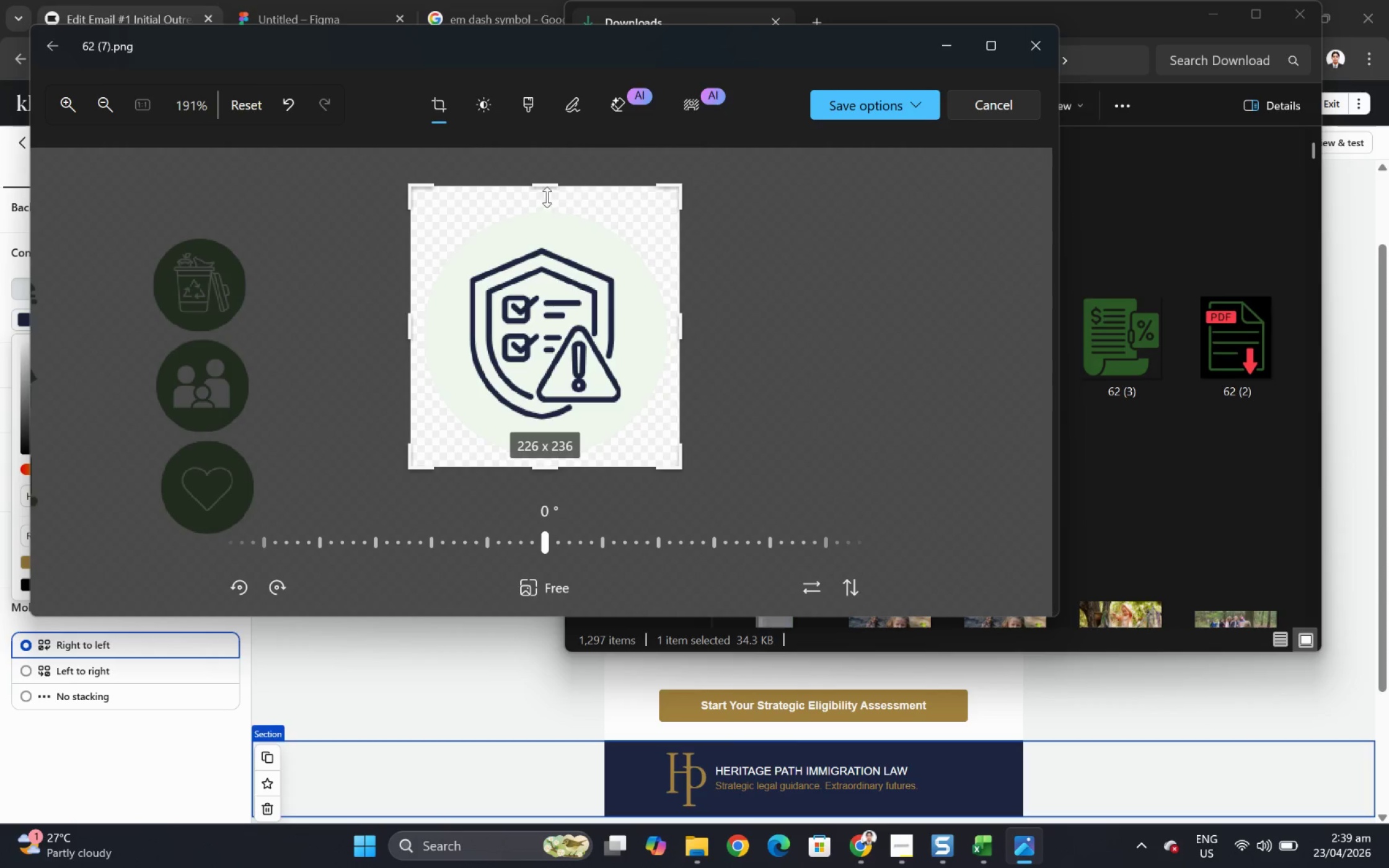 
left_click_drag(start_coordinate=[547, 191], to_coordinate=[550, 208])
 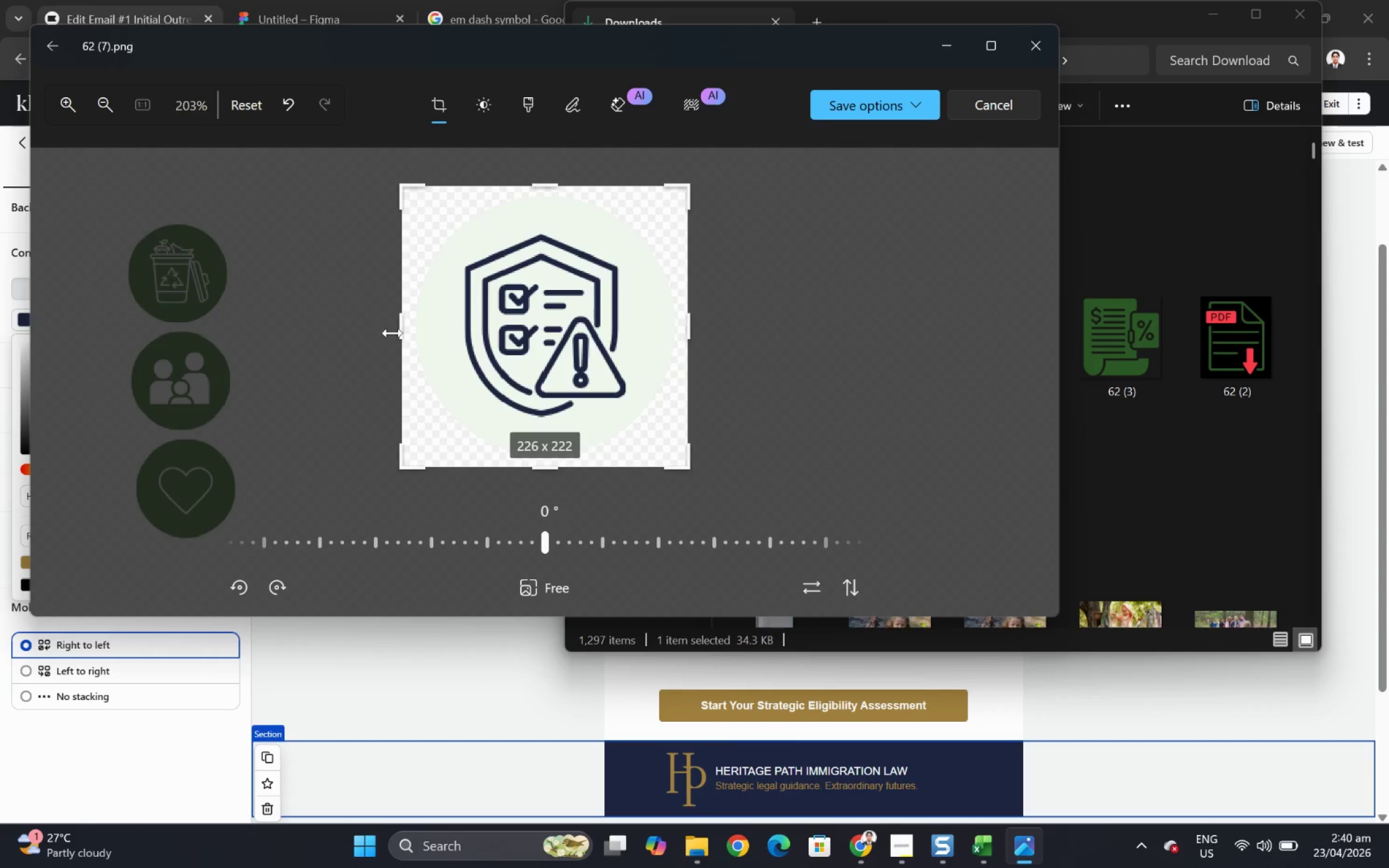 
left_click_drag(start_coordinate=[397, 328], to_coordinate=[402, 329])
 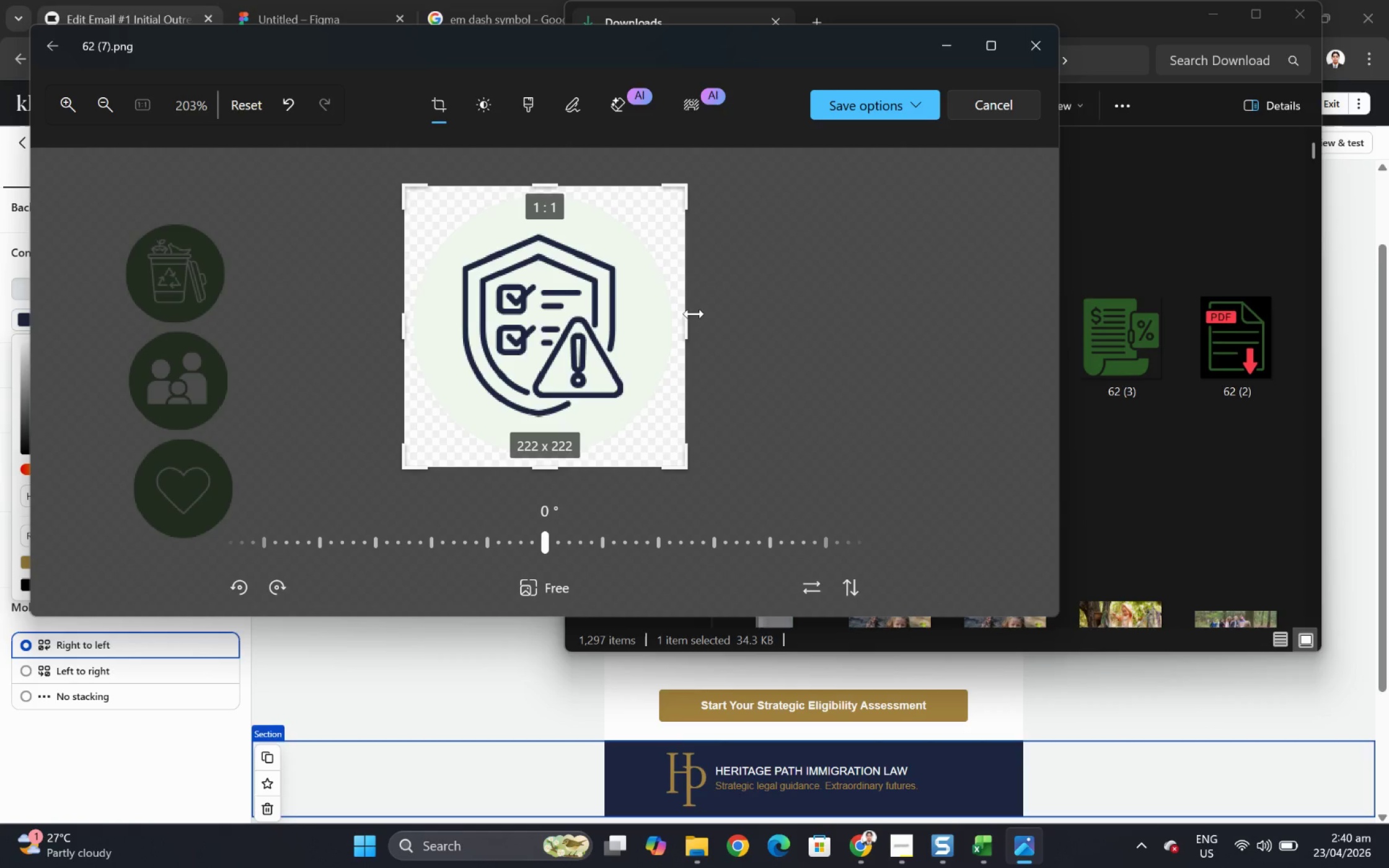 
left_click_drag(start_coordinate=[686, 317], to_coordinate=[682, 317])
 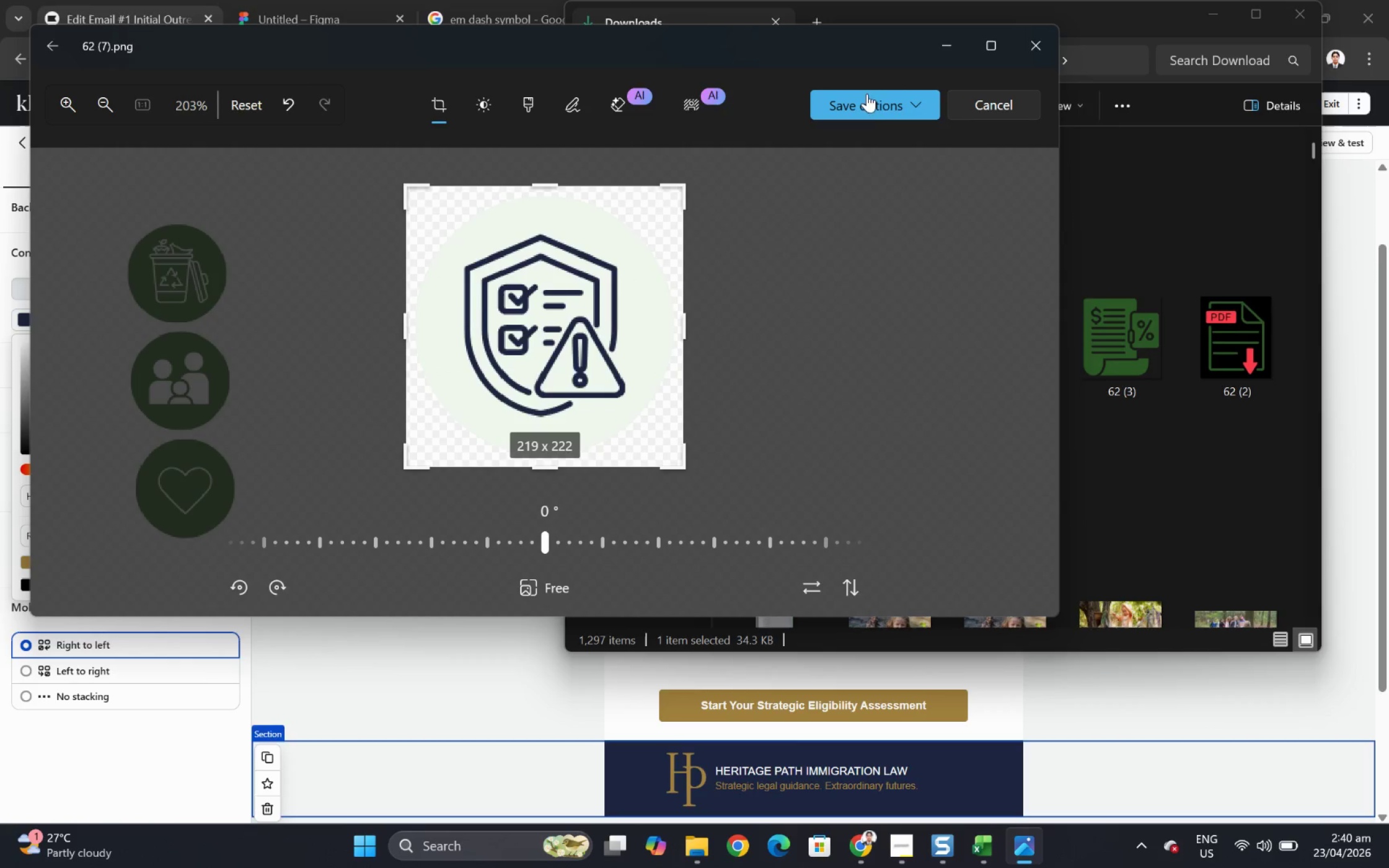 
left_click([876, 111])
 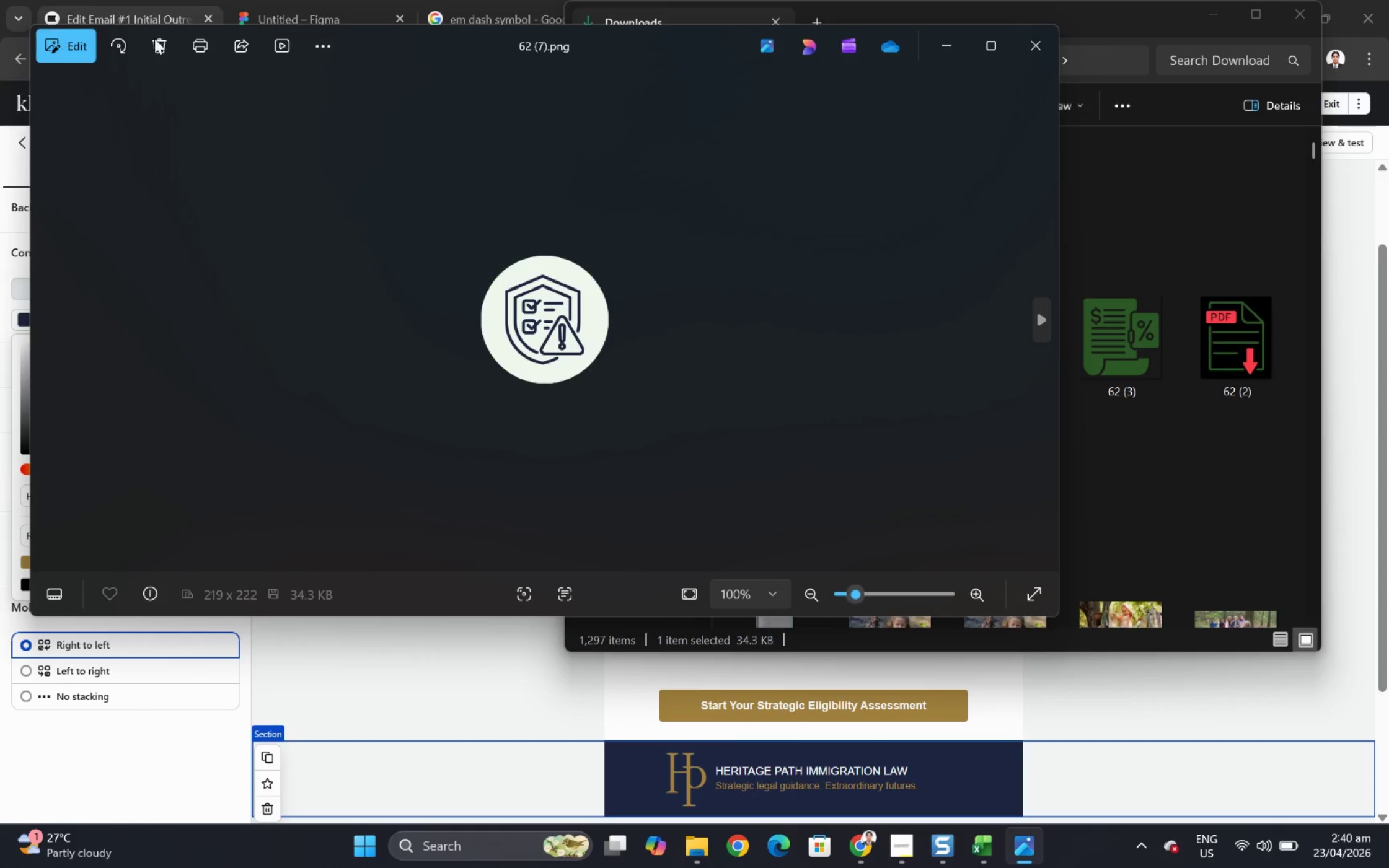 
left_click([1042, 47])
 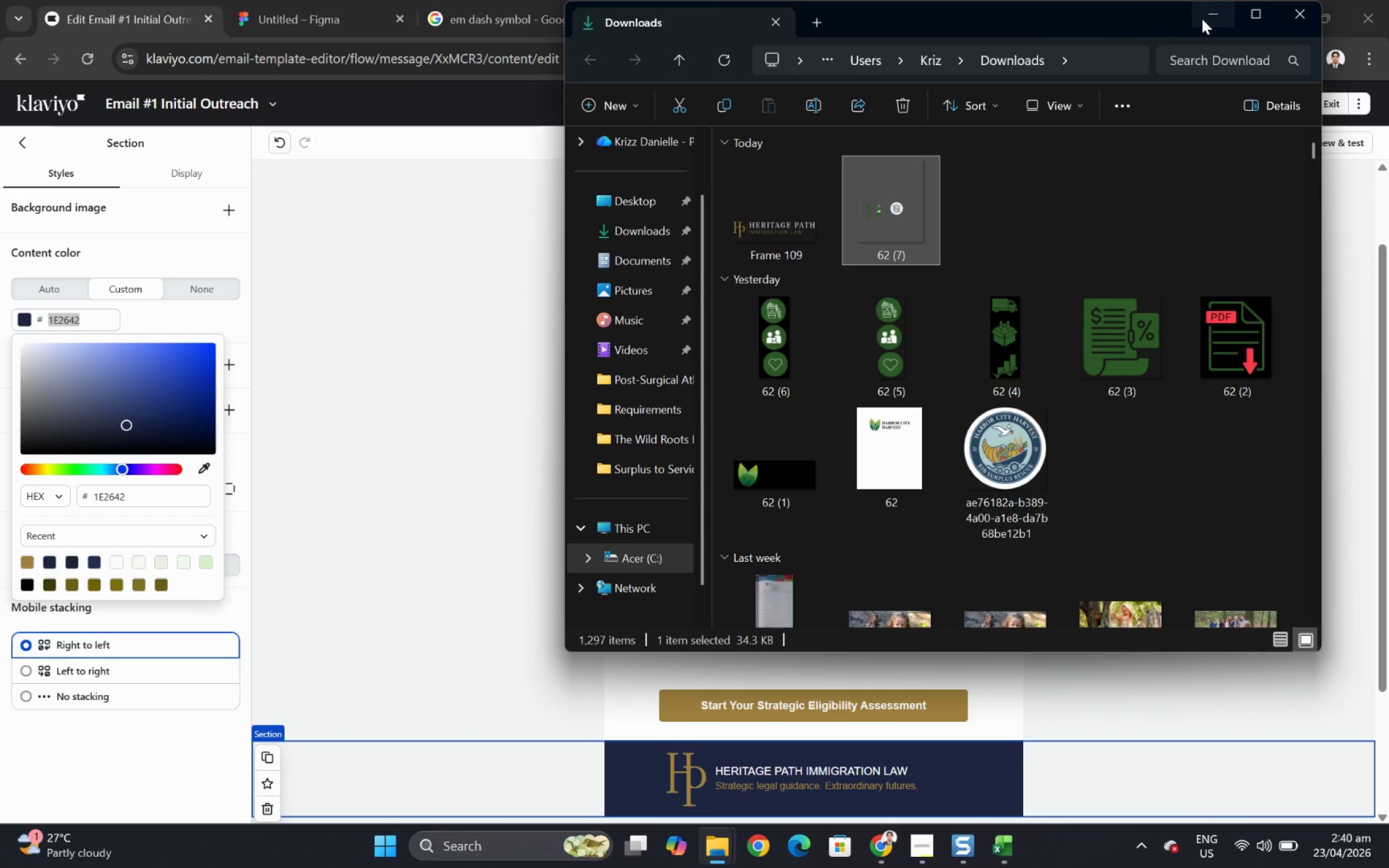 
left_click([364, 383])
 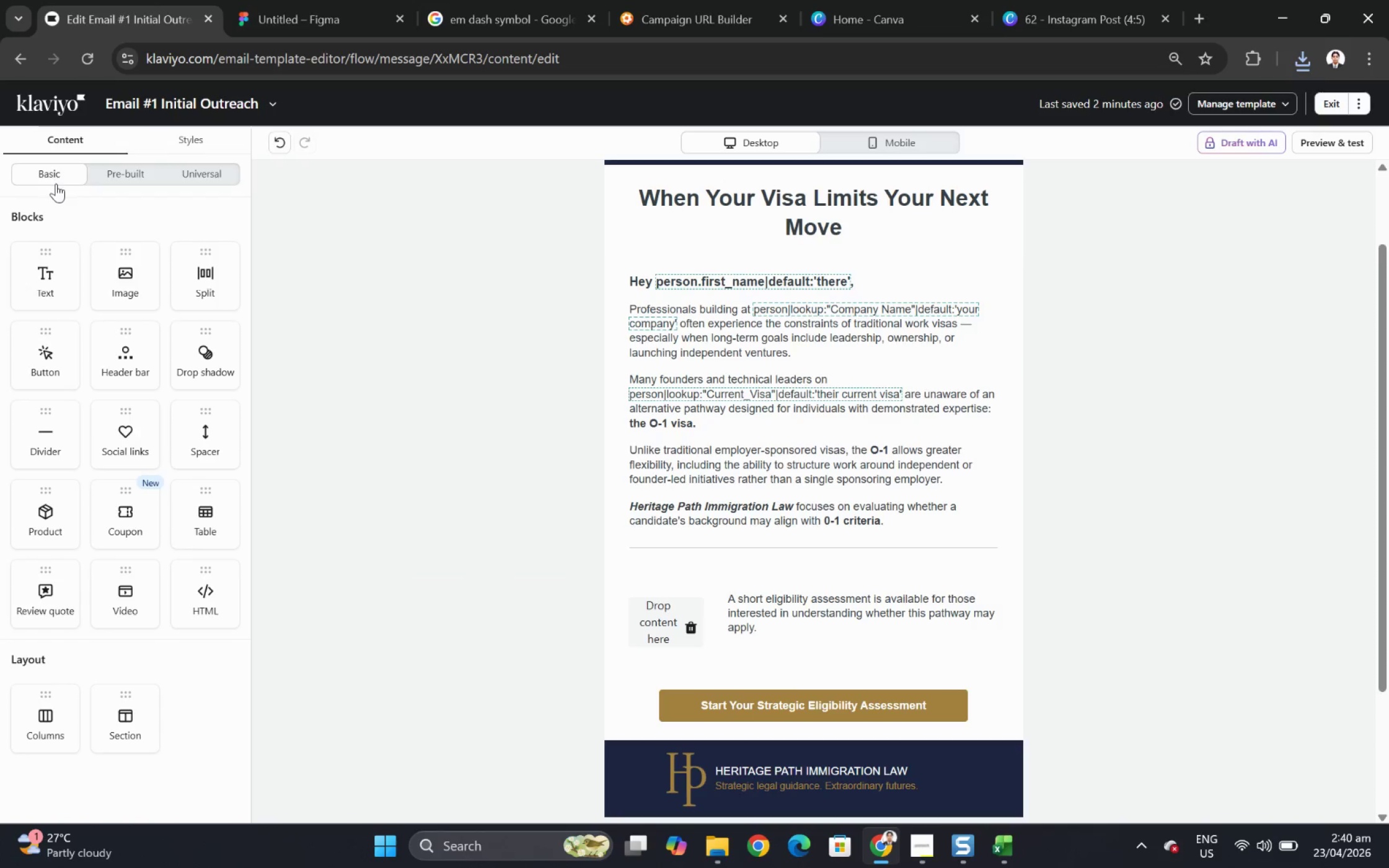 
left_click_drag(start_coordinate=[120, 285], to_coordinate=[656, 636])
 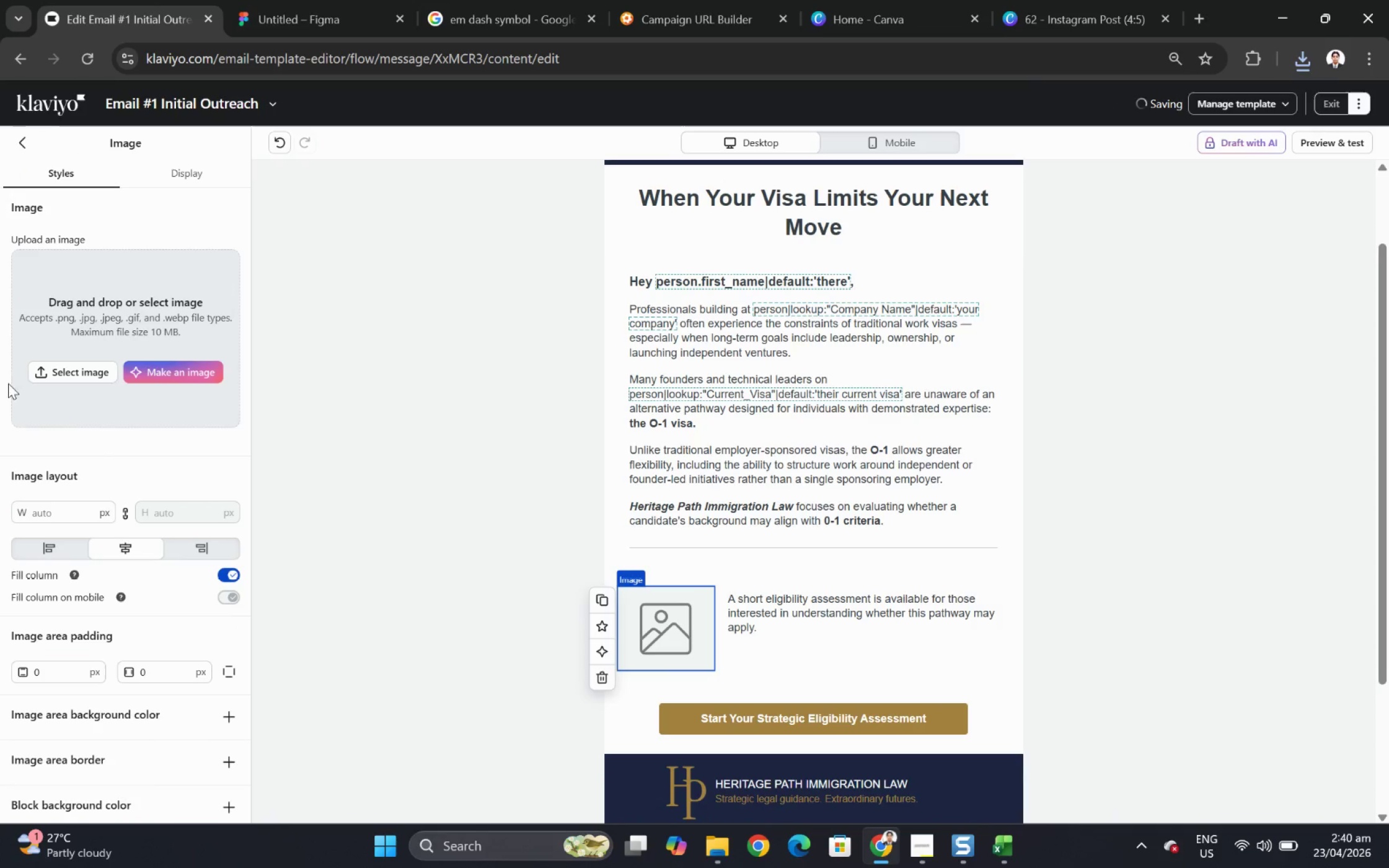 
left_click([54, 372])
 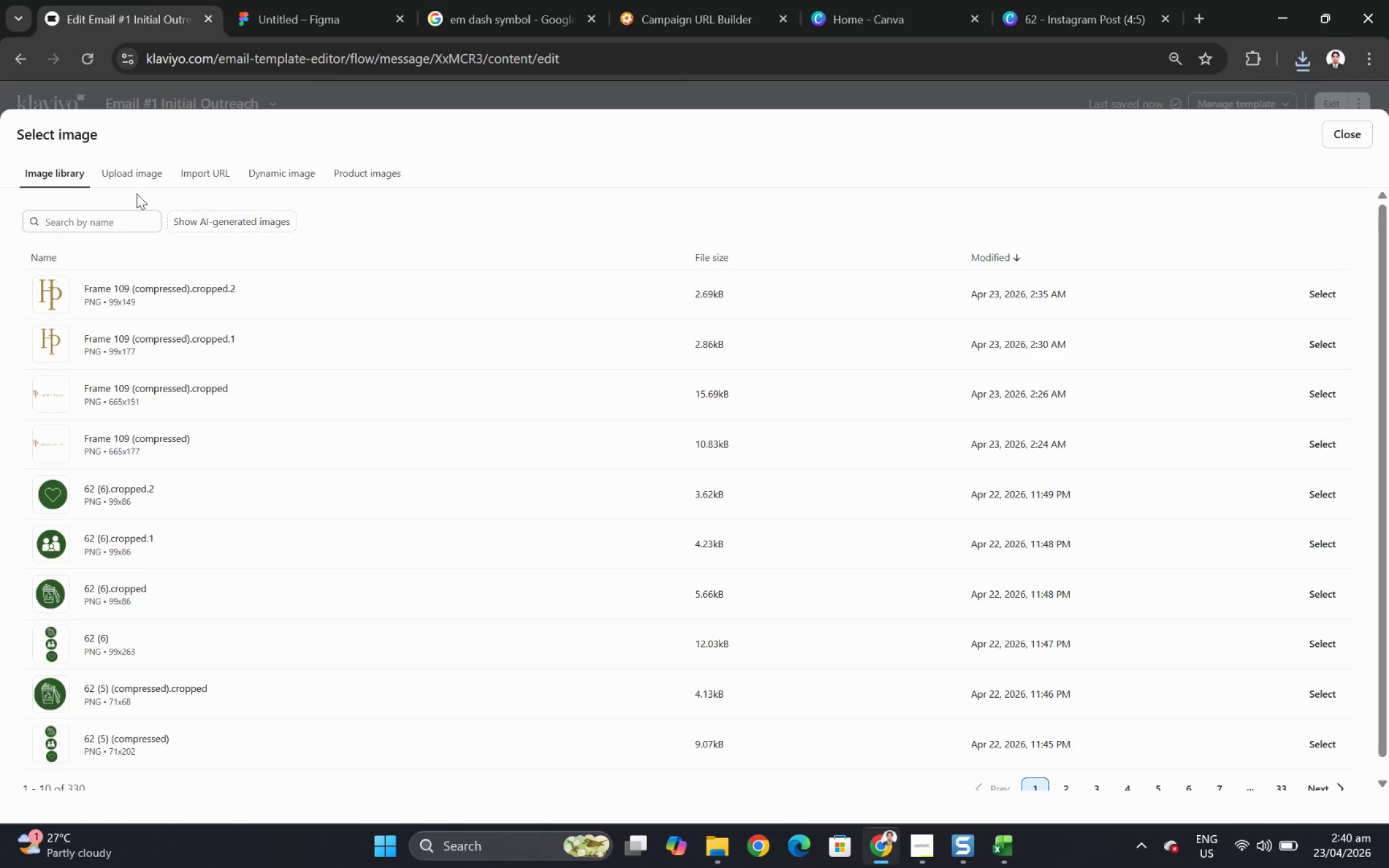 
left_click([135, 177])
 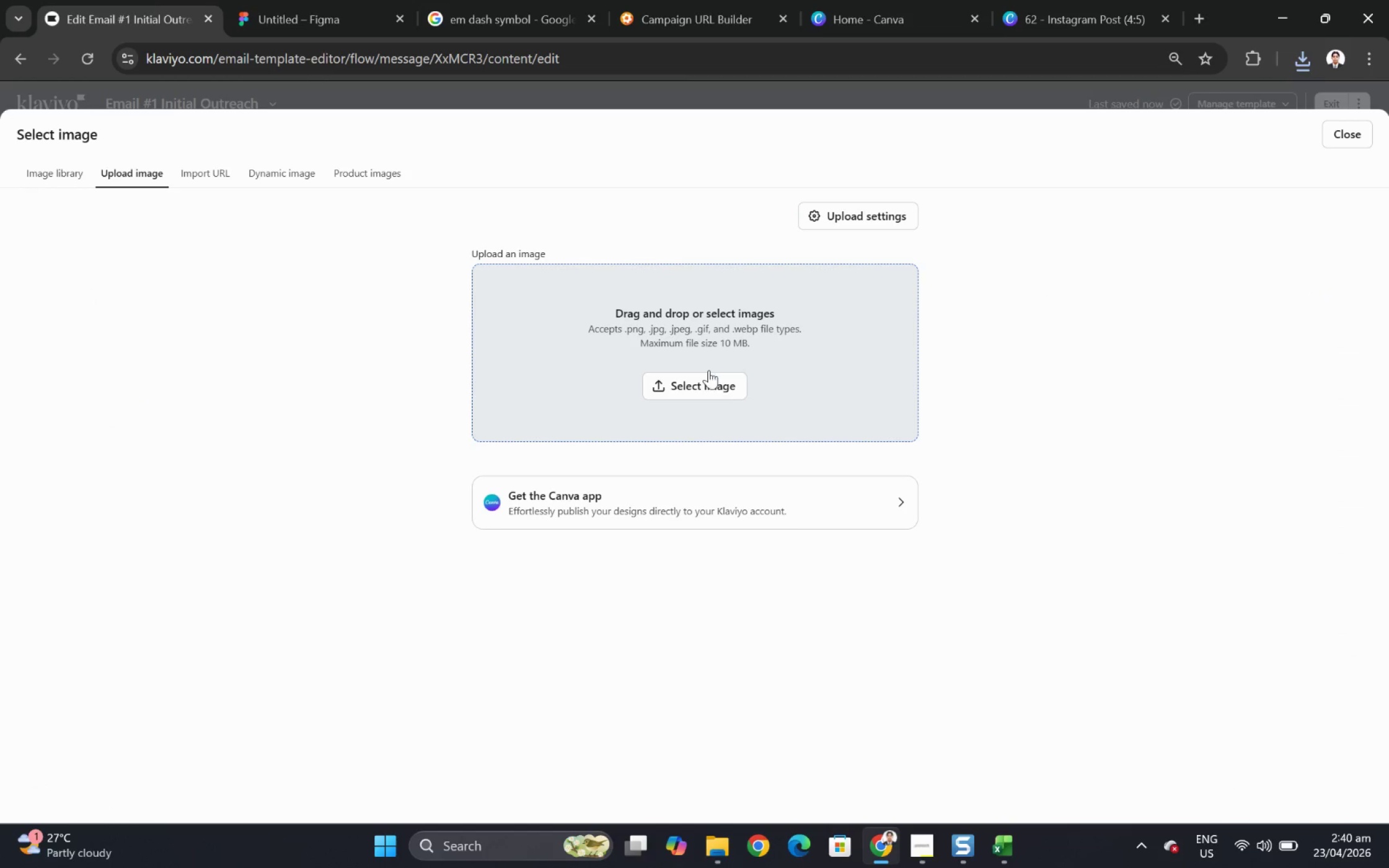 
left_click([725, 383])
 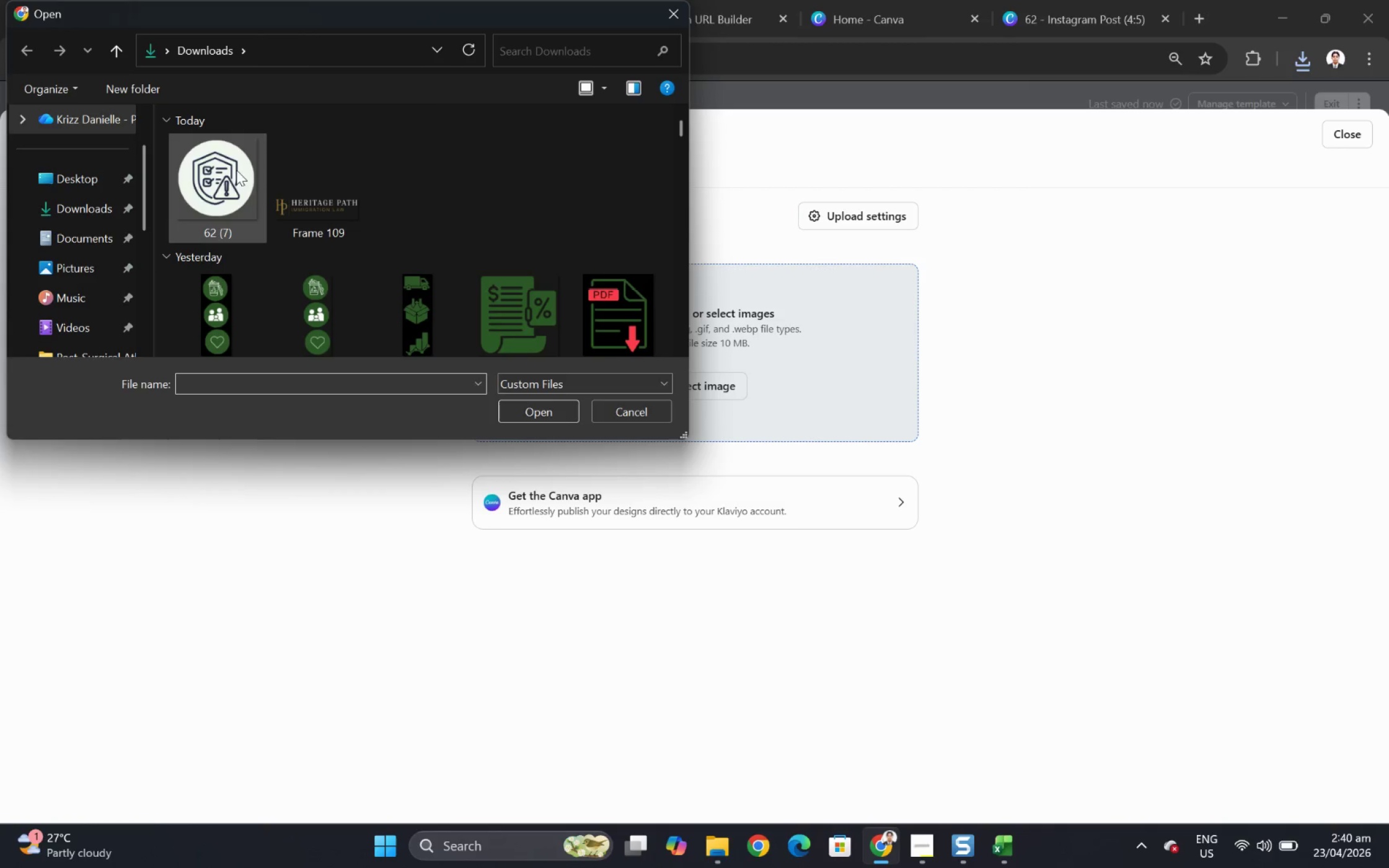 
double_click([234, 169])
 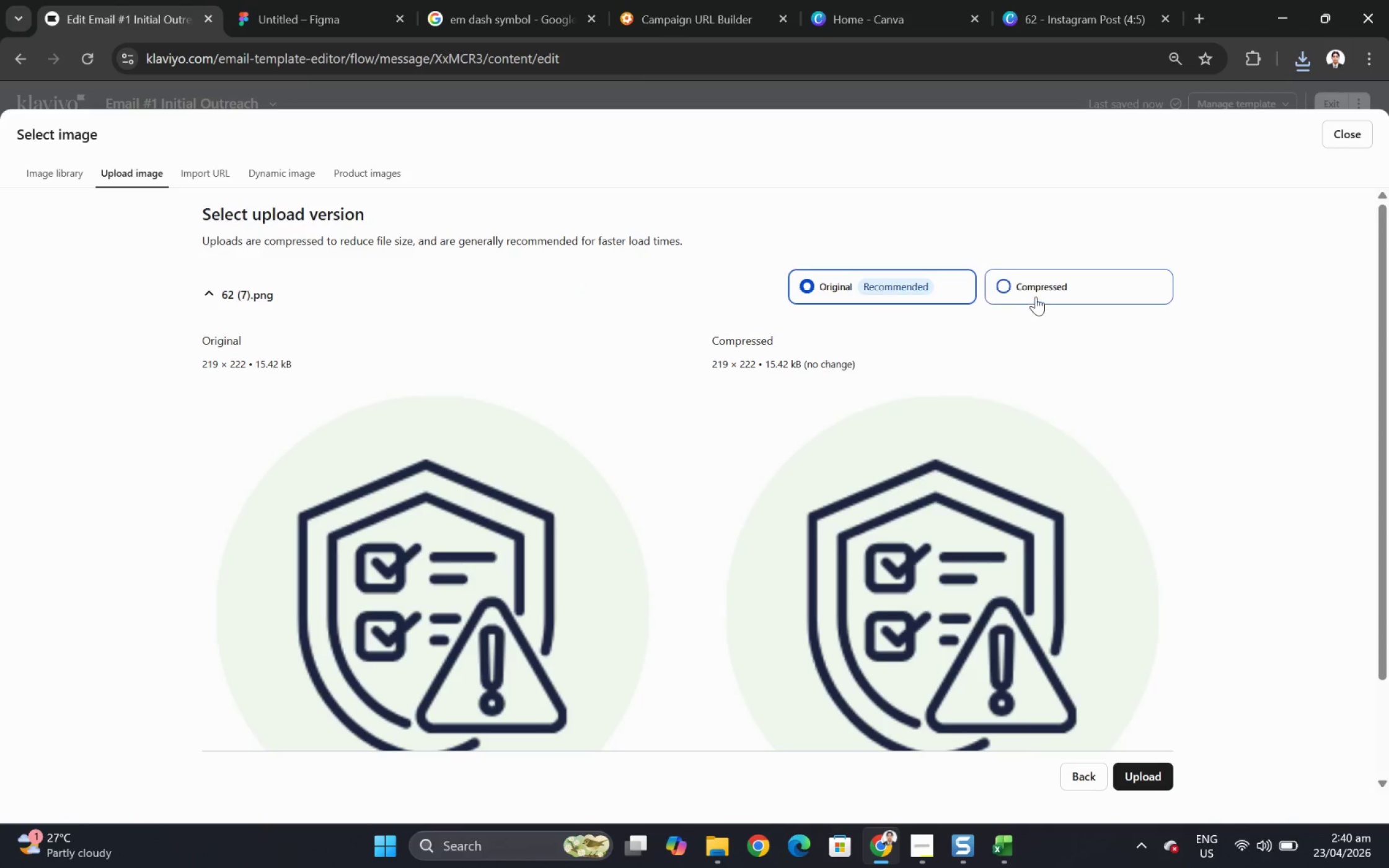 
left_click([1164, 771])
 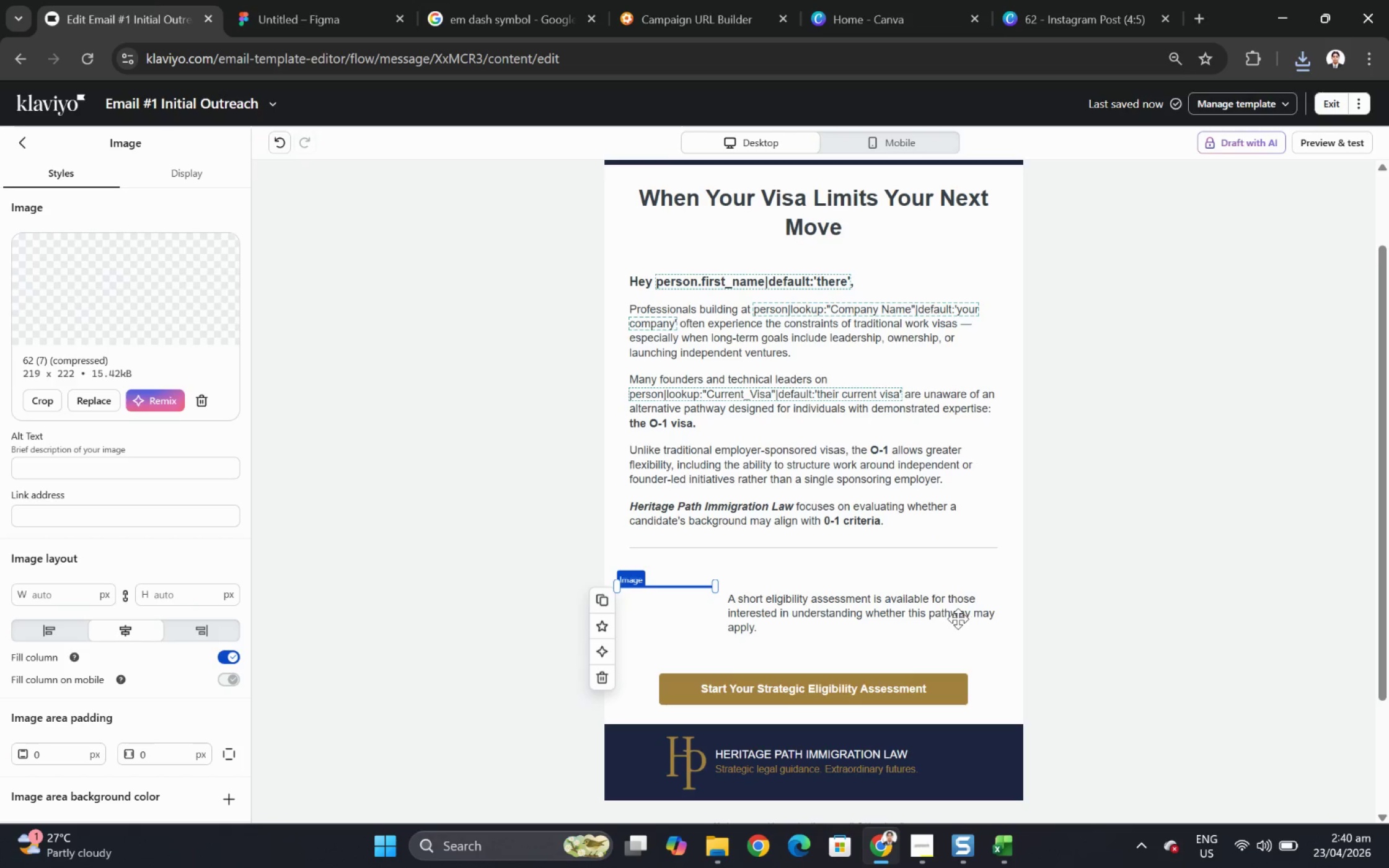 
scroll: coordinate [1203, 613], scroll_direction: down, amount: 2.0
 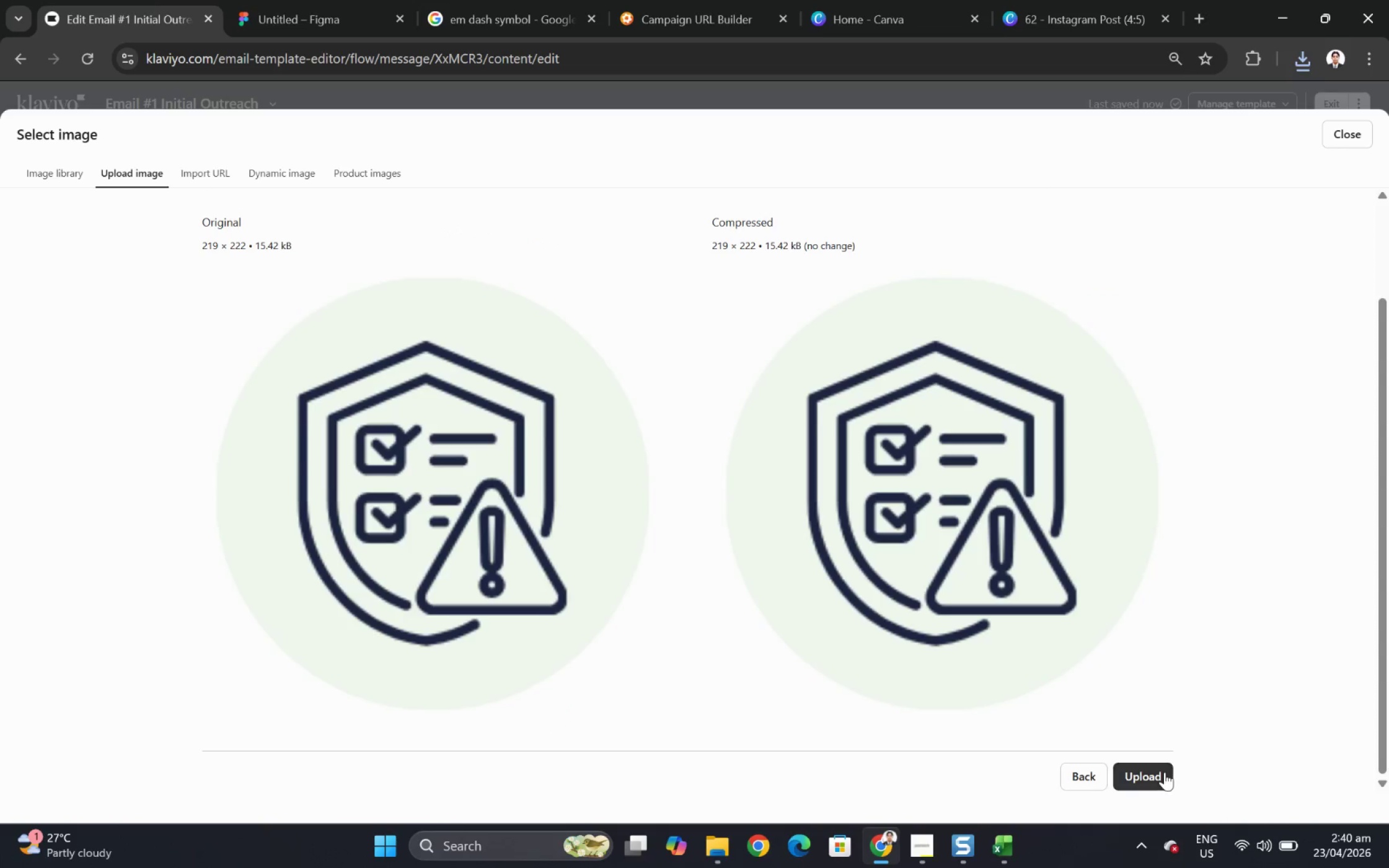 
wait(5.94)
 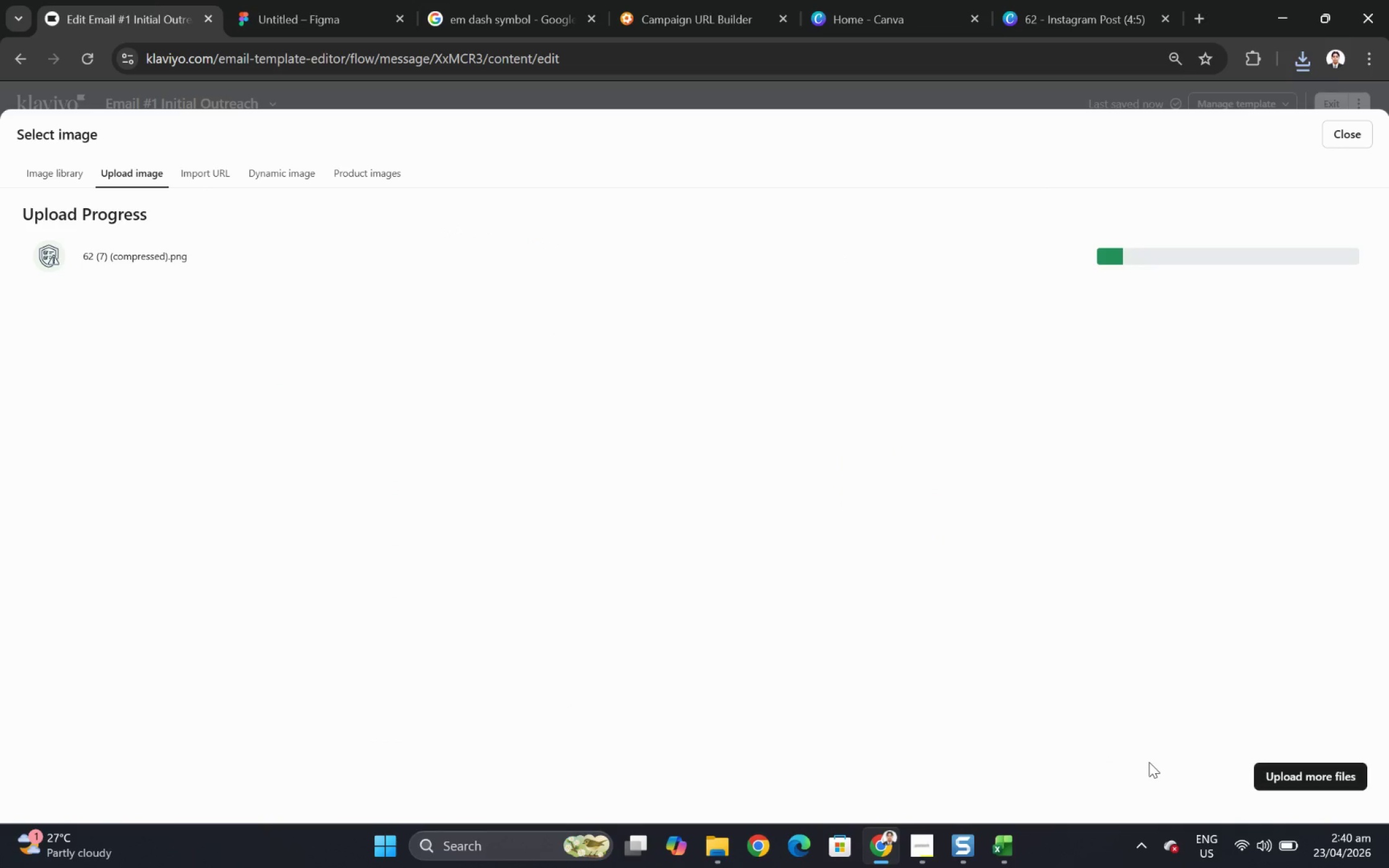 
scroll: coordinate [977, 690], scroll_direction: down, amount: 1.0
 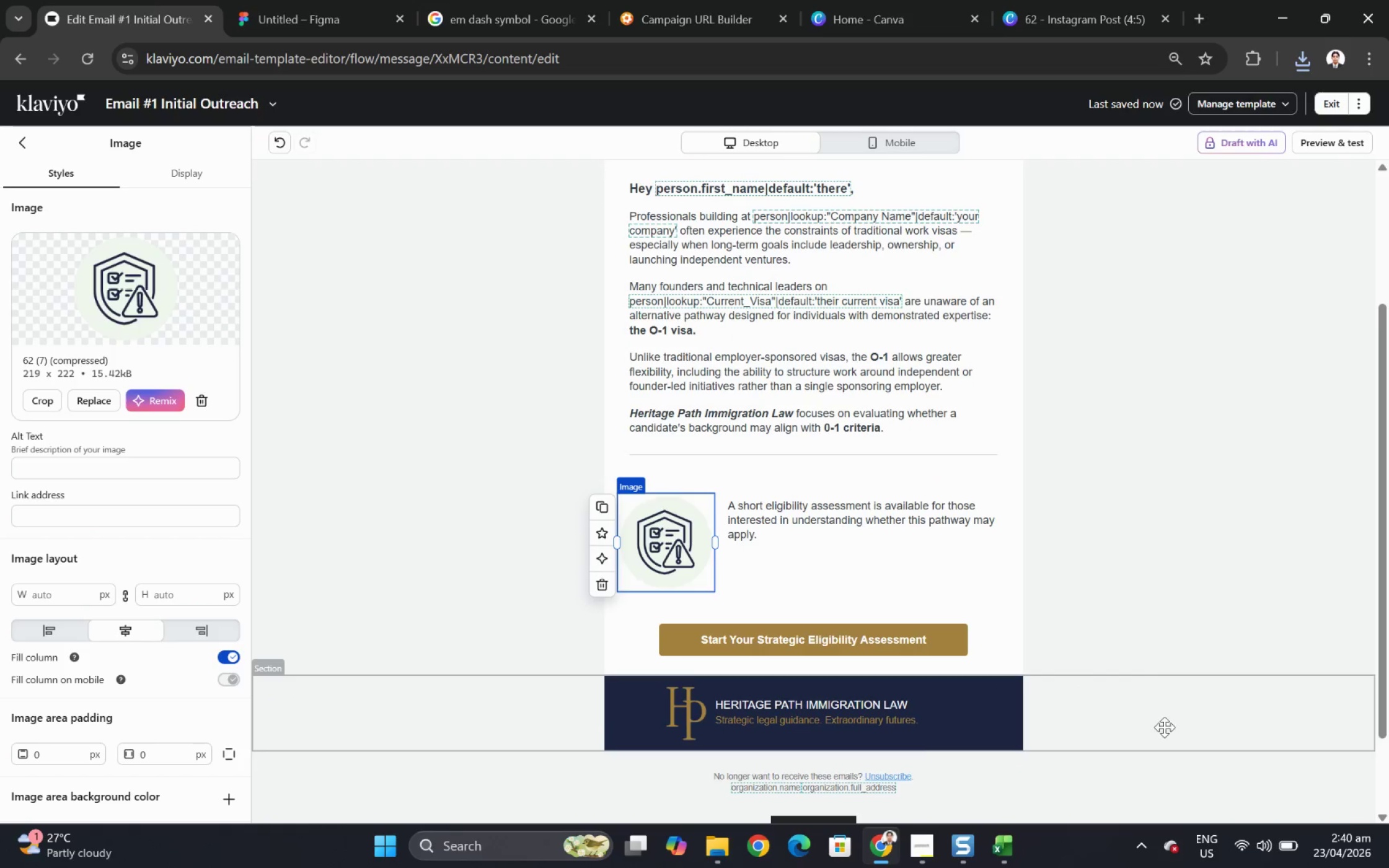 
left_click([1164, 727])
 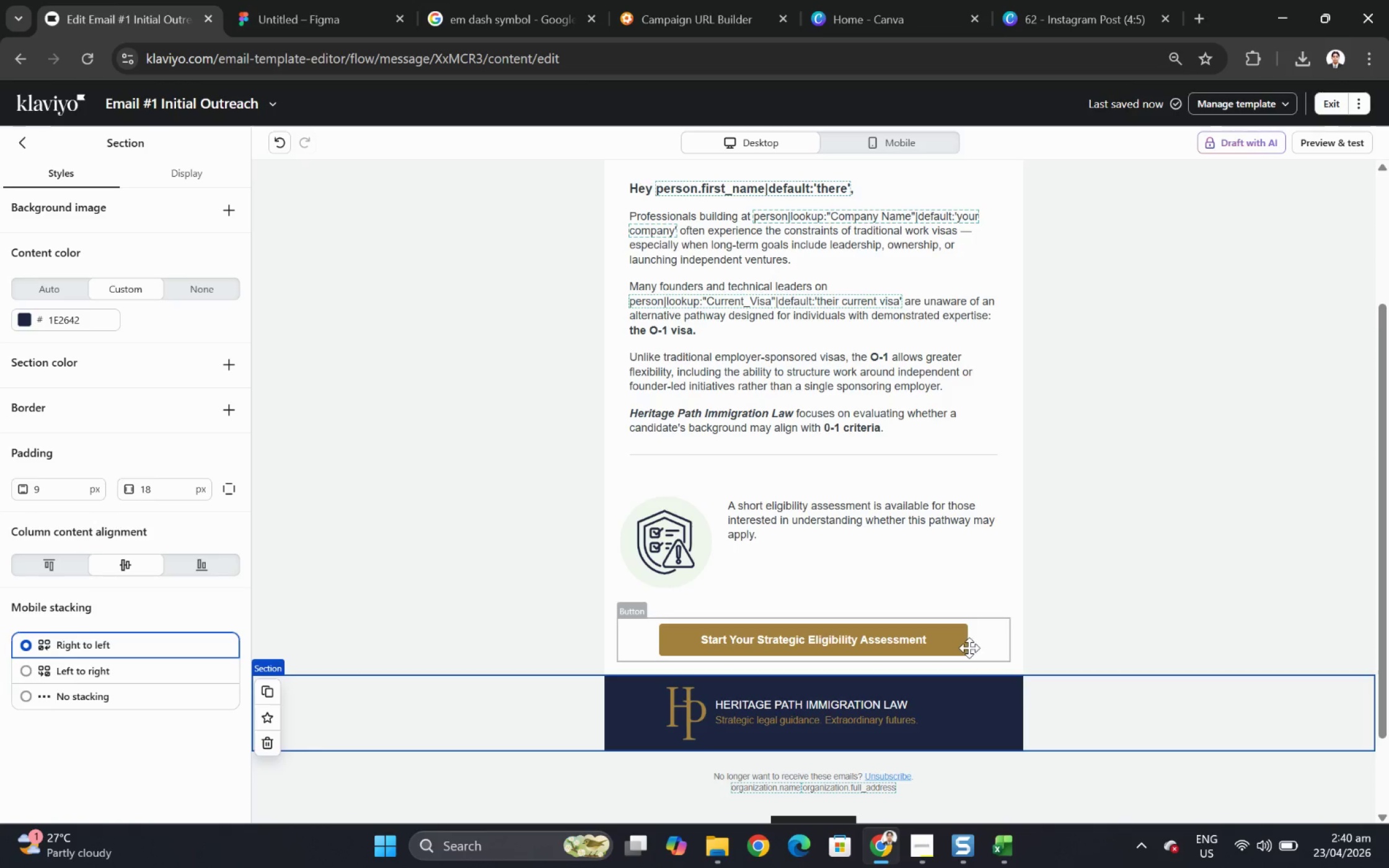 
wait(5.09)
 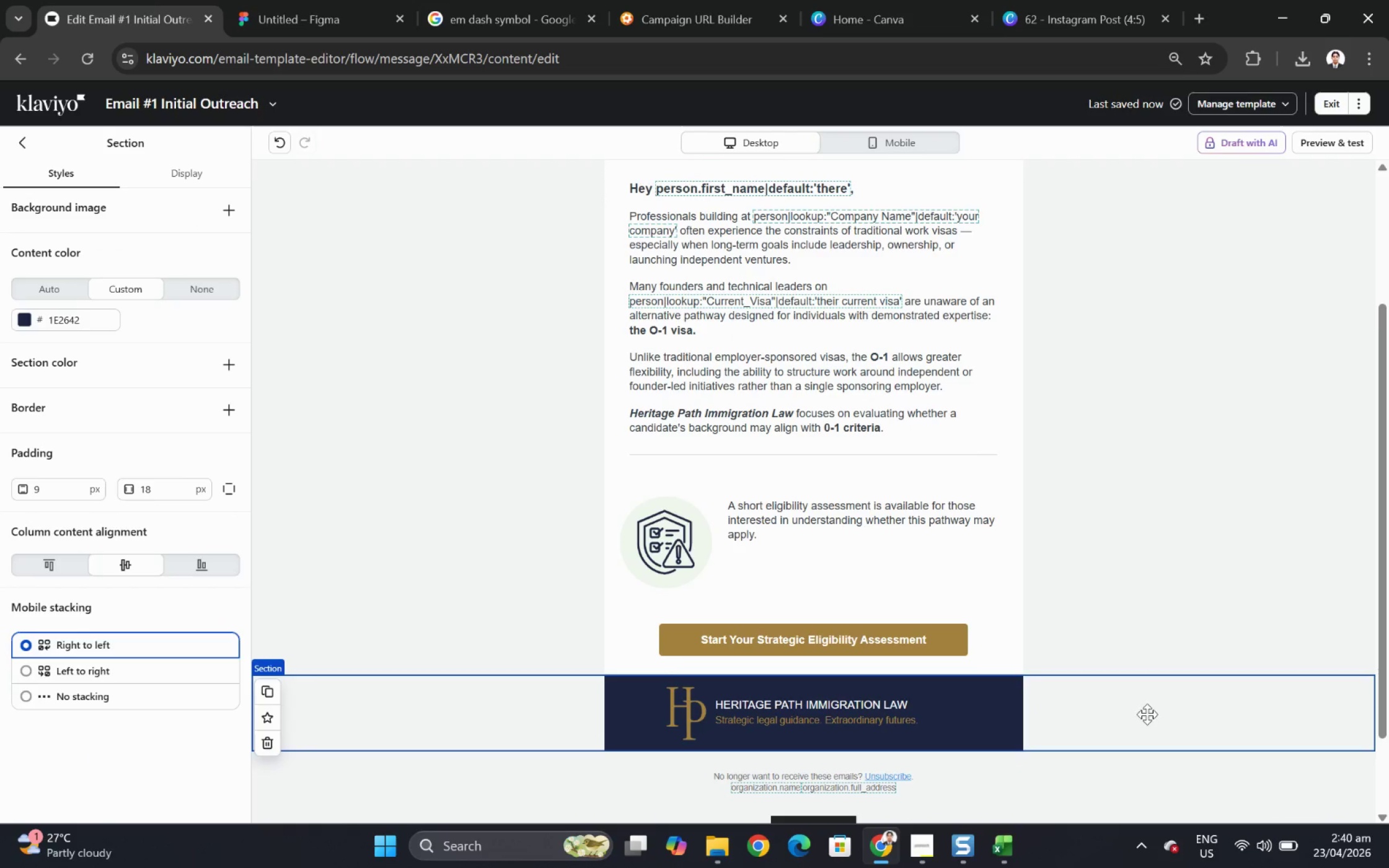 
left_click_drag(start_coordinate=[741, 638], to_coordinate=[813, 571])
 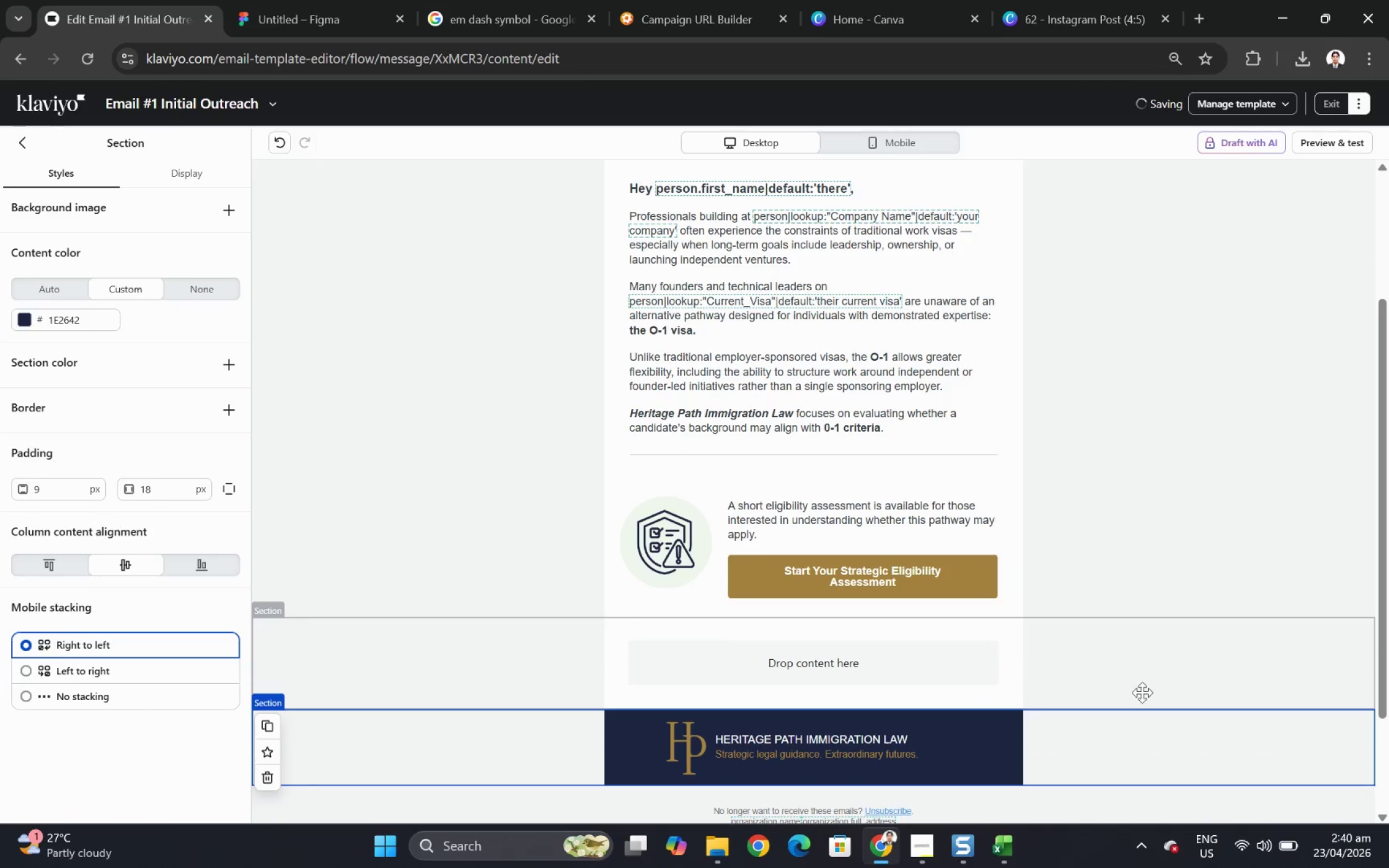 
left_click([1216, 677])
 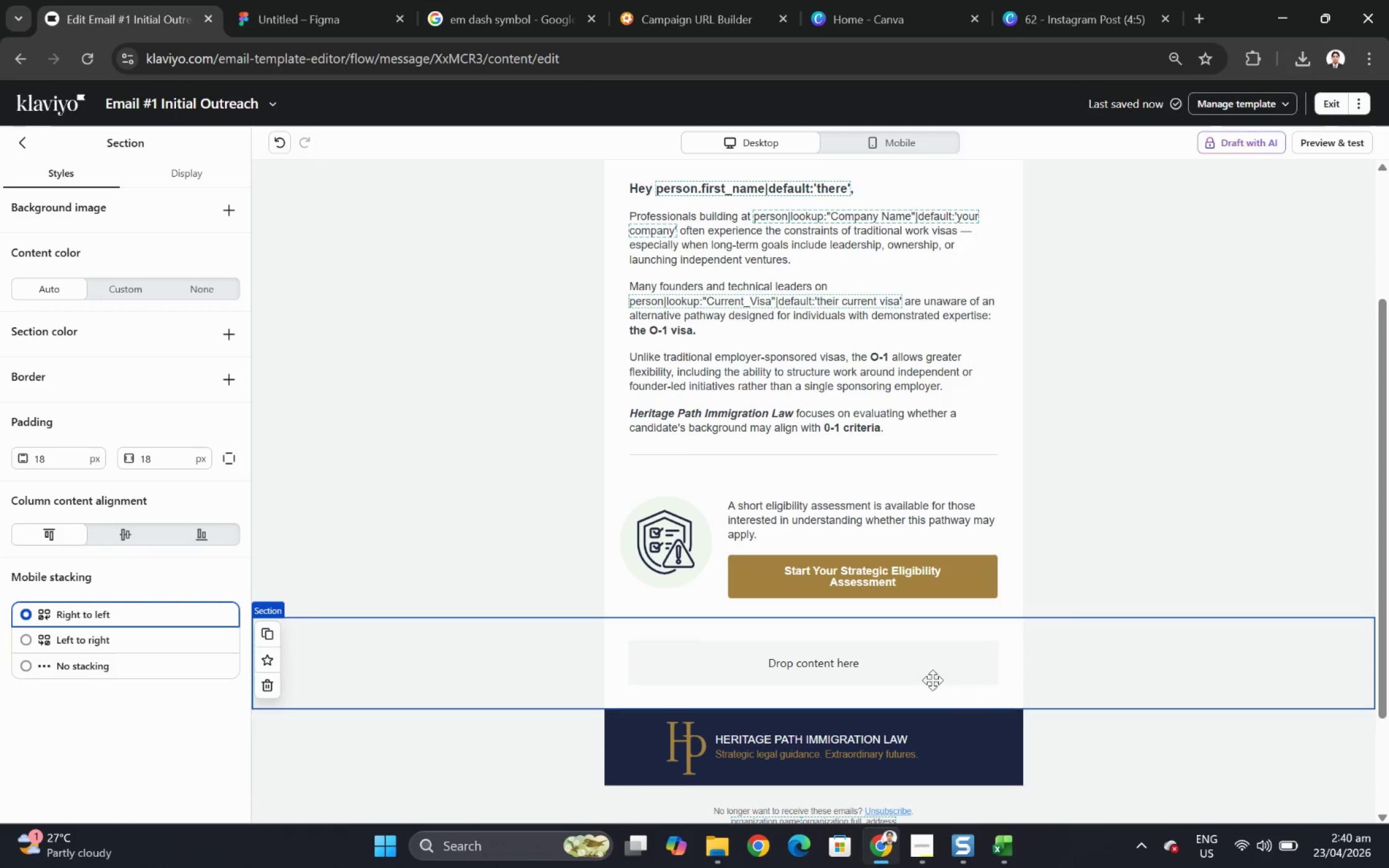 
left_click([889, 659])
 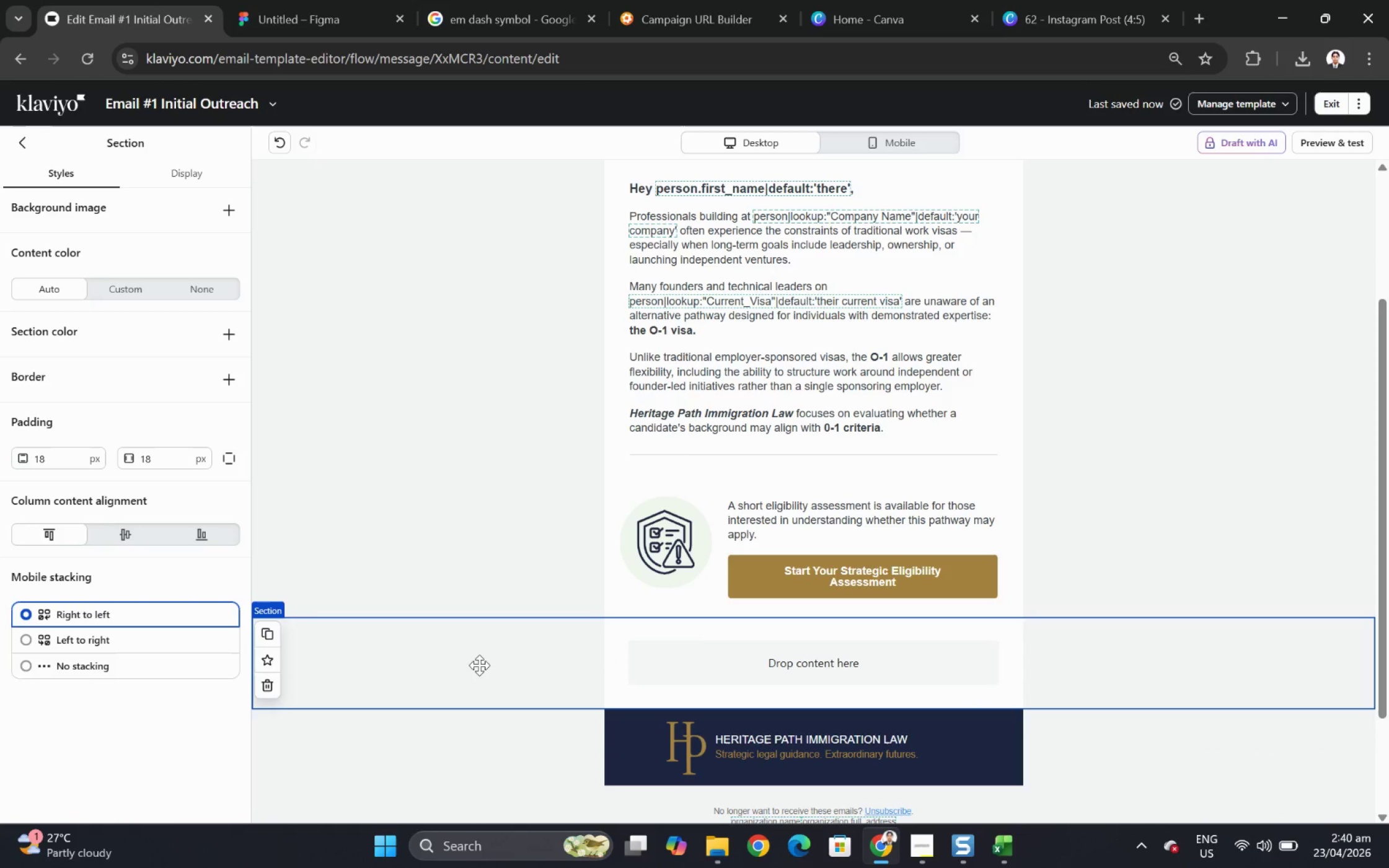 
left_click([553, 518])
 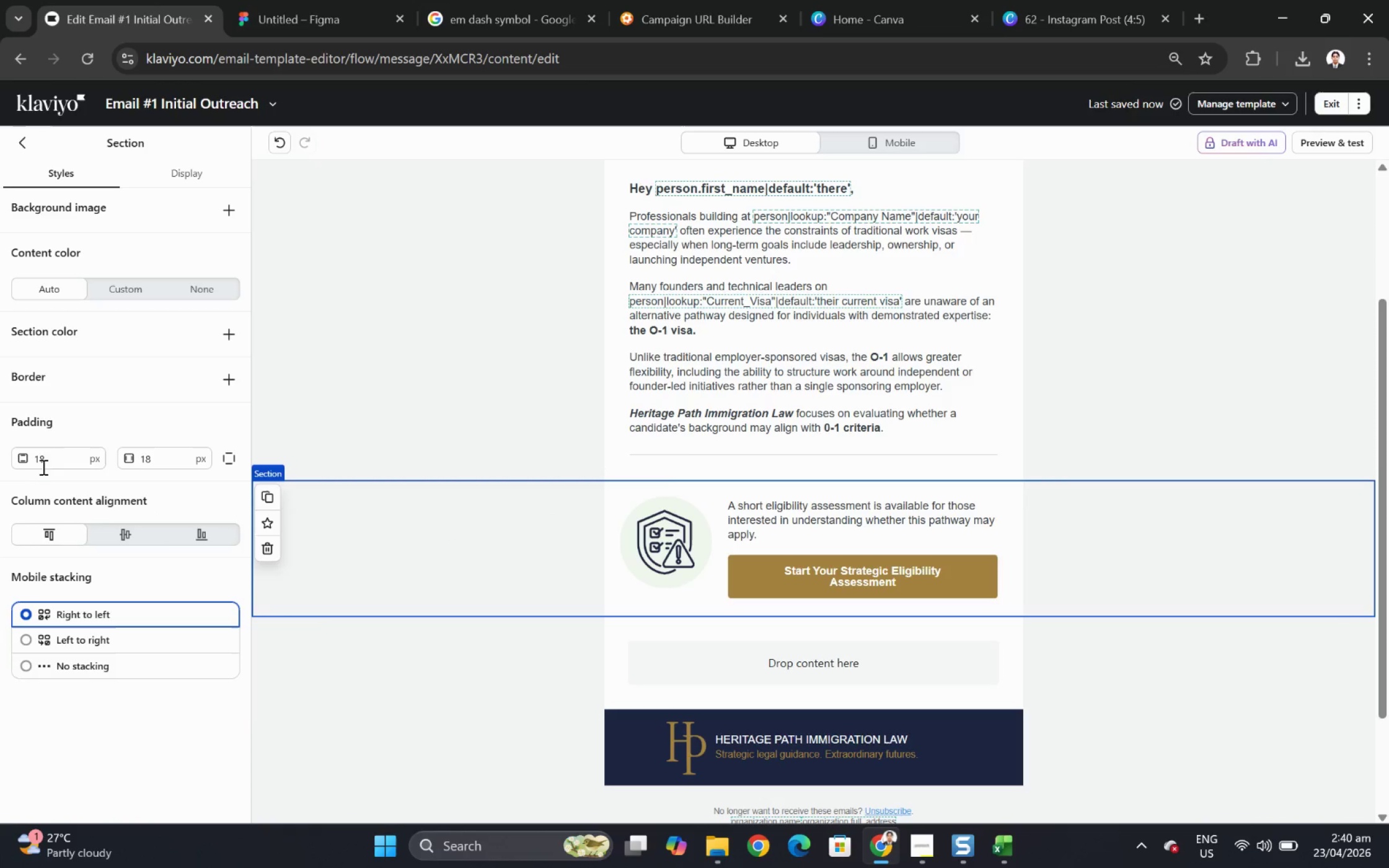 
double_click([47, 462])
 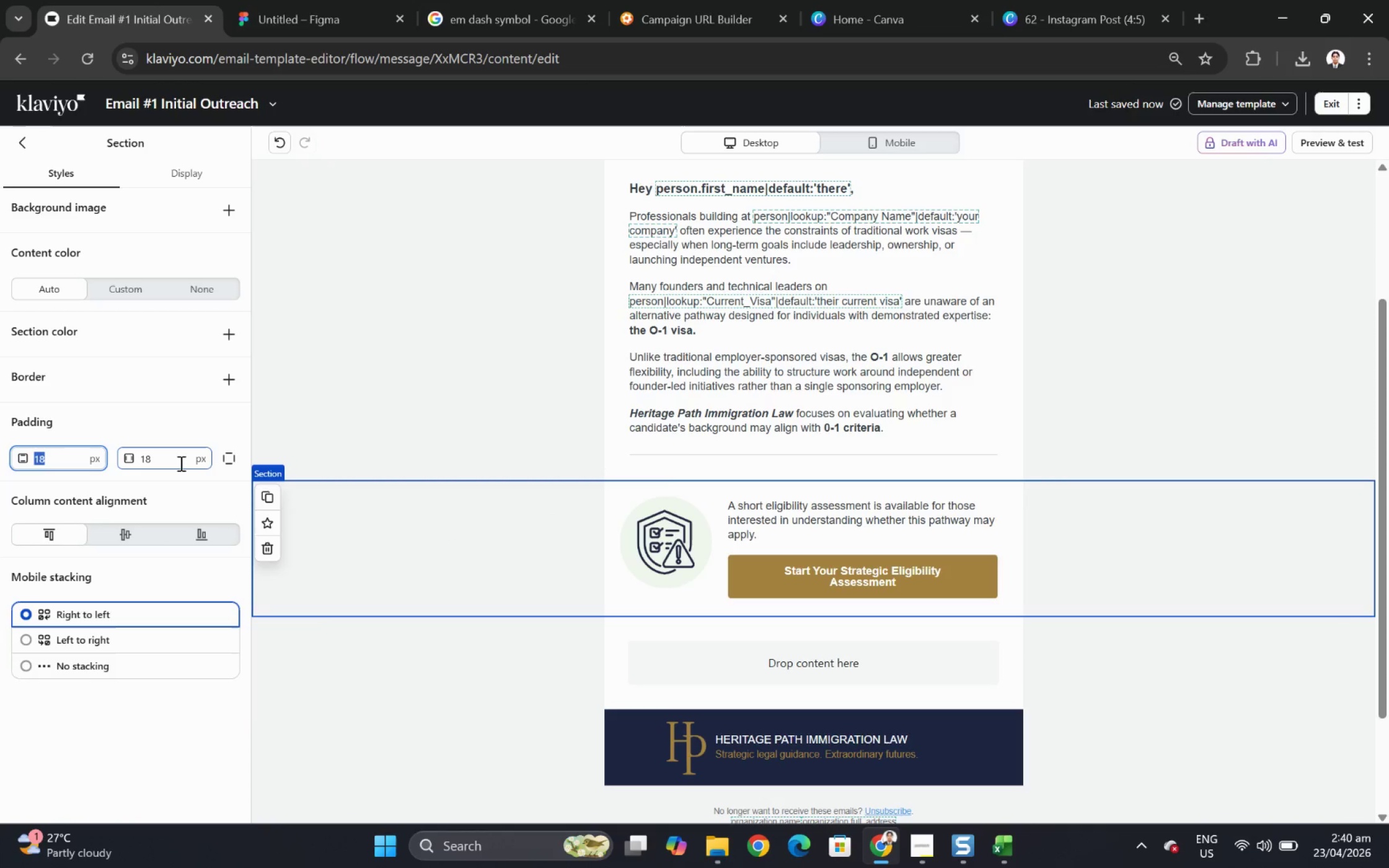 
double_click([177, 463])
 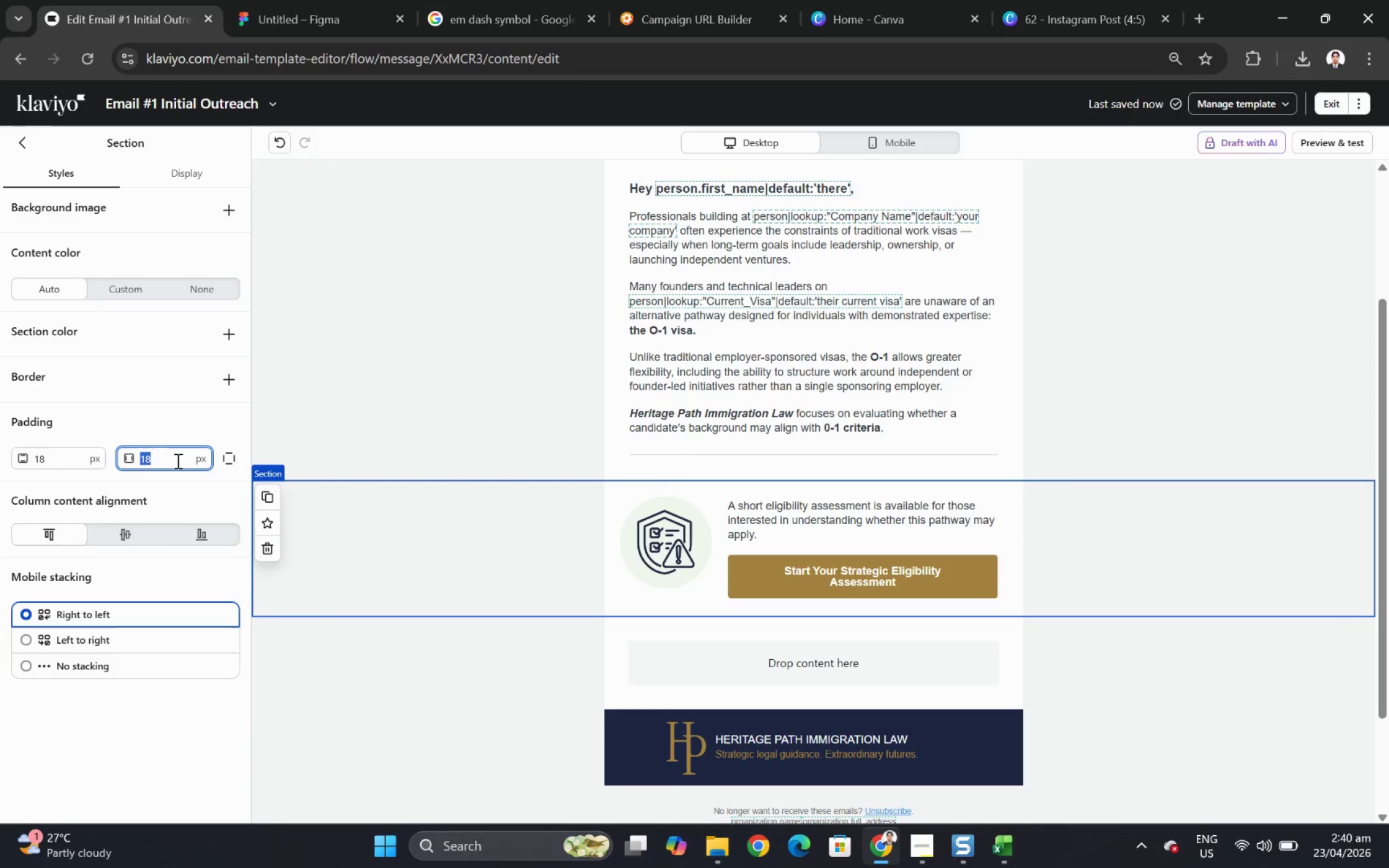 
key(Numpad2)
 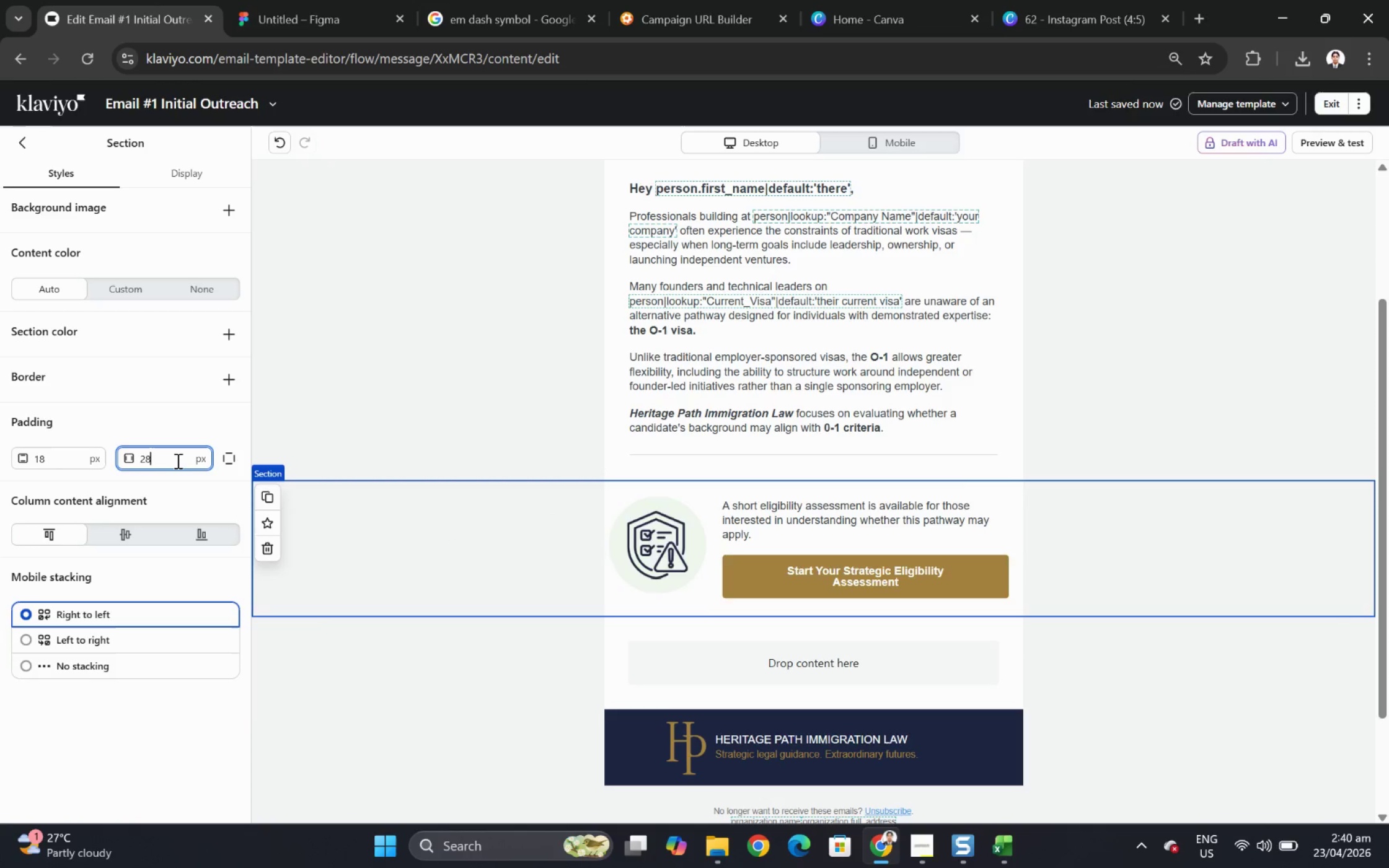 
key(Numpad8)
 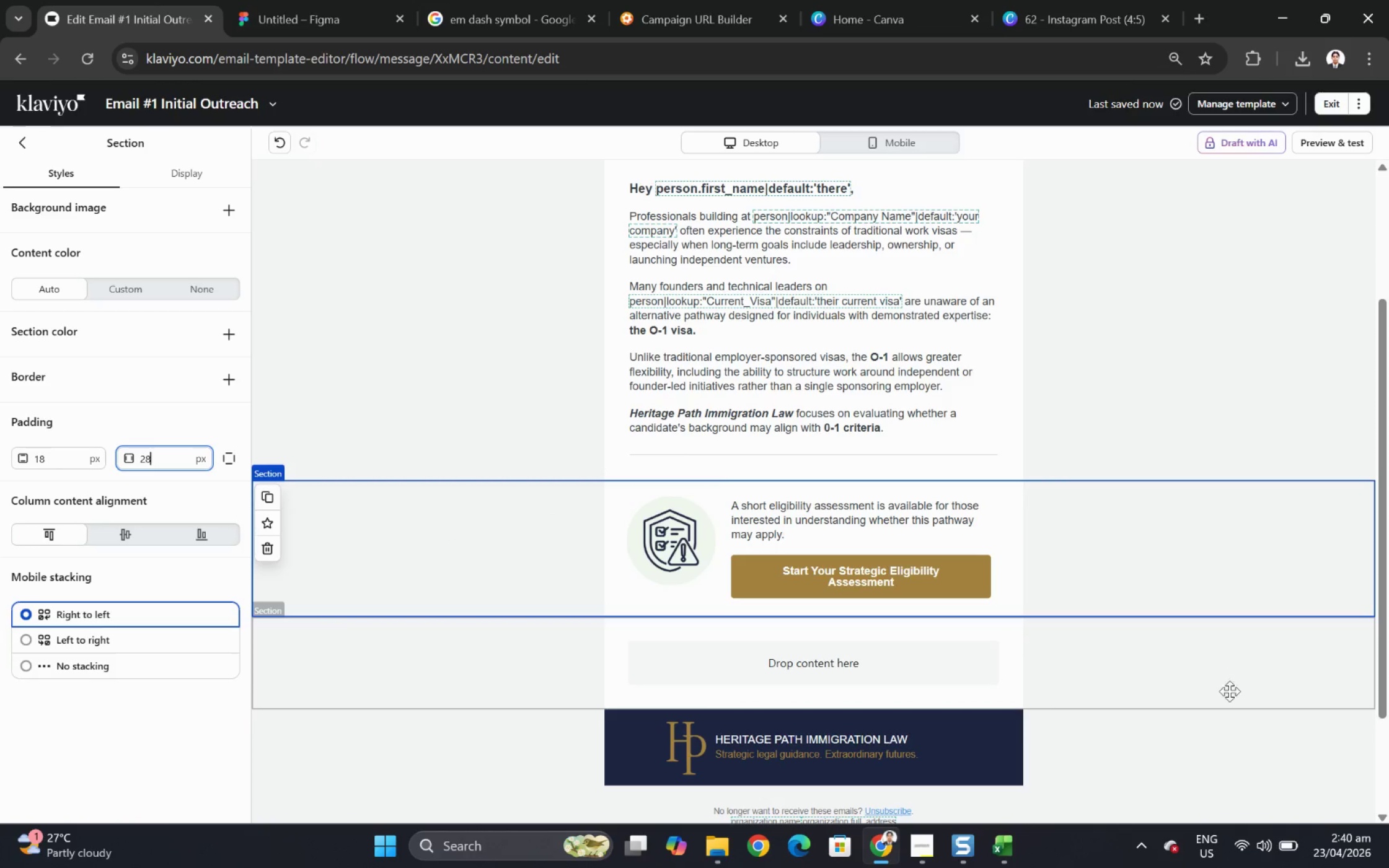 
left_click([1209, 719])
 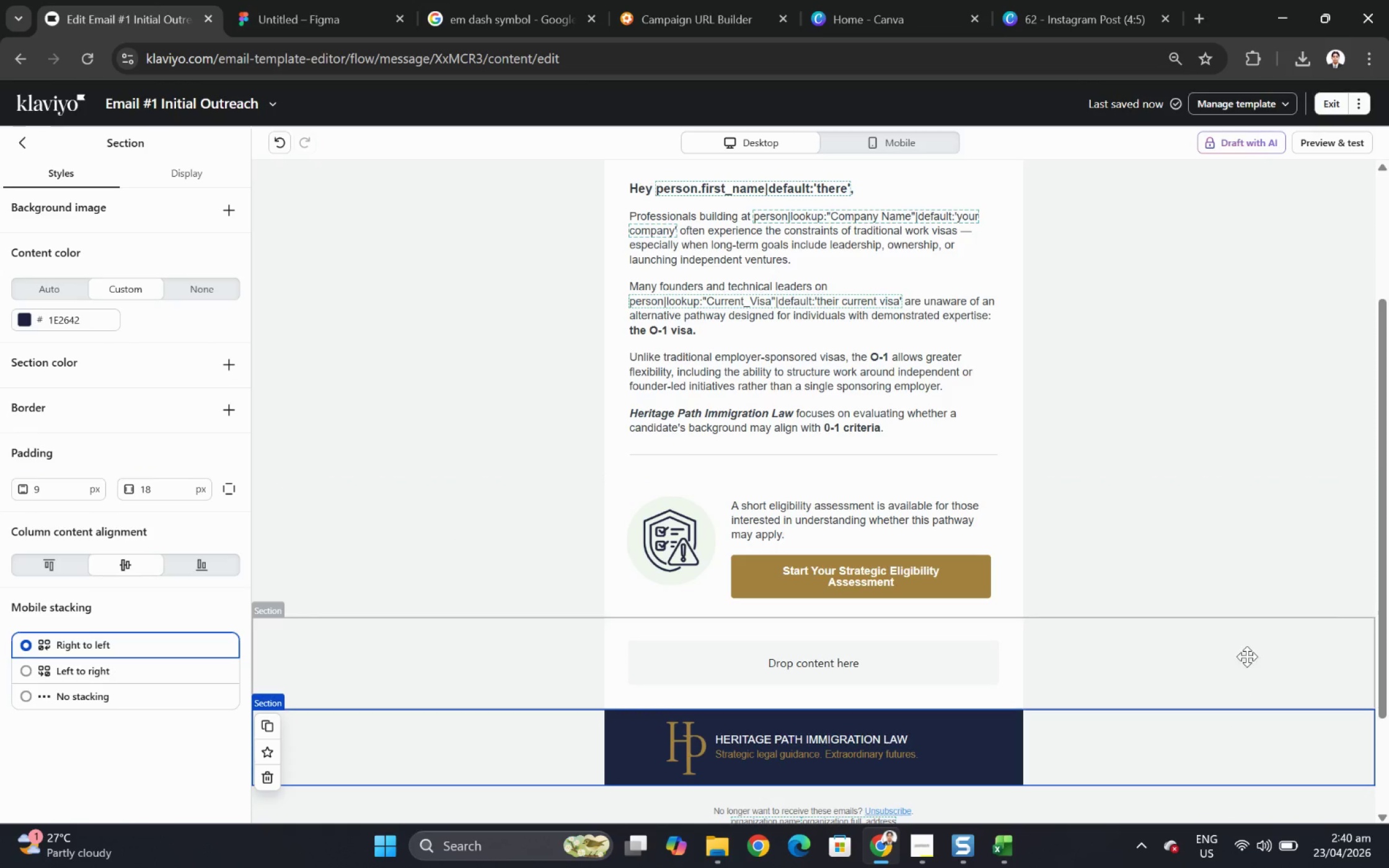 
scroll: coordinate [1235, 618], scroll_direction: up, amount: 3.0
 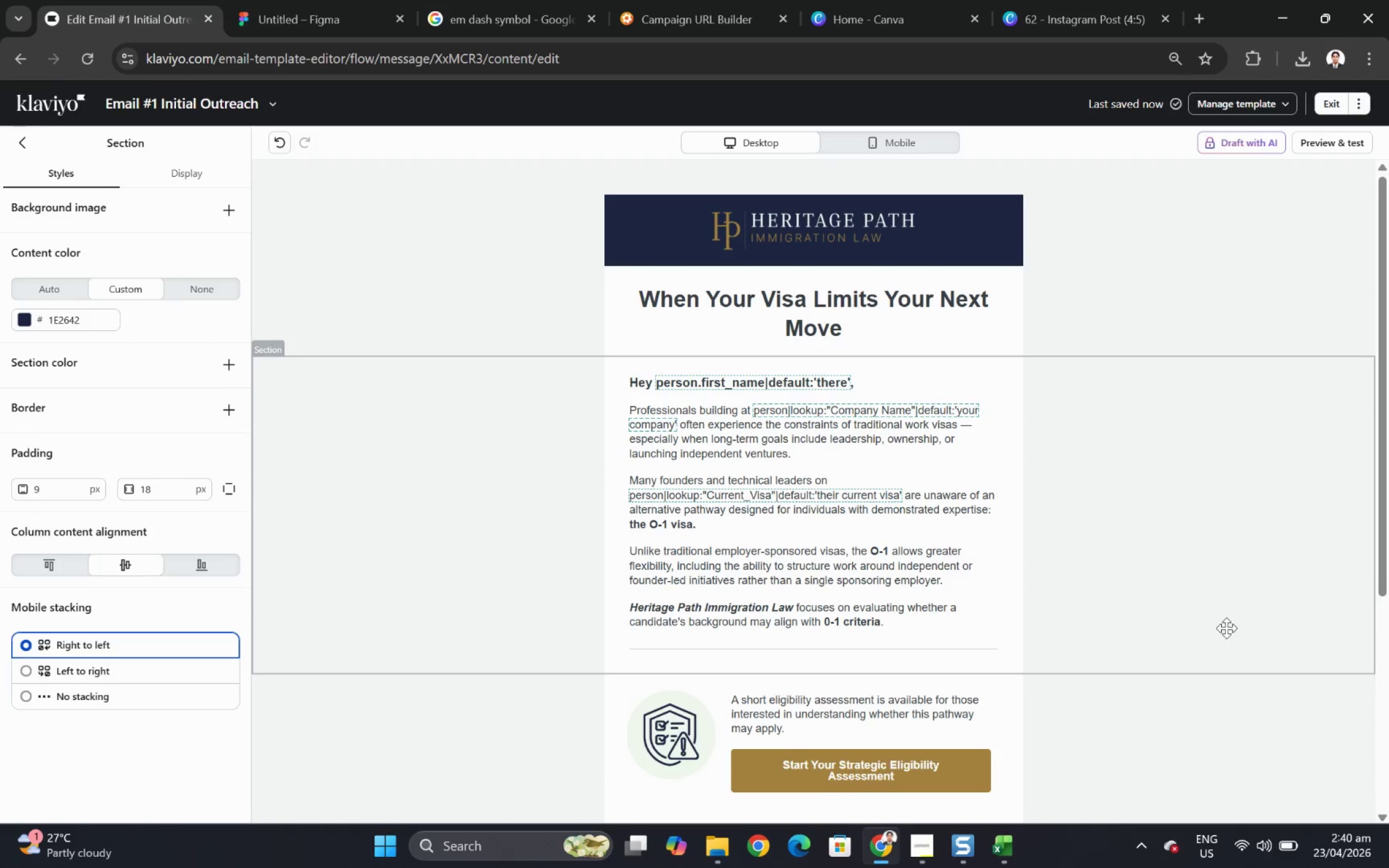 
scroll: coordinate [1189, 606], scroll_direction: down, amount: 2.0
 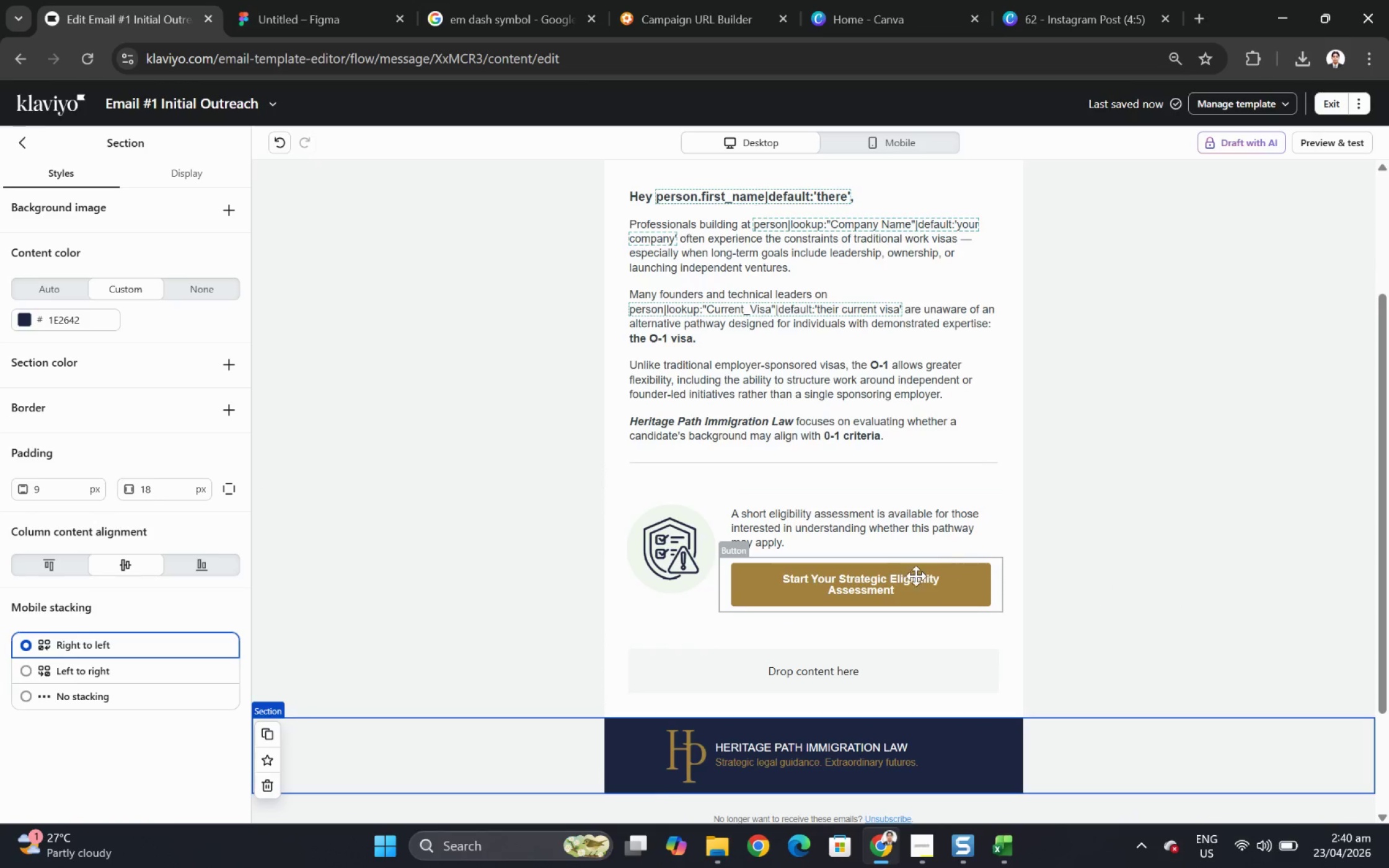 
left_click_drag(start_coordinate=[863, 589], to_coordinate=[847, 682])
 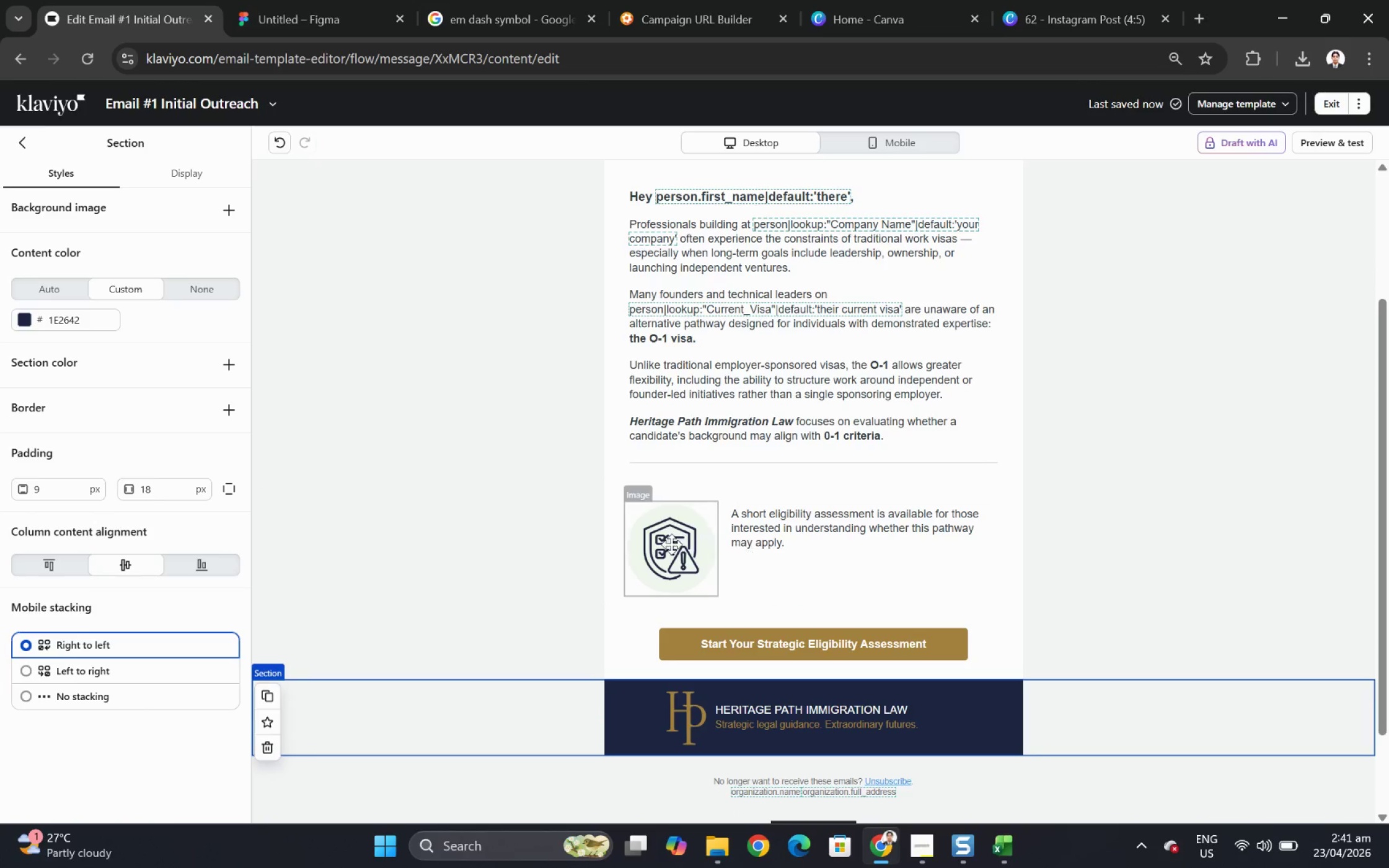 
left_click([527, 543])
 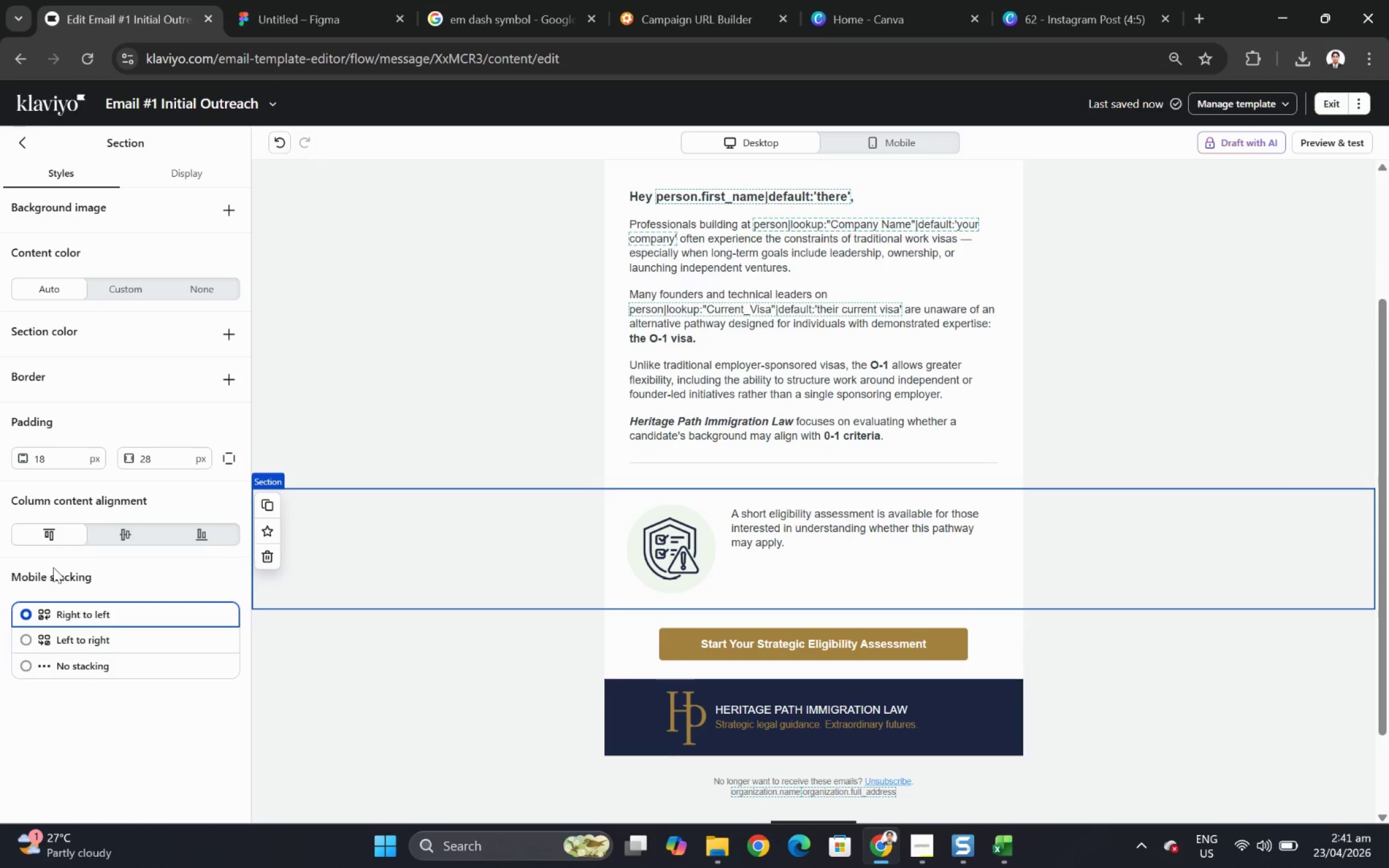 
left_click([141, 532])
 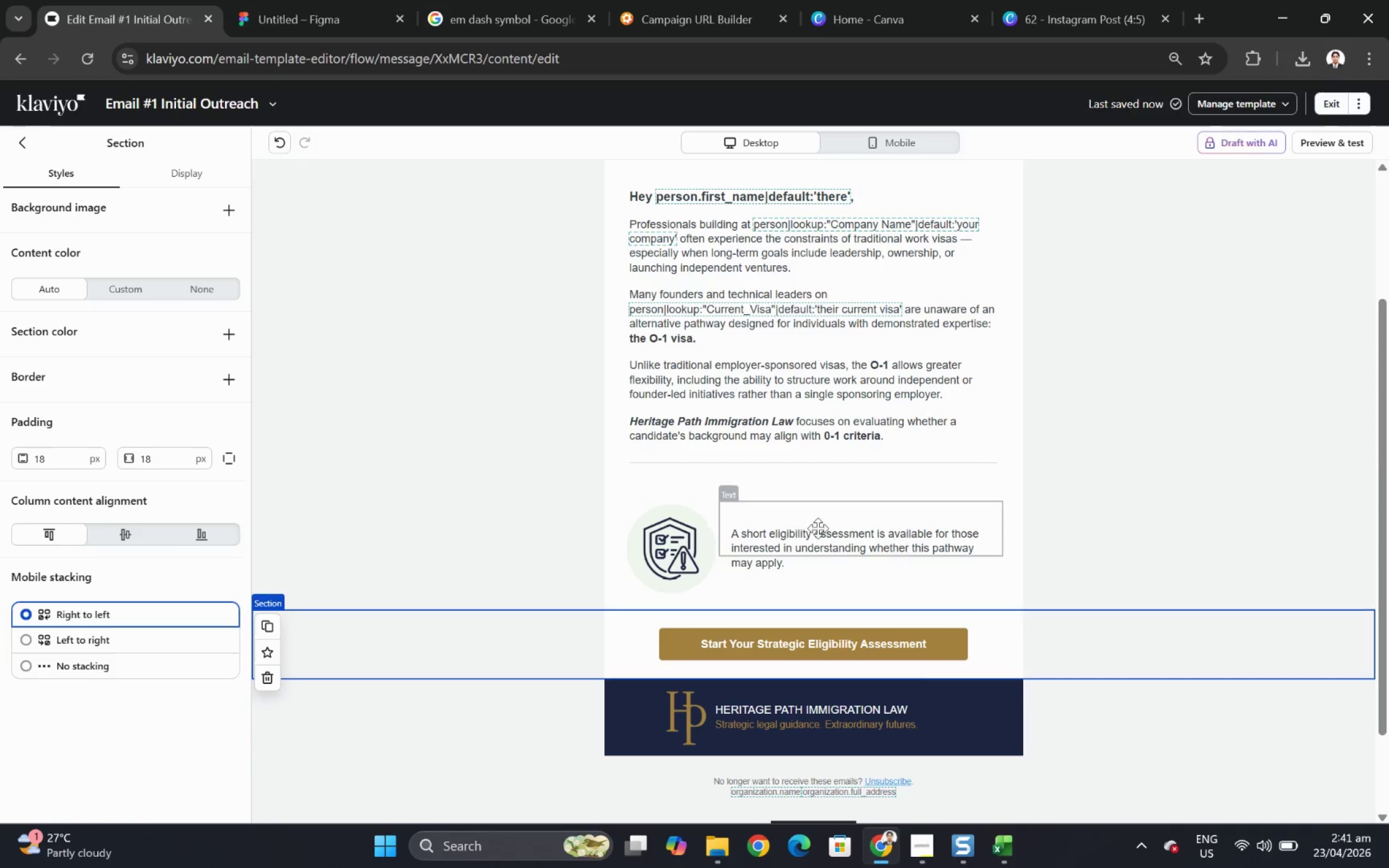 
wait(6.34)
 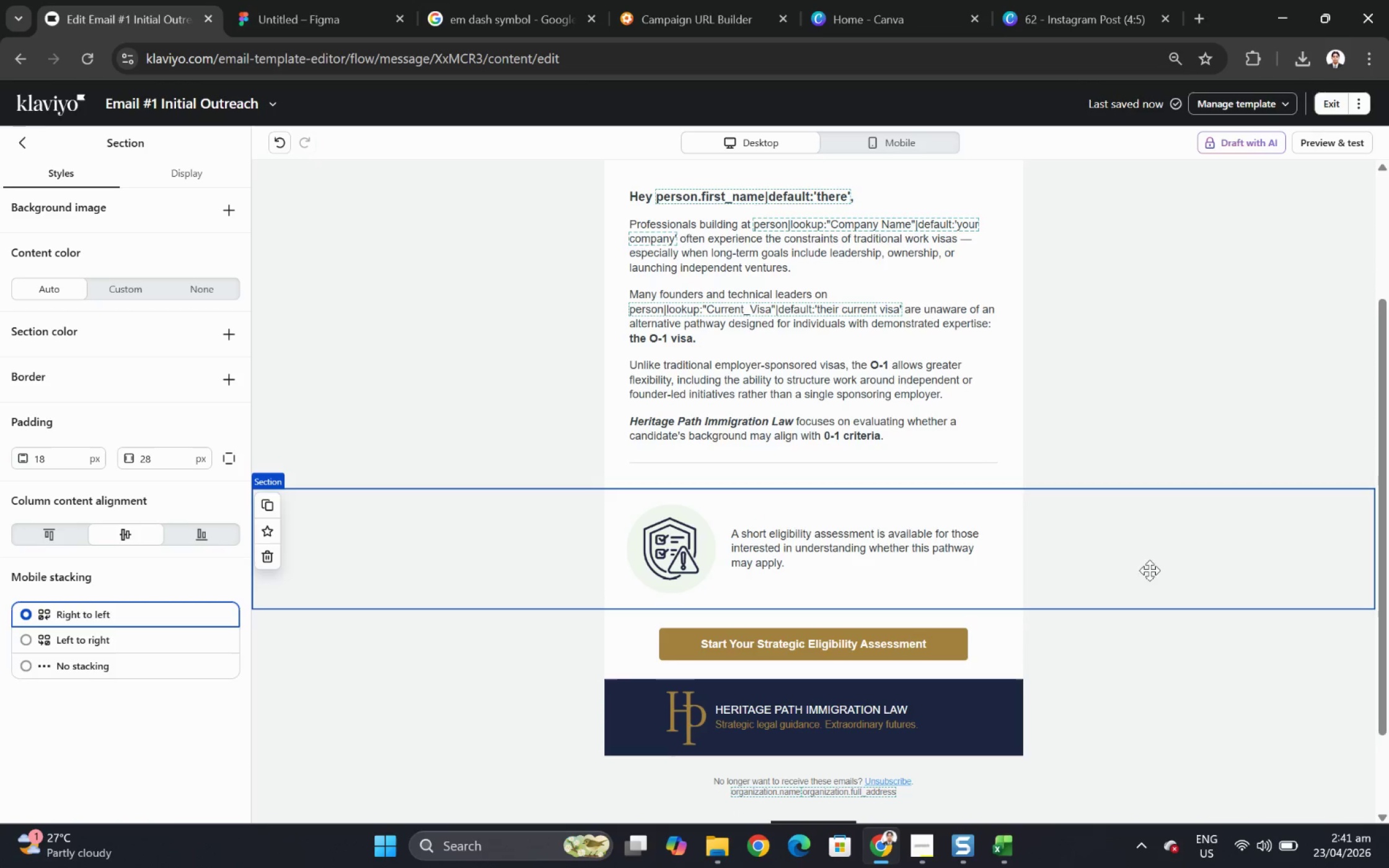 
left_click([443, 544])
 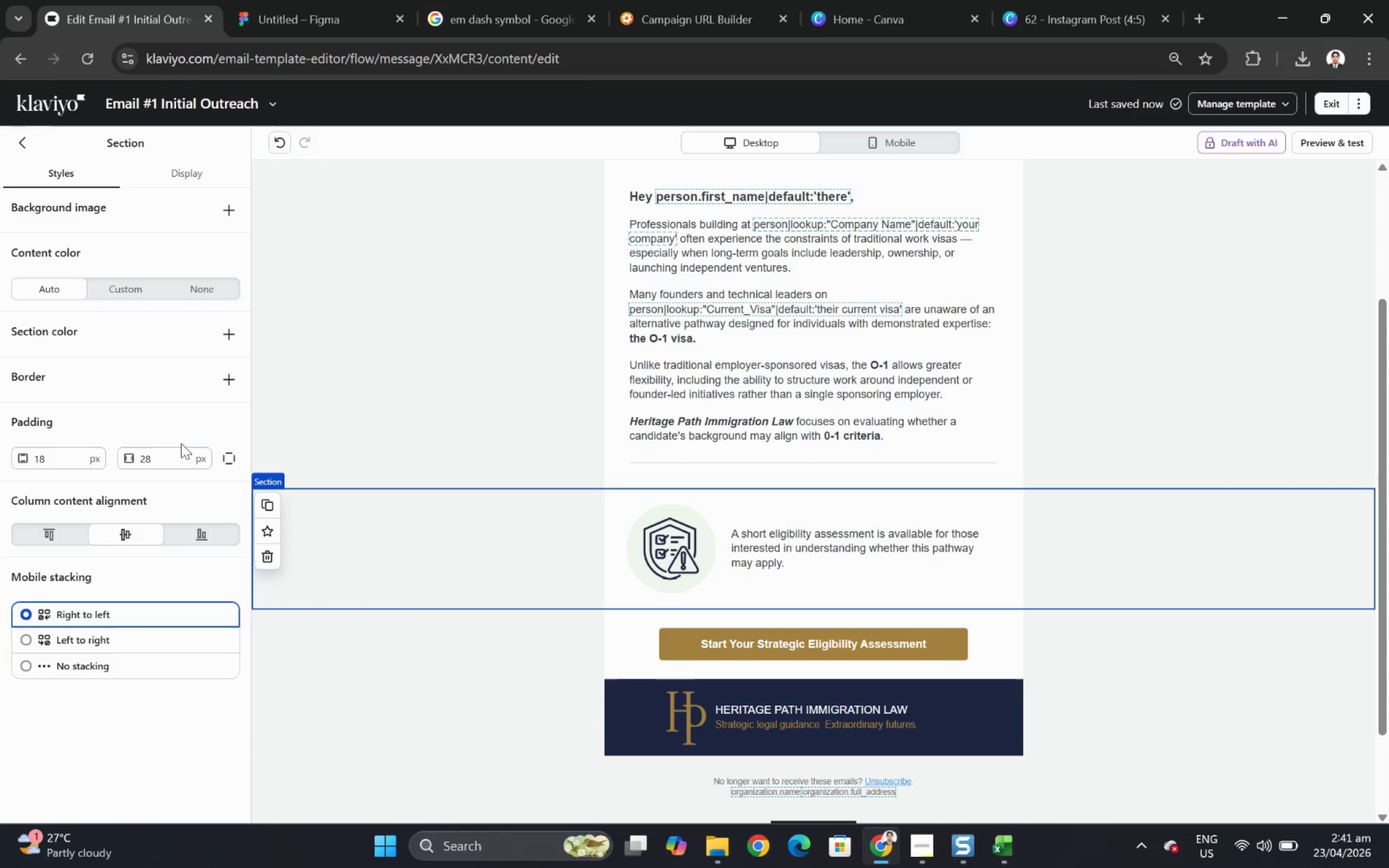 
left_click([226, 449])
 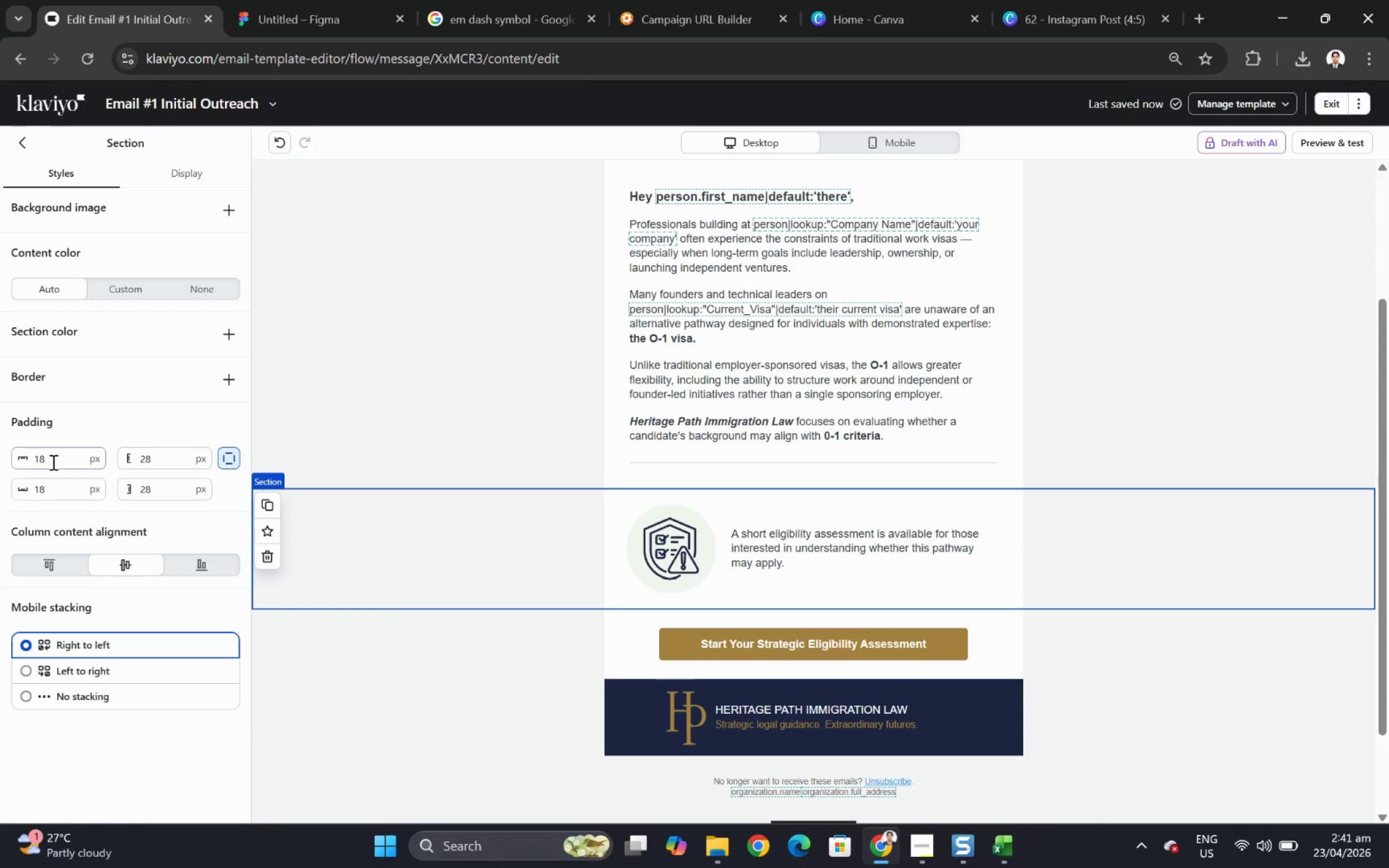 
double_click([52, 462])
 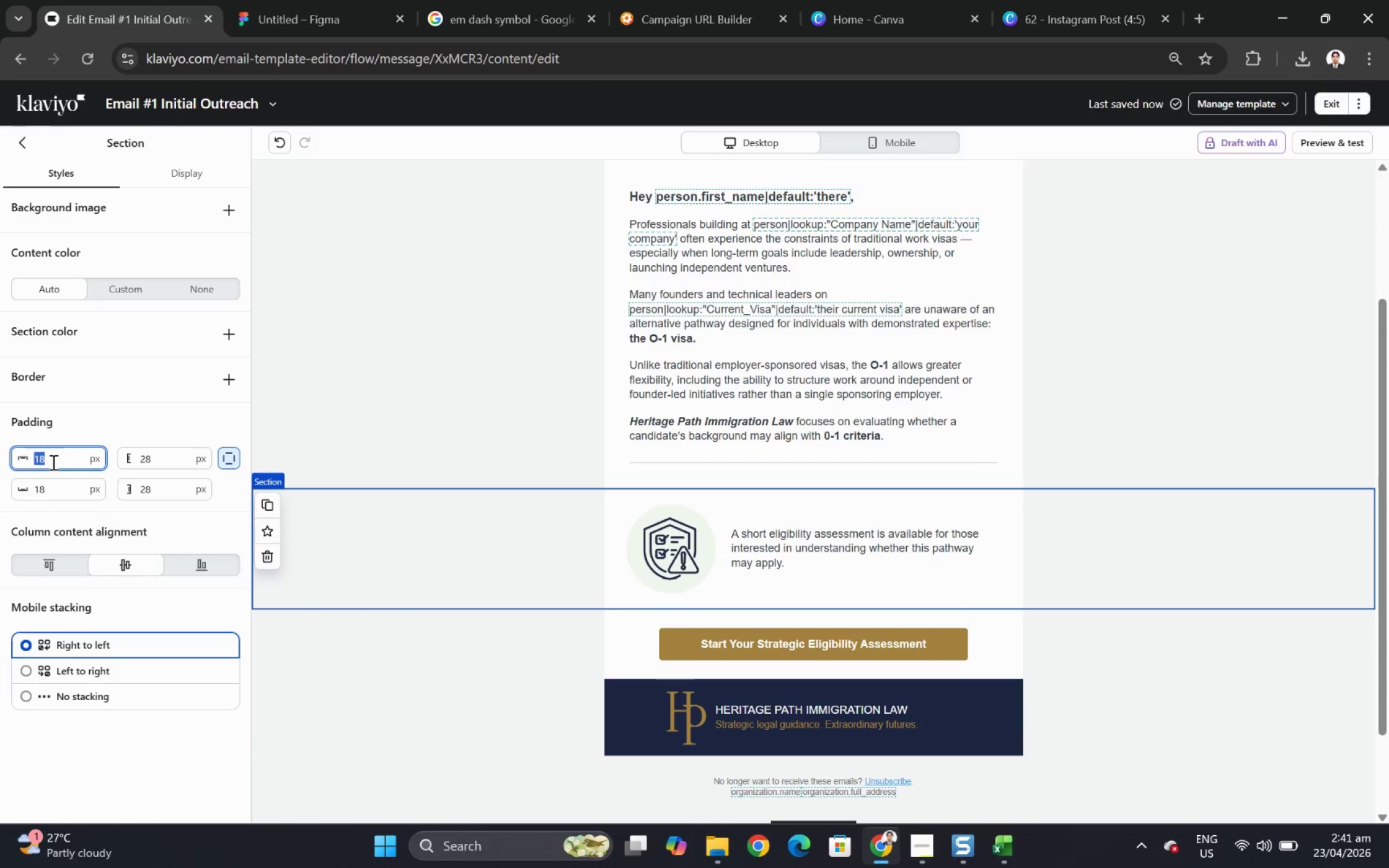 
key(Numpad0)
 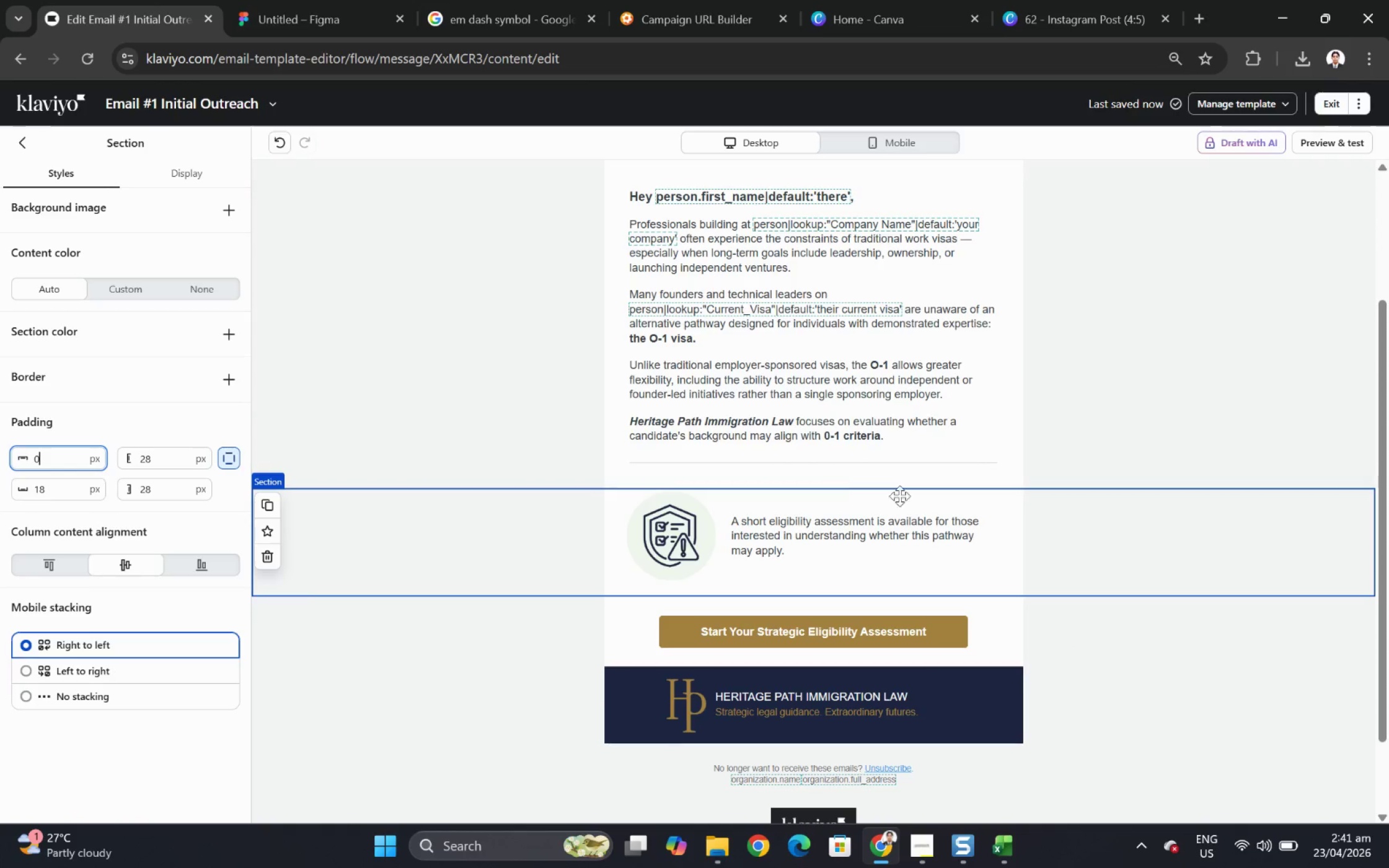 
left_click([1171, 694])
 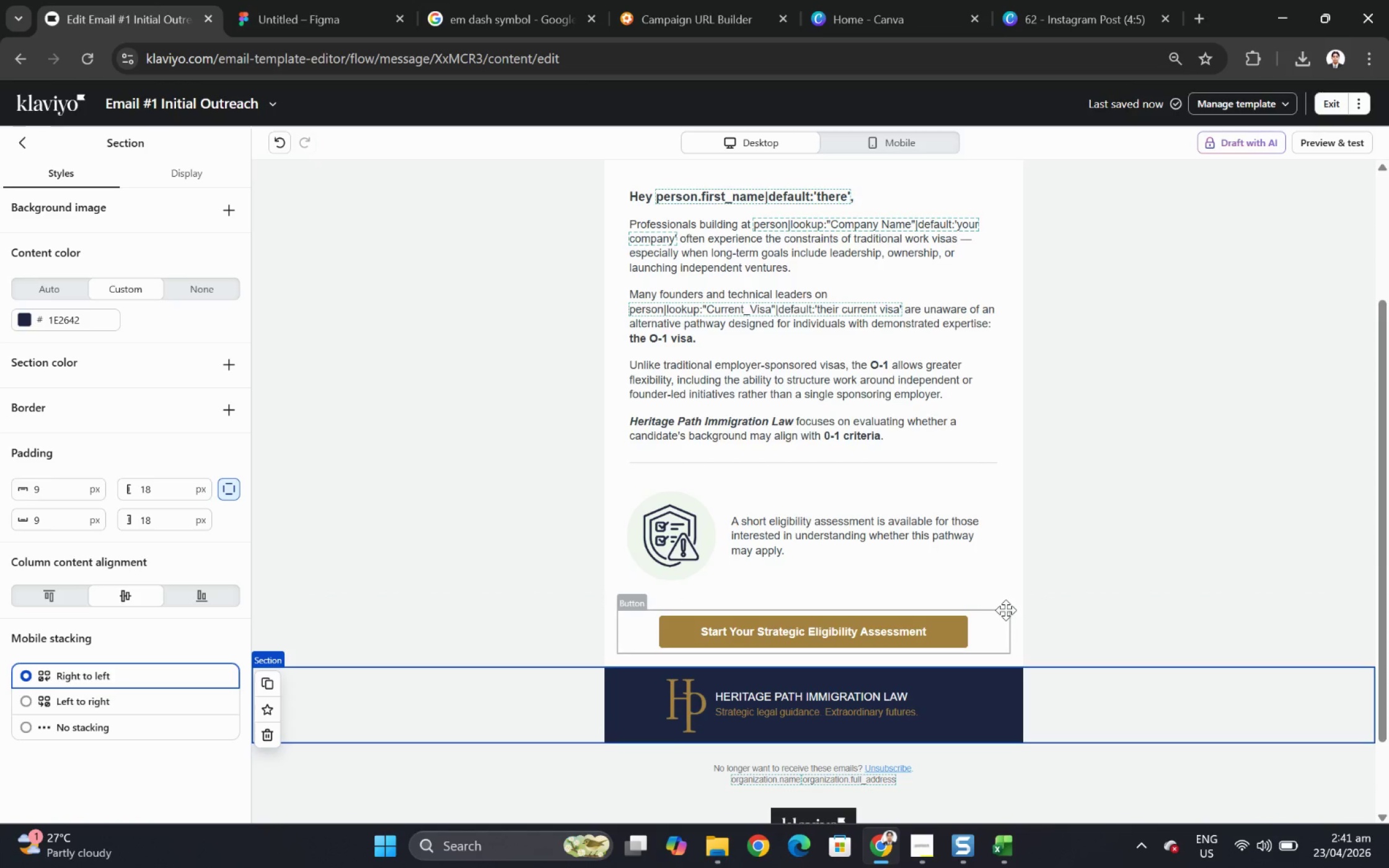 
wait(7.95)
 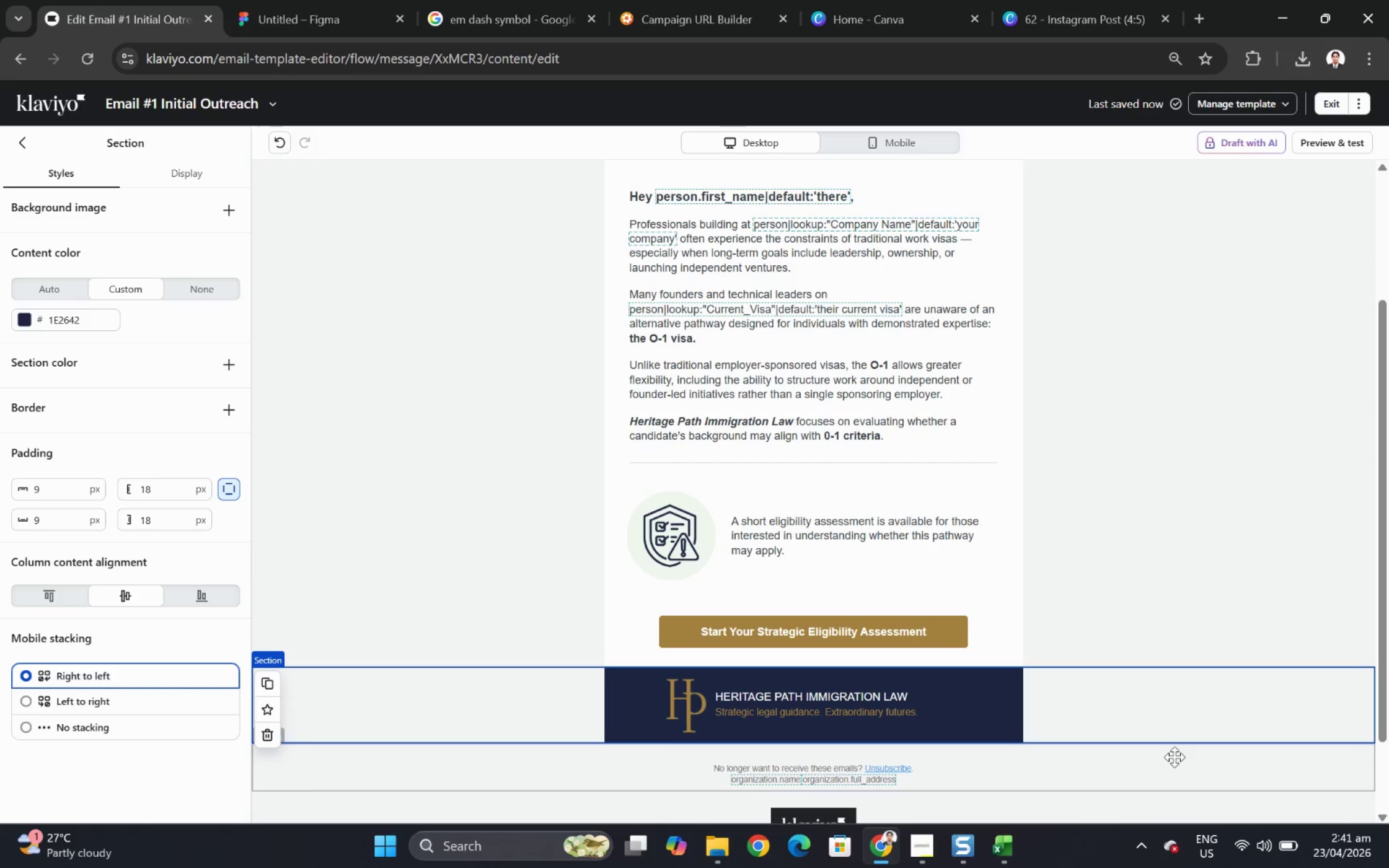 
left_click([829, 609])
 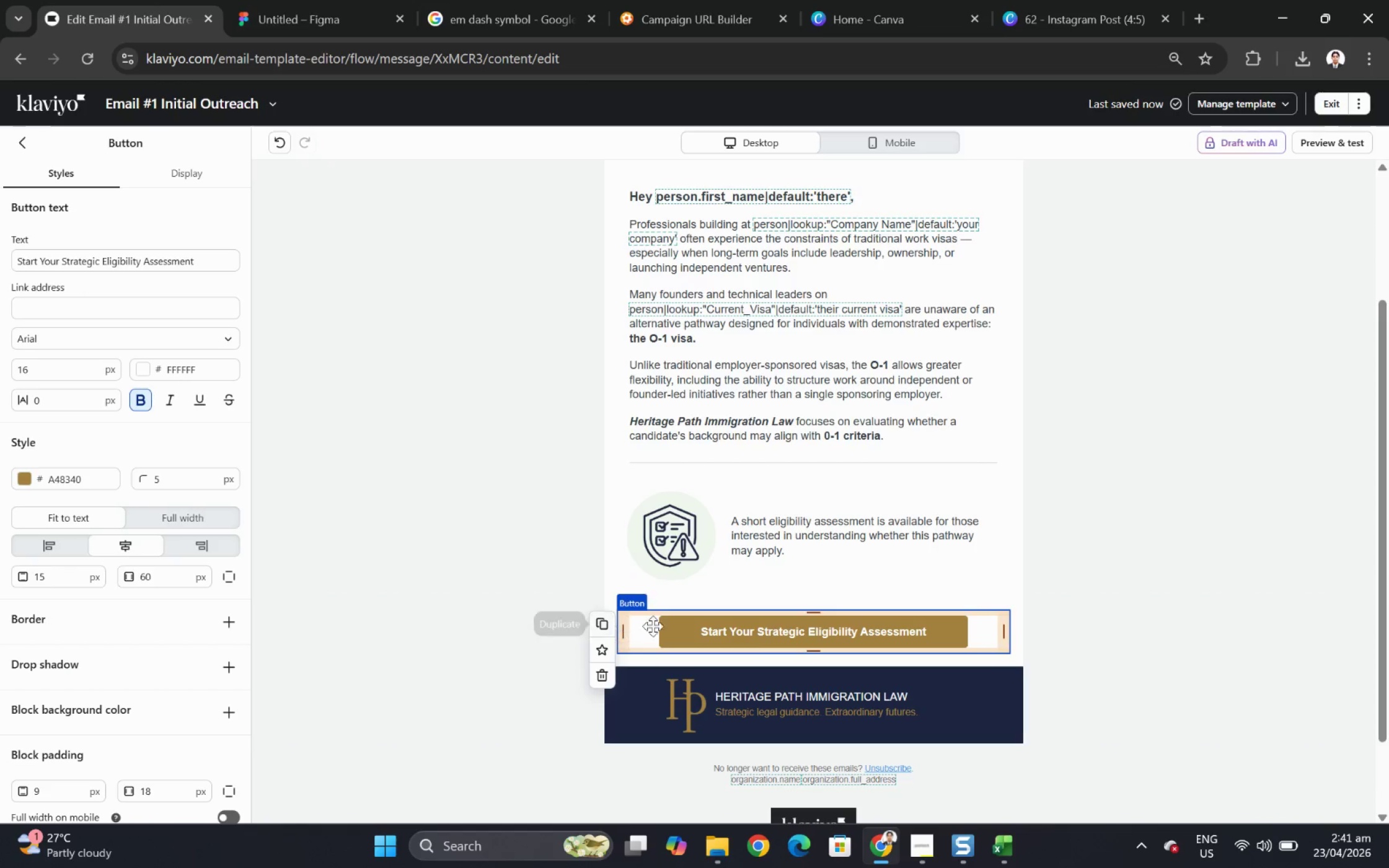 
left_click([1157, 617])
 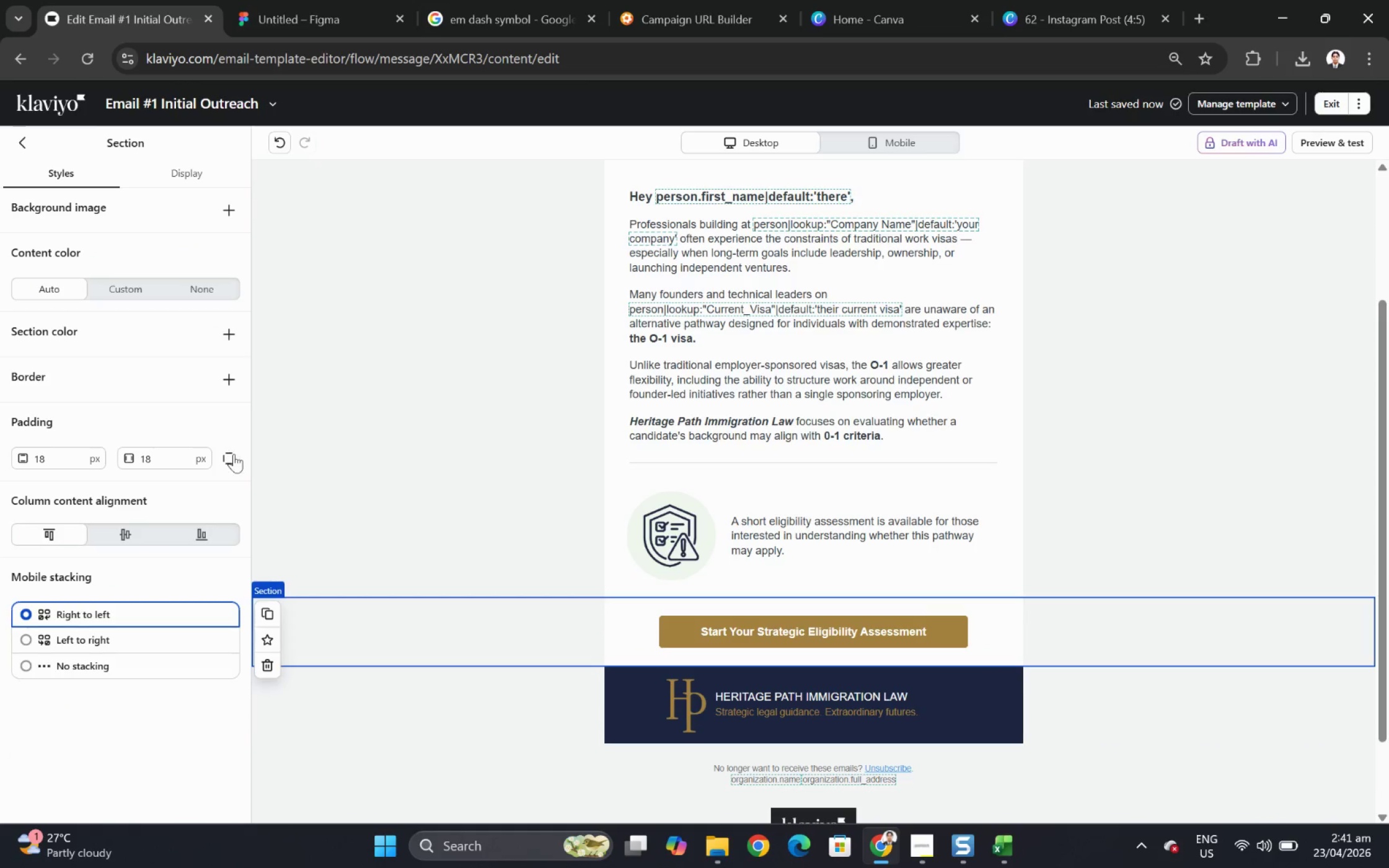 
left_click([593, 511])
 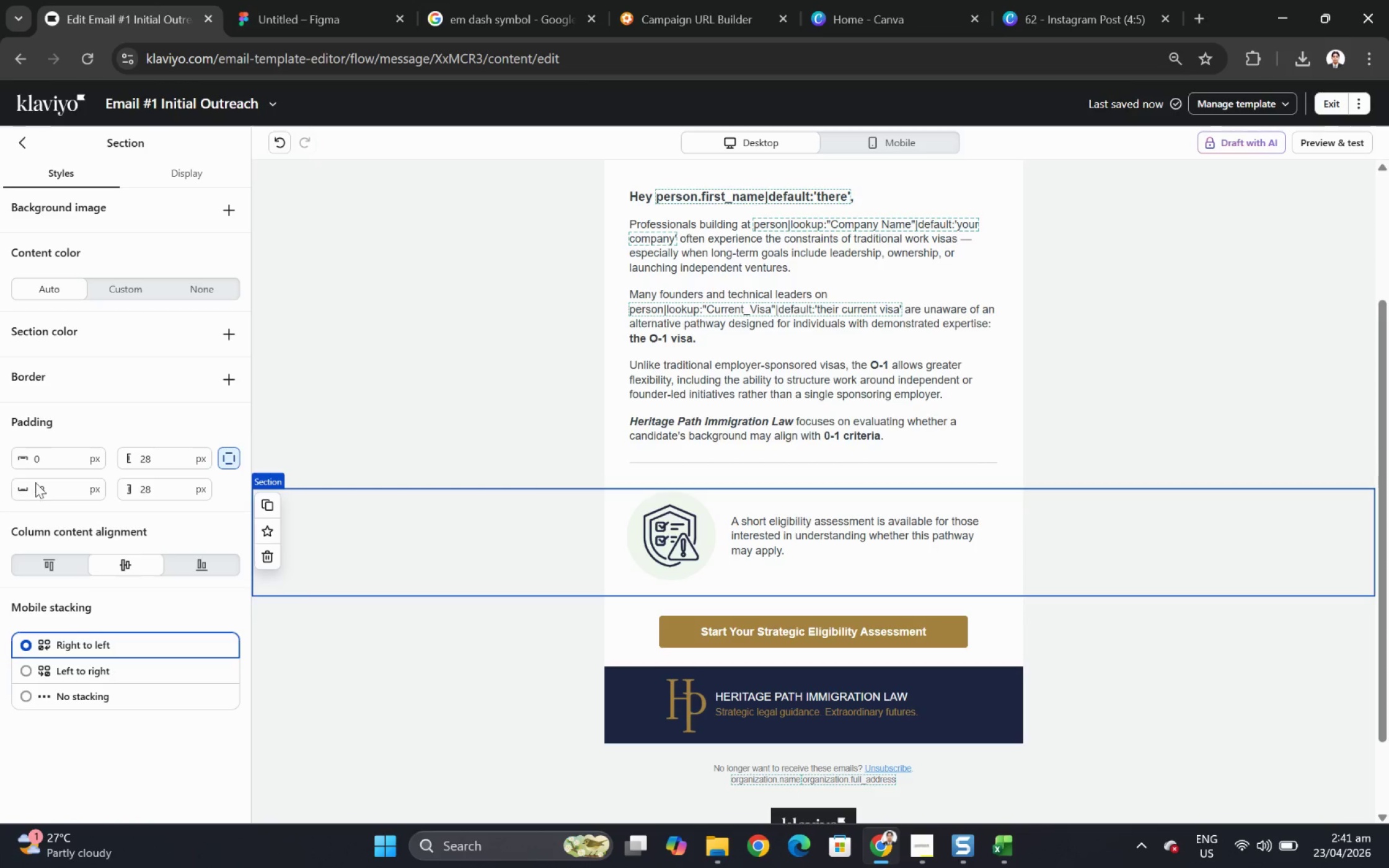 
double_click([51, 482])
 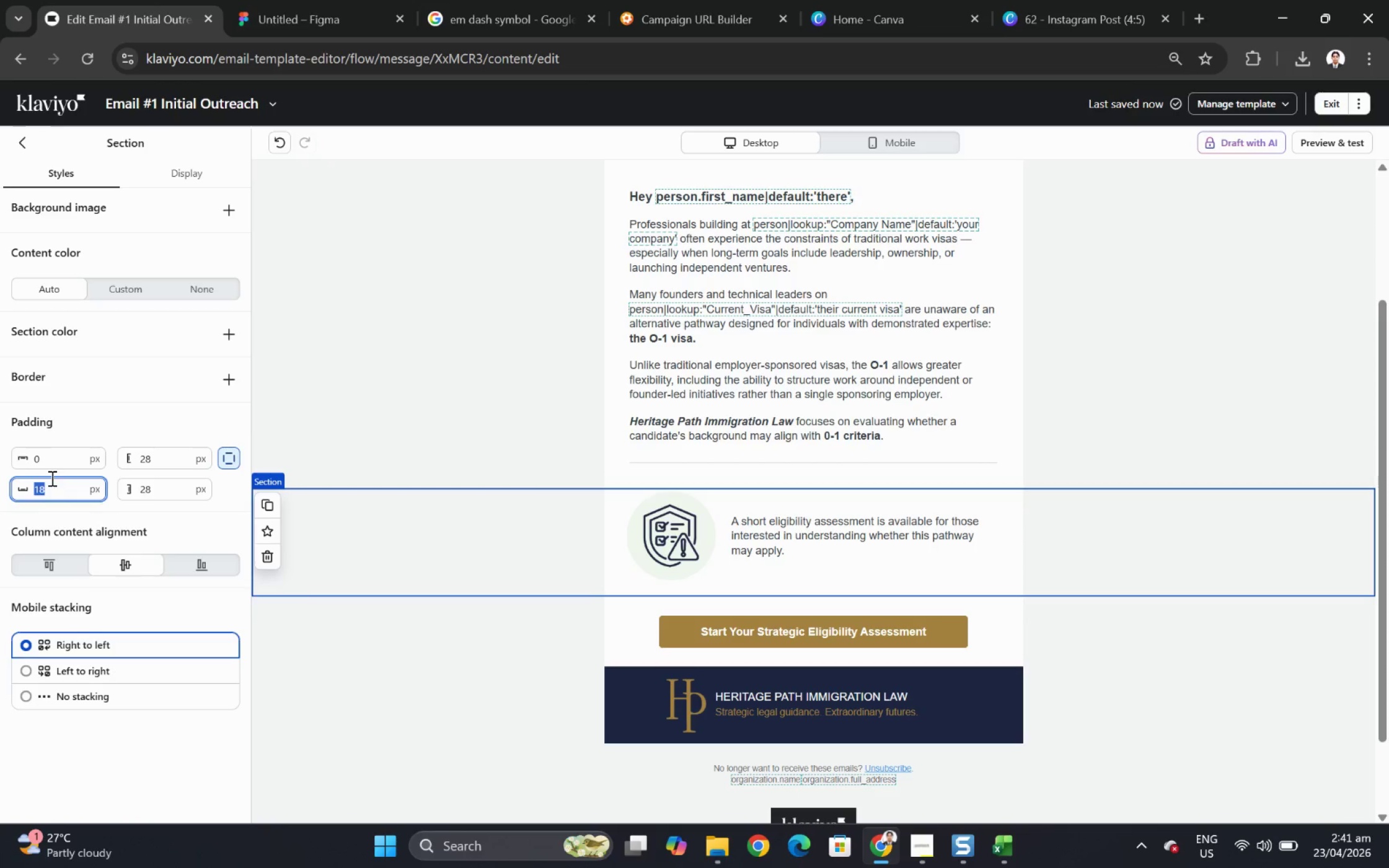 
key(Numpad0)
 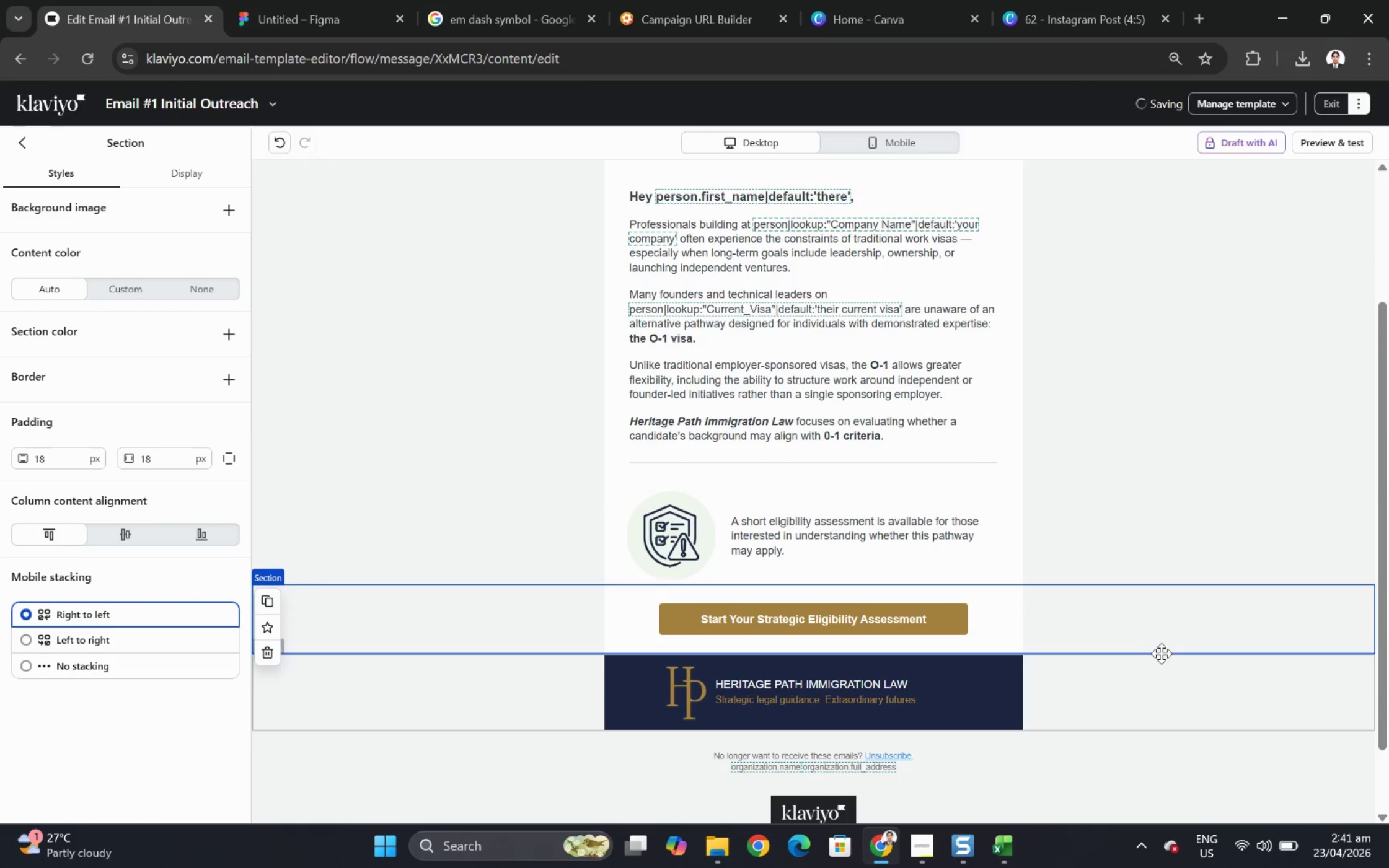 
left_click([1146, 736])
 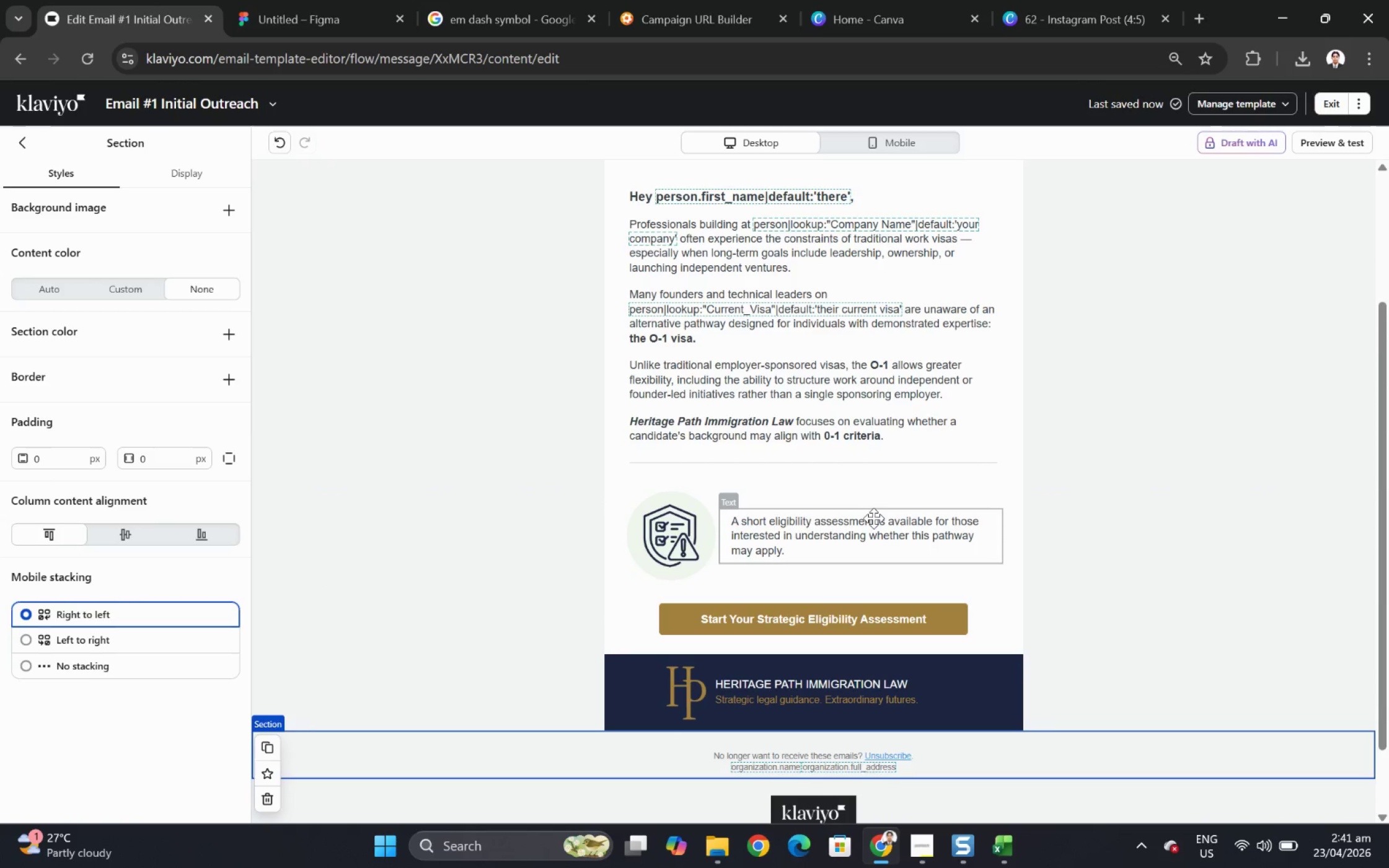 
wait(7.01)
 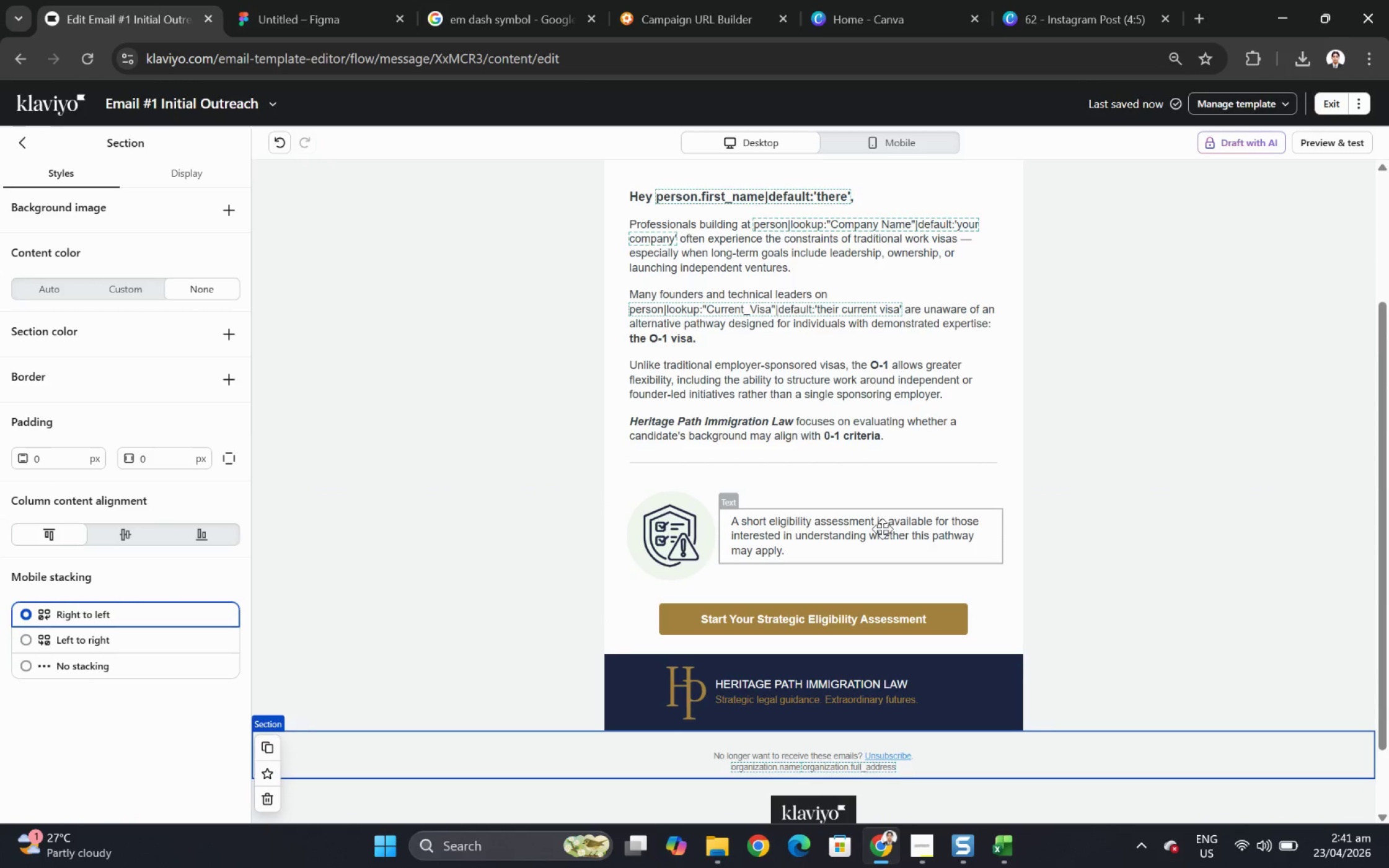 
double_click([839, 531])
 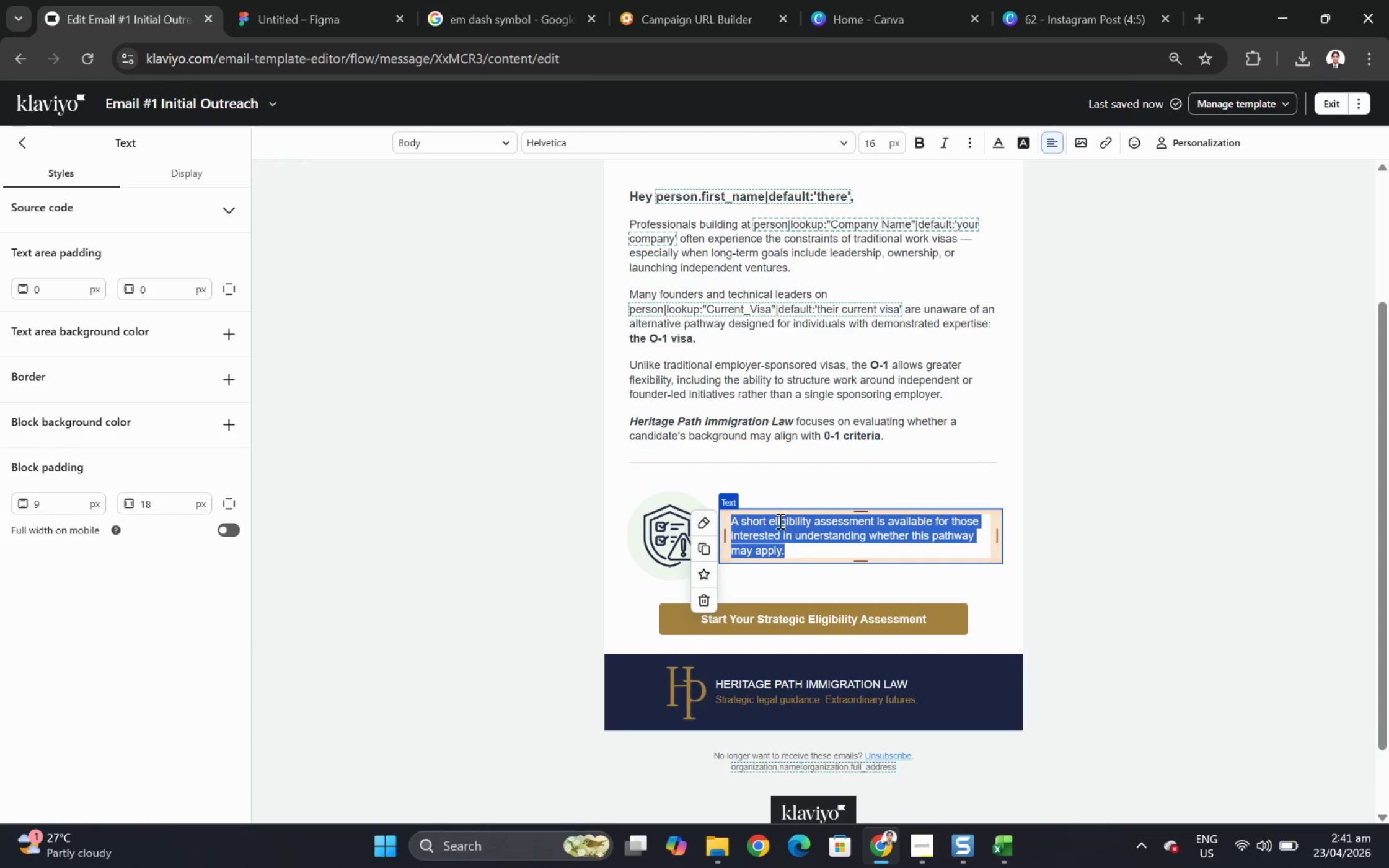 
left_click([776, 519])
 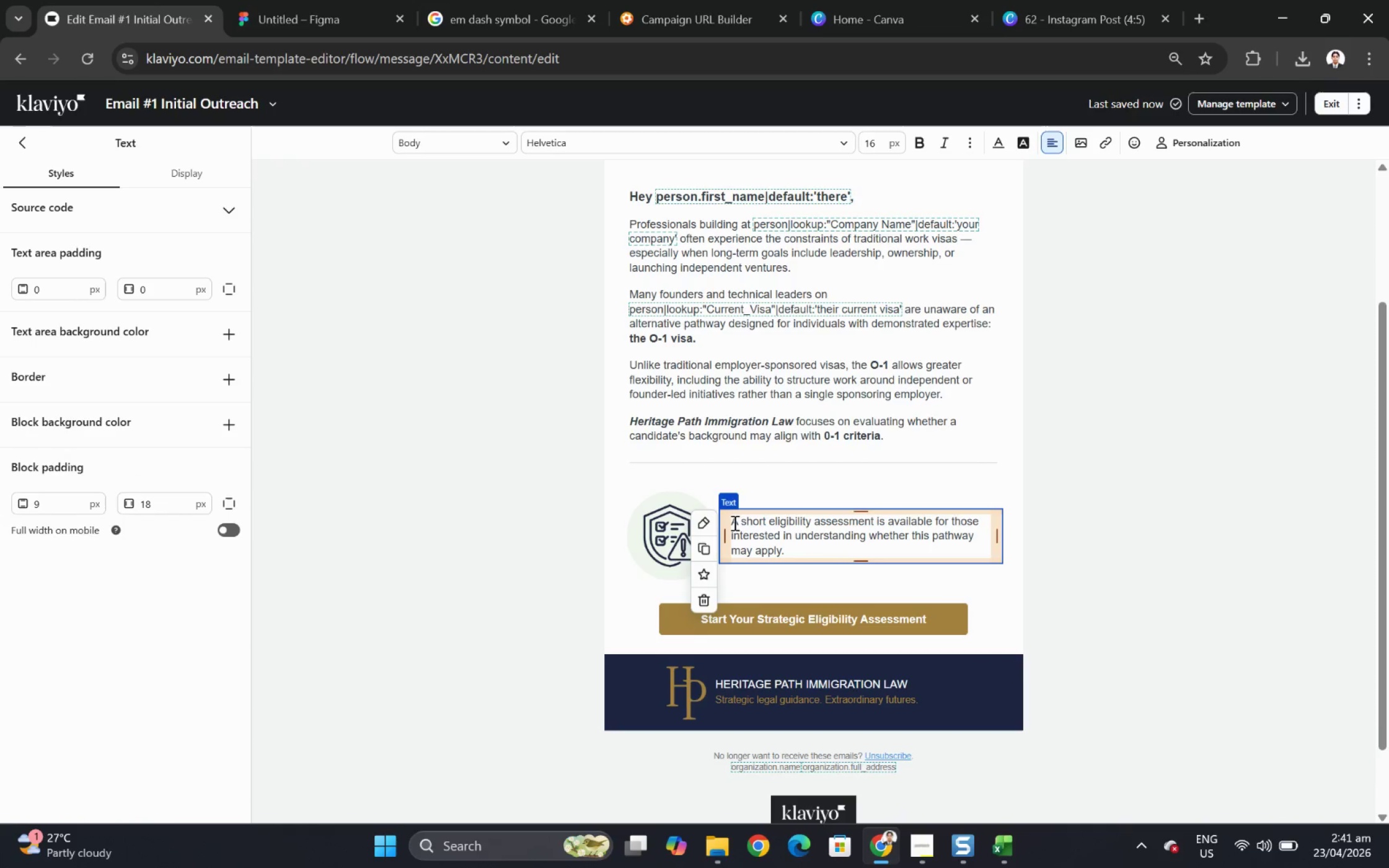 
left_click_drag(start_coordinate=[731, 520], to_coordinate=[873, 525])
 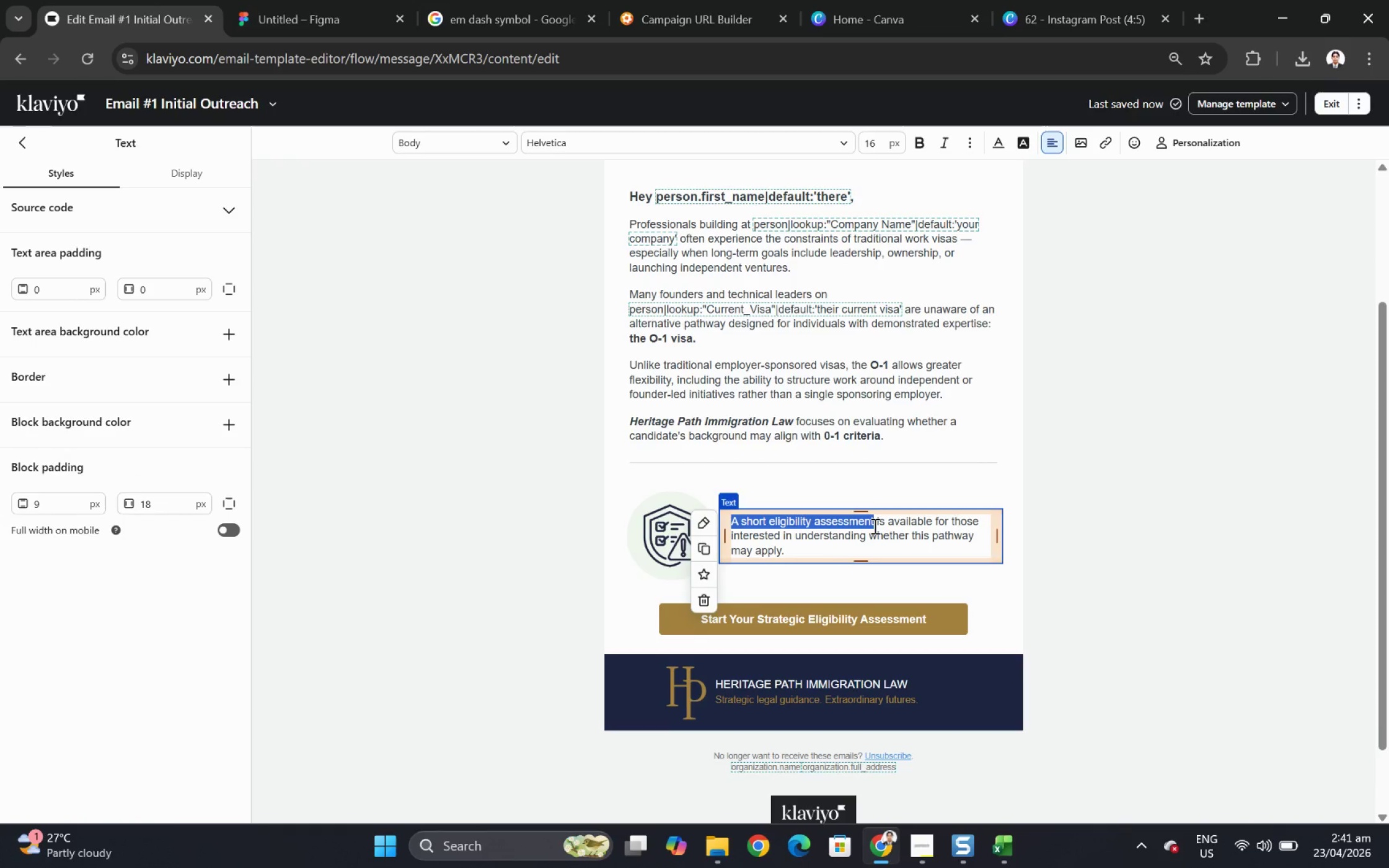 
key(Control+B)
 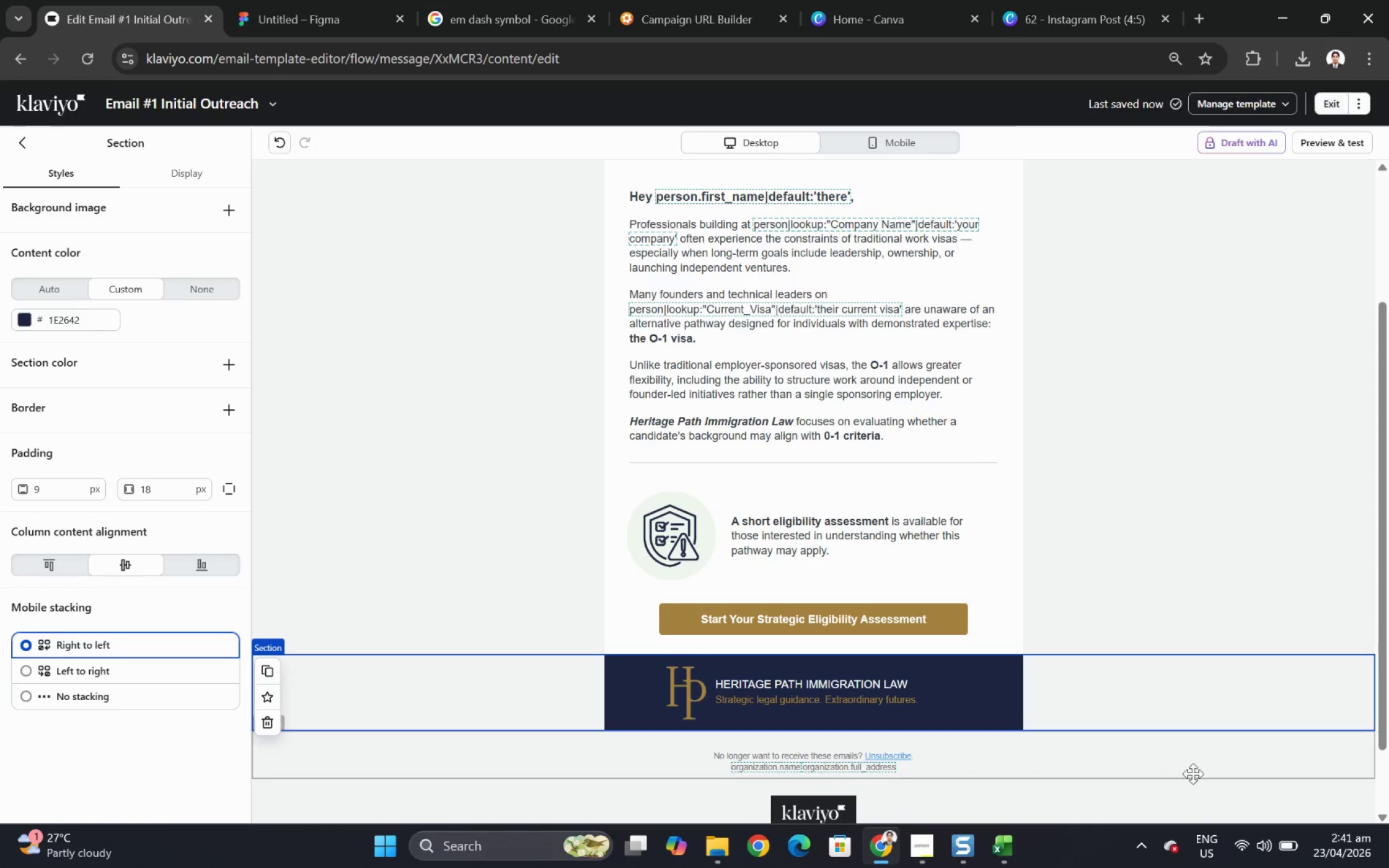 
scroll: coordinate [1186, 755], scroll_direction: up, amount: 2.0
 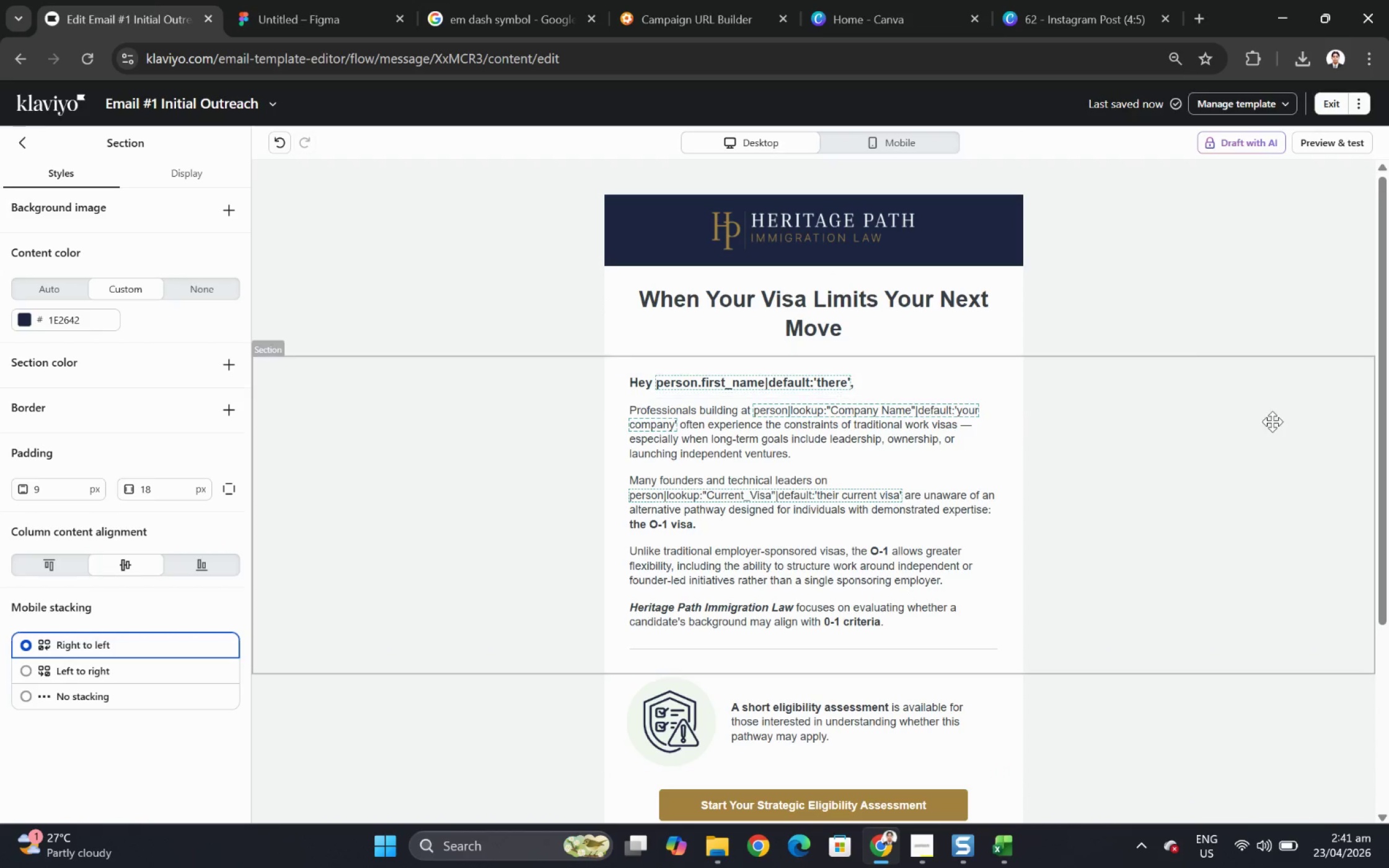 
wait(9.18)
 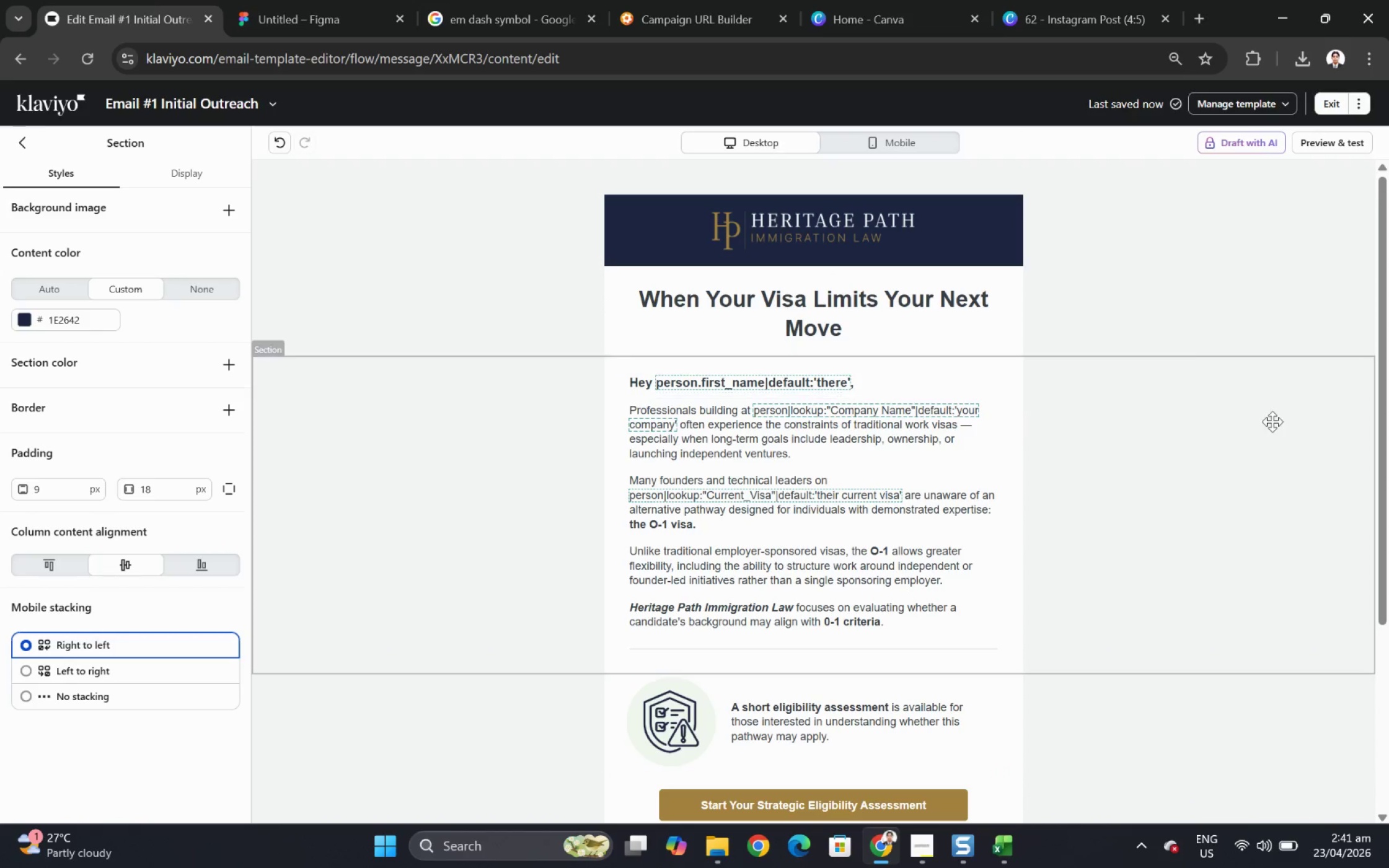 
left_click([918, 328])
 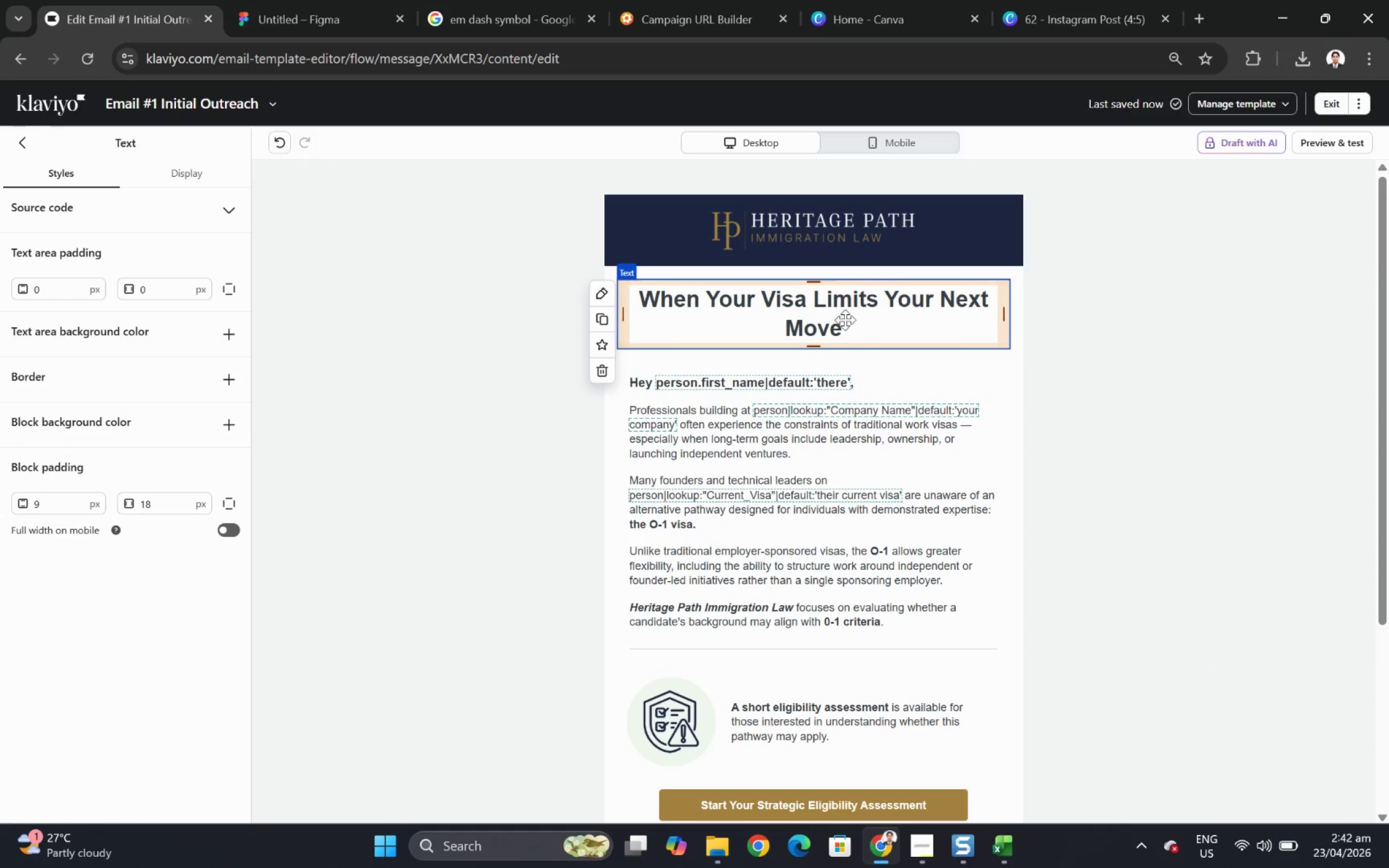 
double_click([852, 308])
 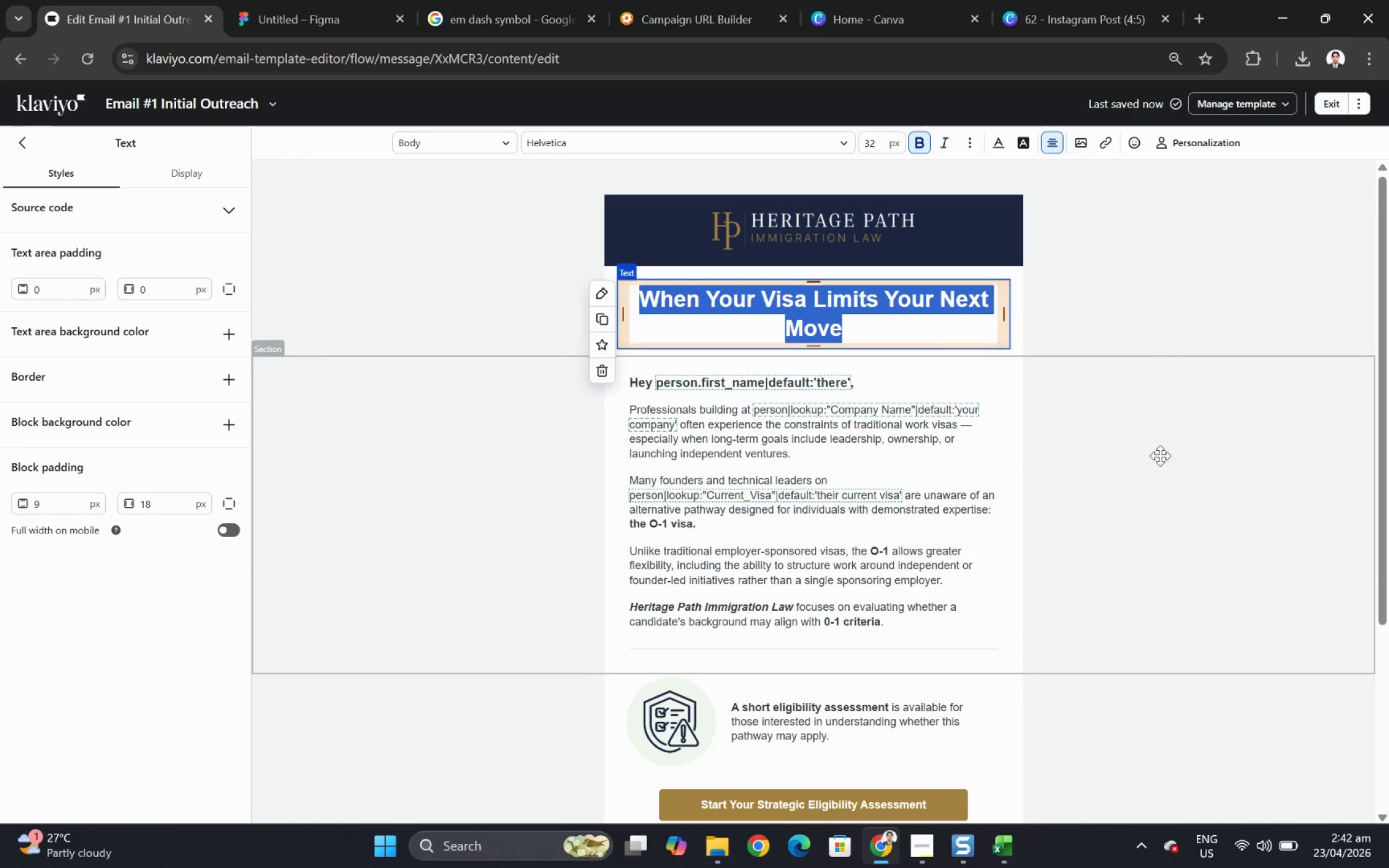 
left_click([1160, 455])
 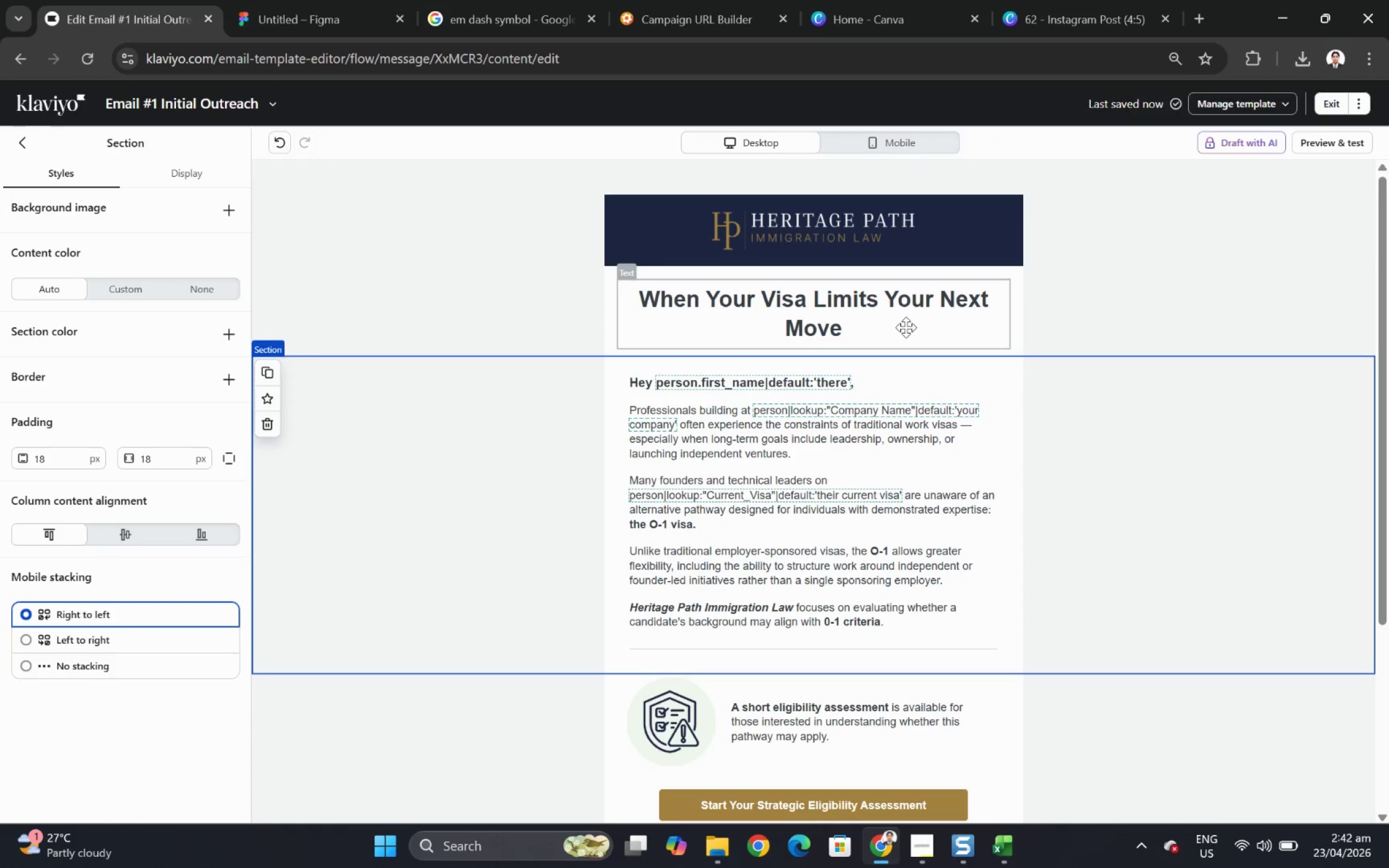 
double_click([906, 327])
 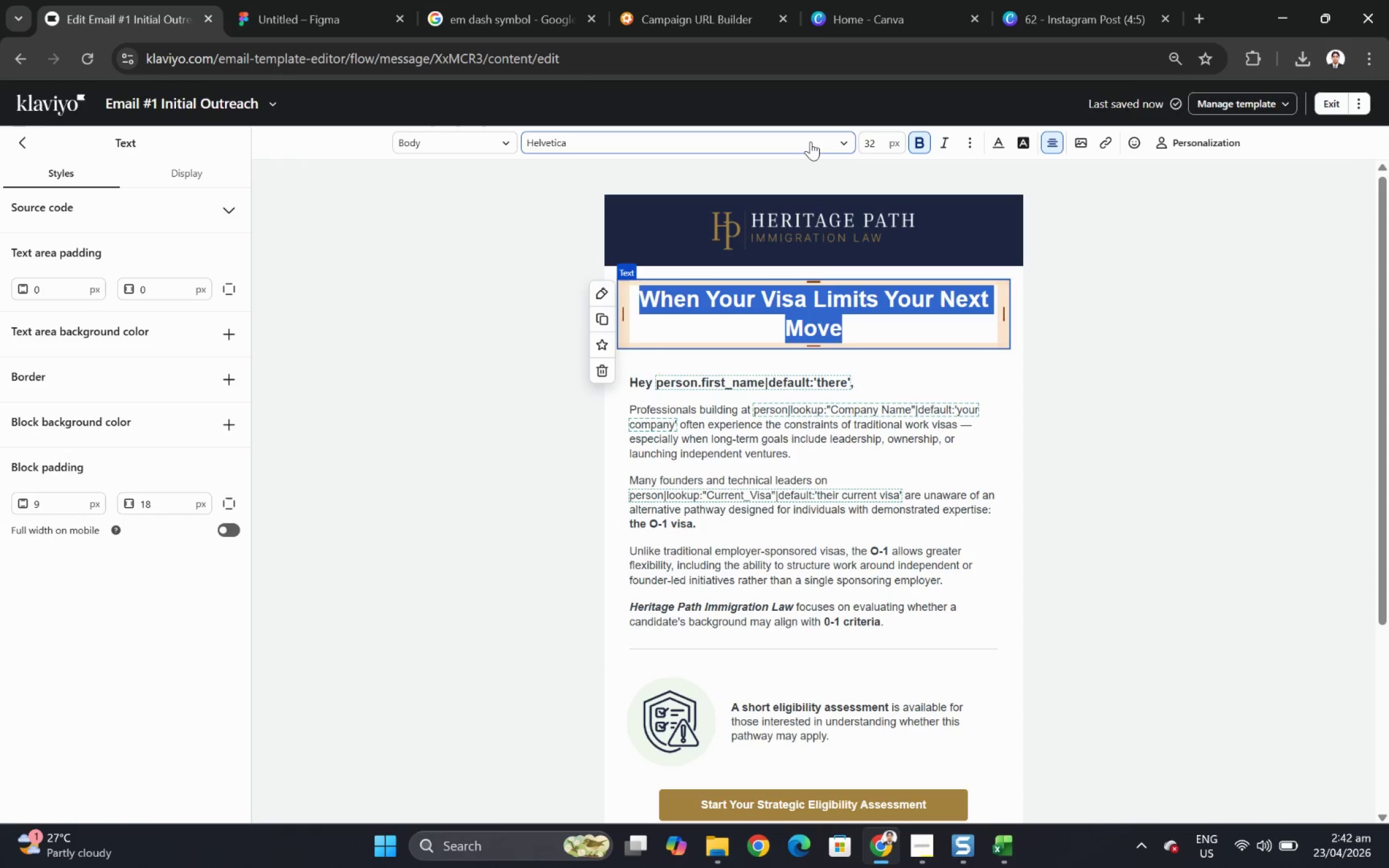 
double_click([872, 144])
 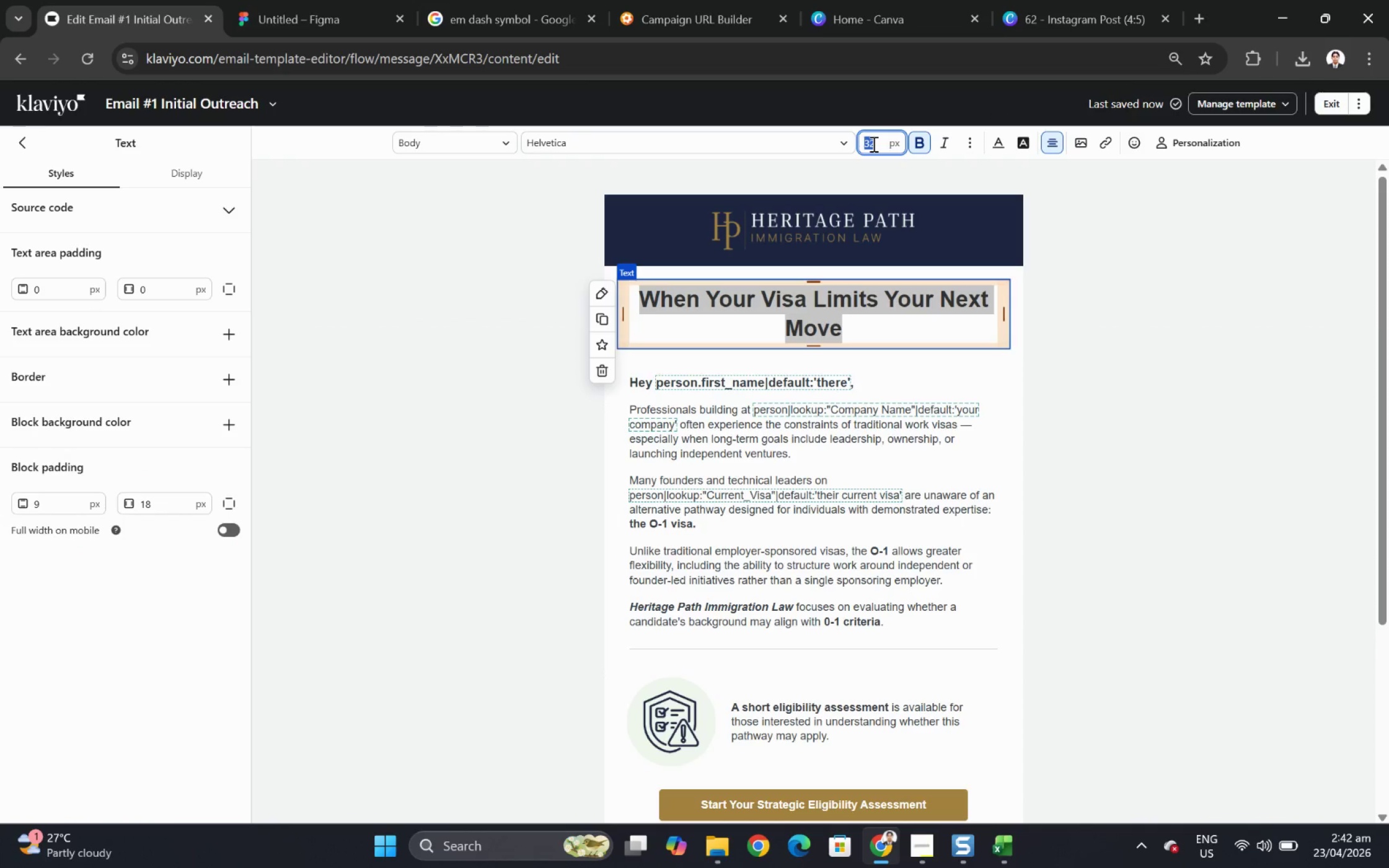 
key(Numpad2)
 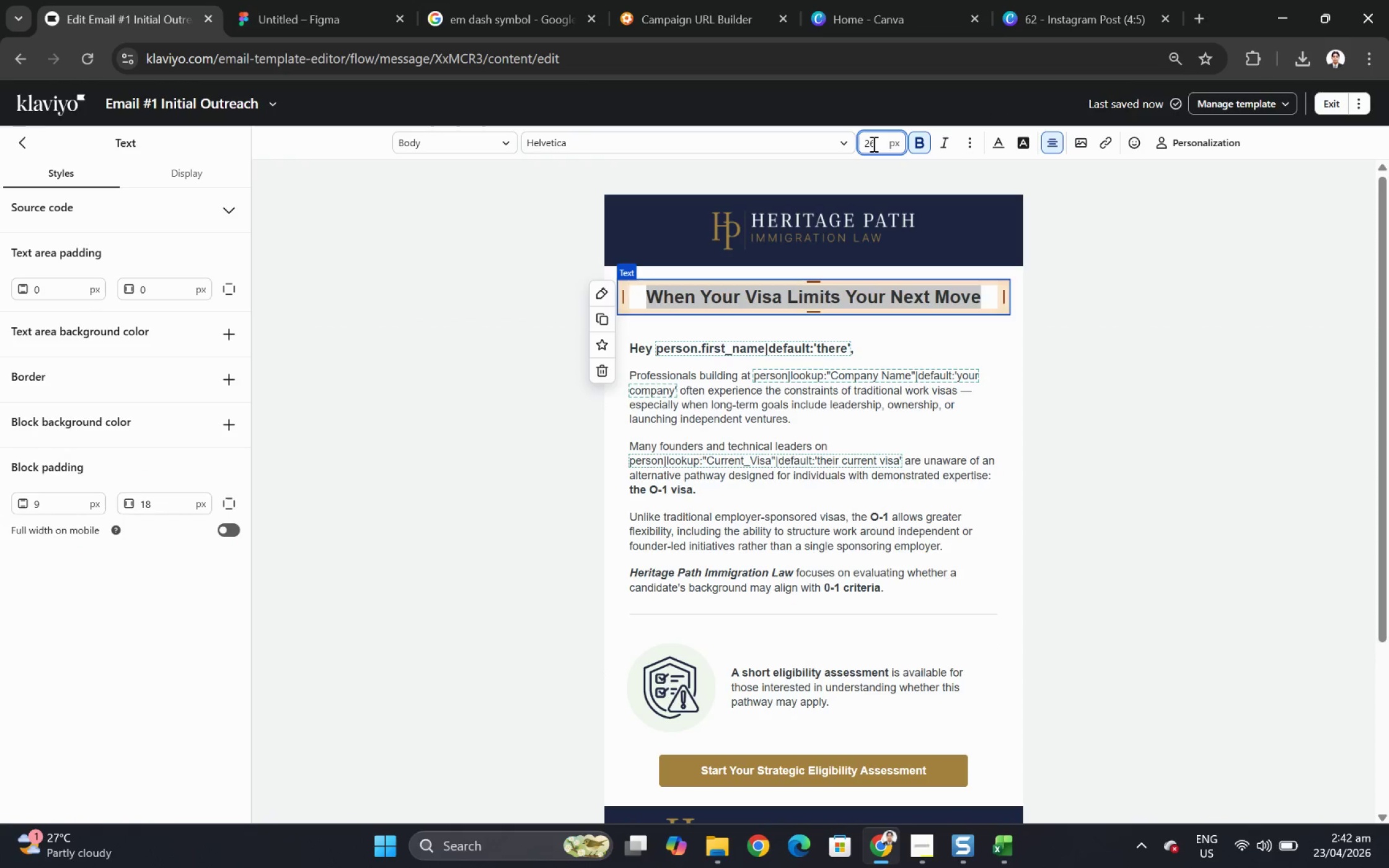 
key(Numpad6)
 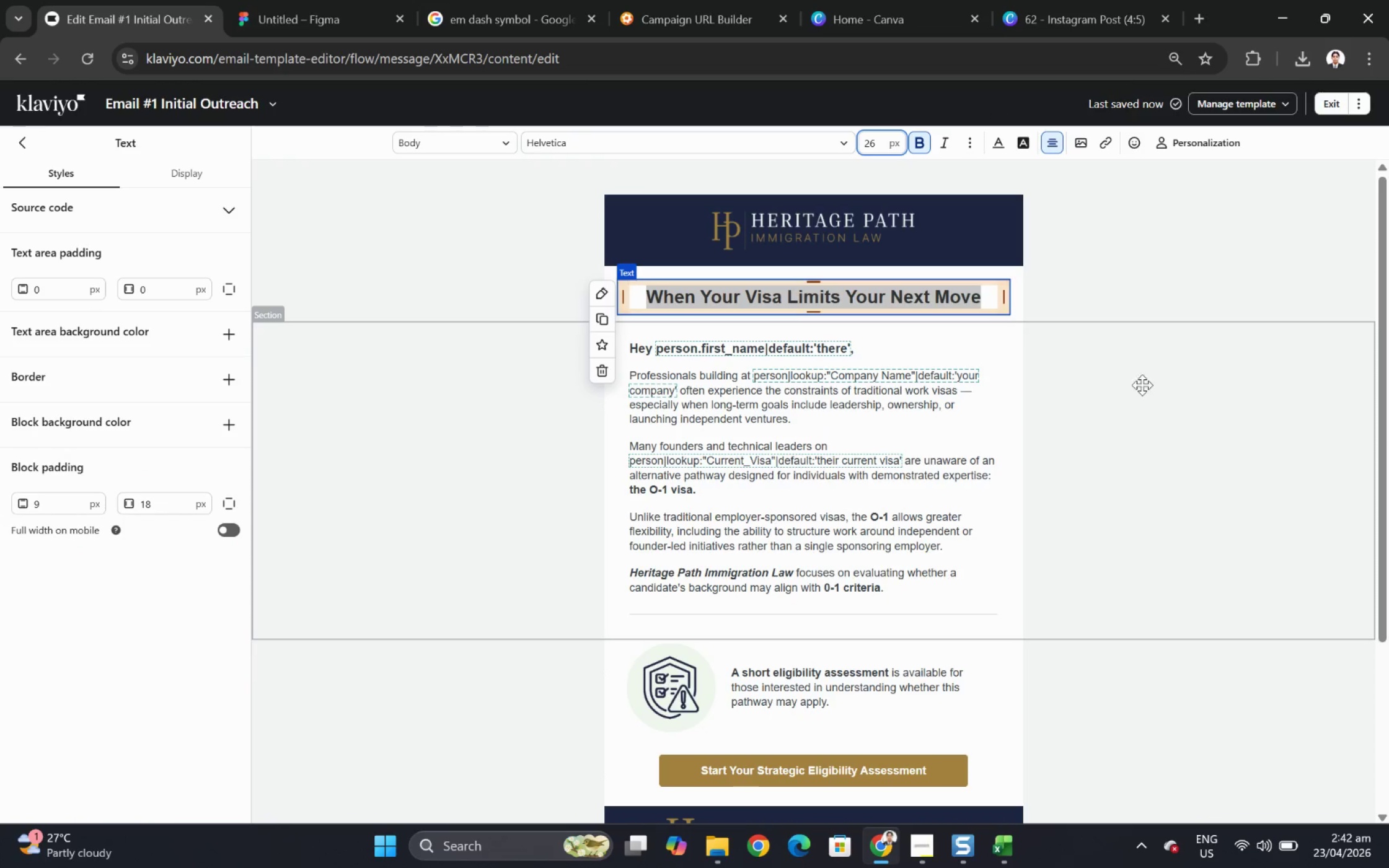 
left_click([1166, 494])
 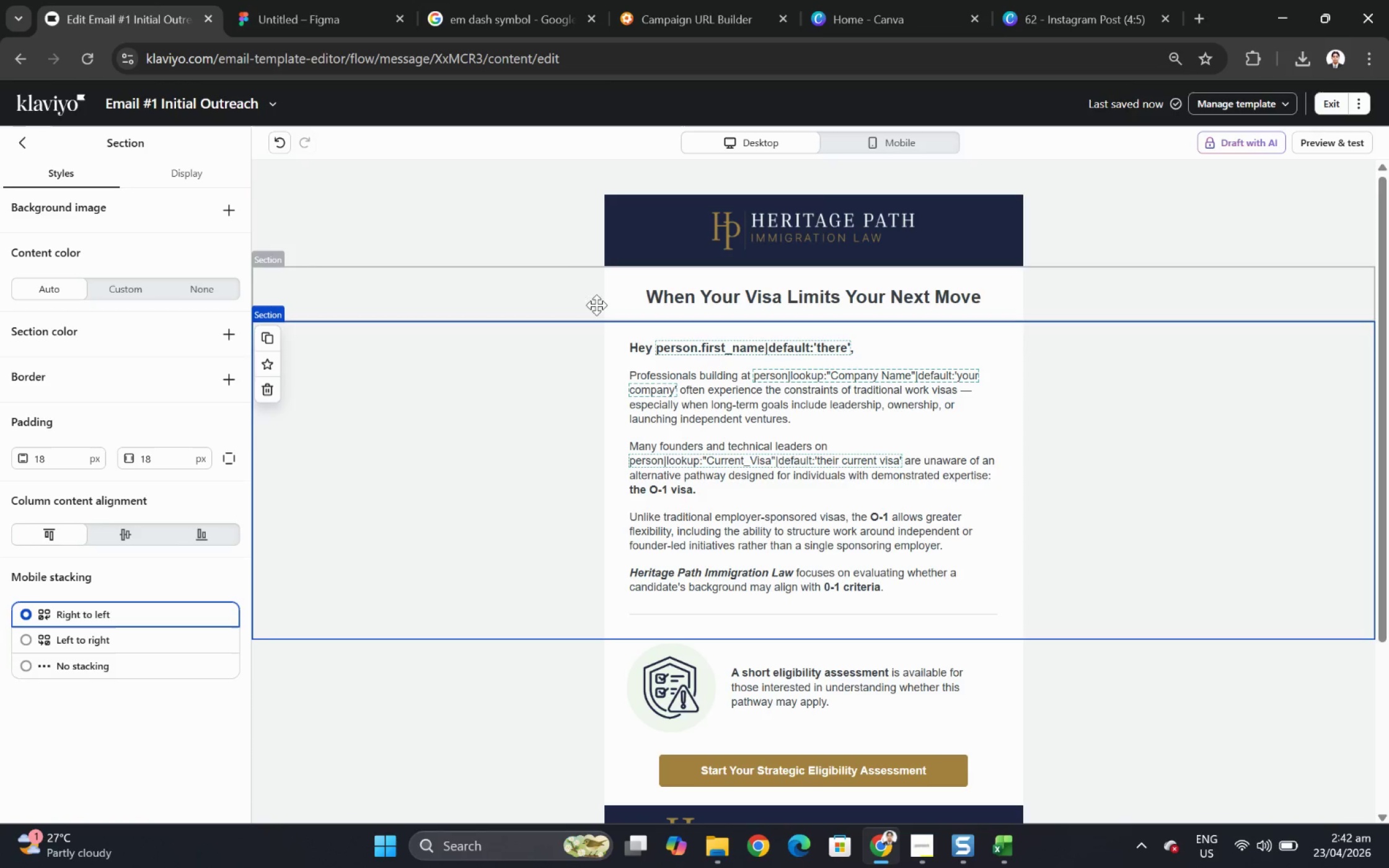 
left_click([24, 141])
 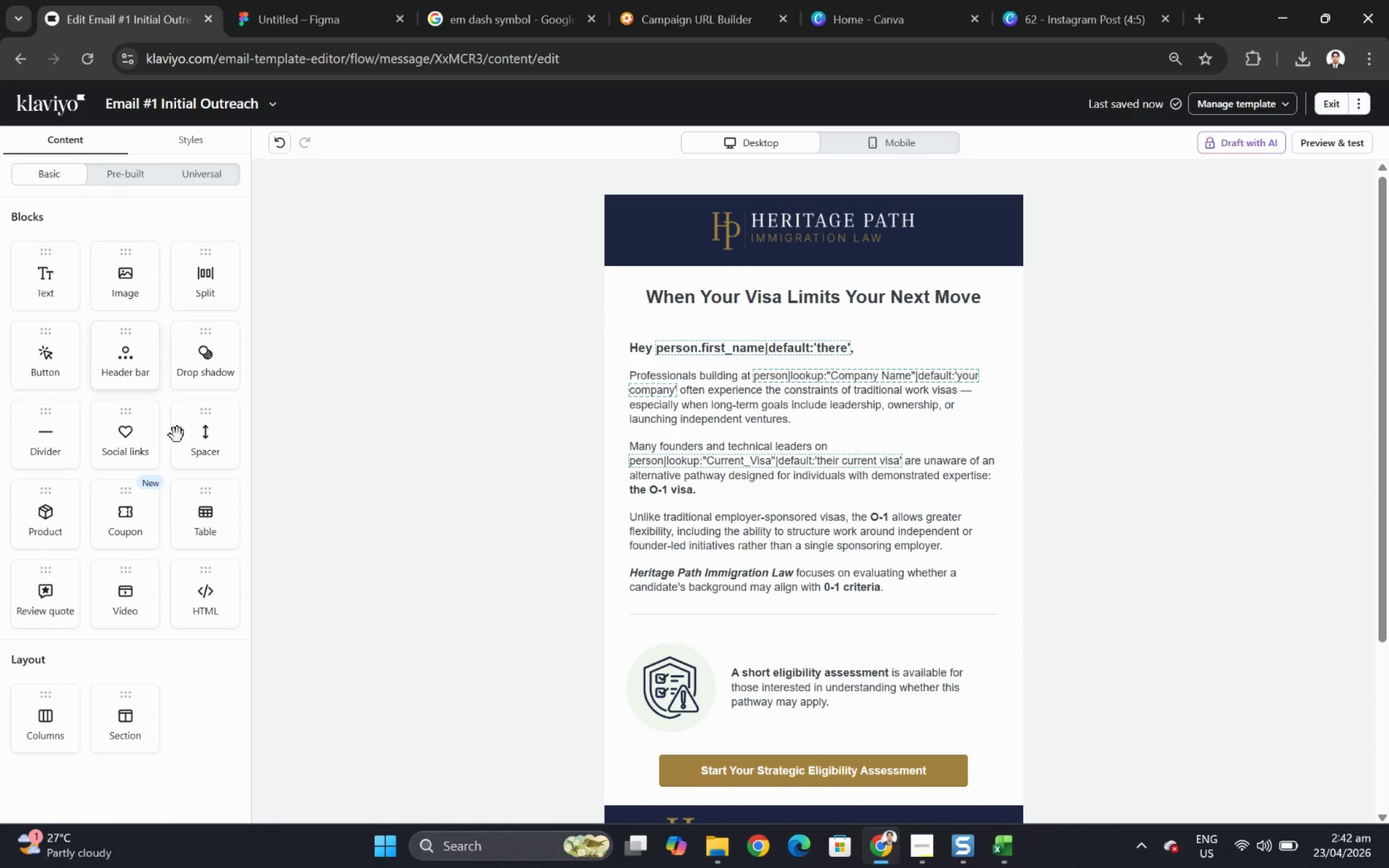 
left_click_drag(start_coordinate=[205, 442], to_coordinate=[868, 304])
 